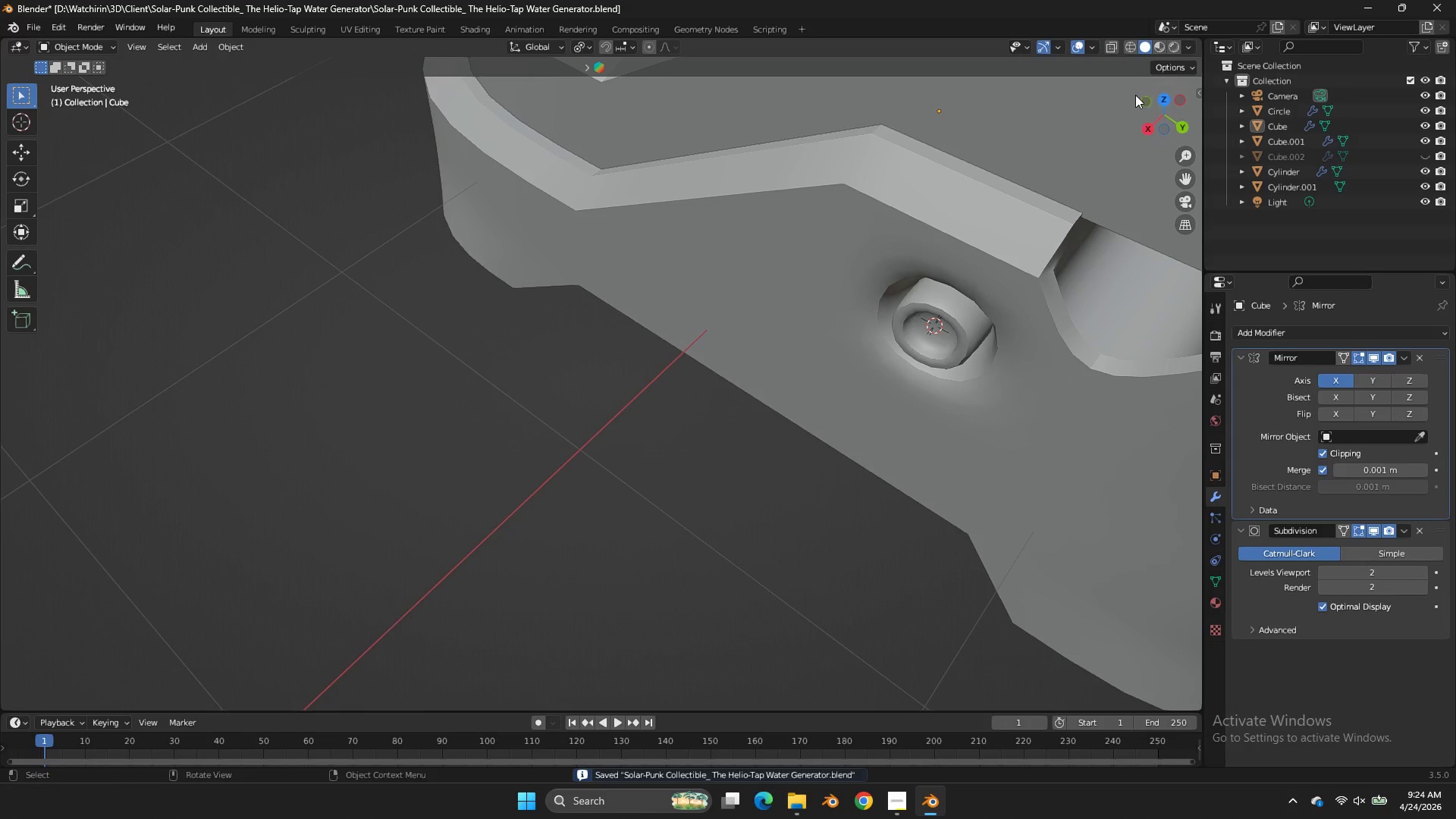 
left_click_drag(start_coordinate=[1135, 95], to_coordinate=[1143, 86])
 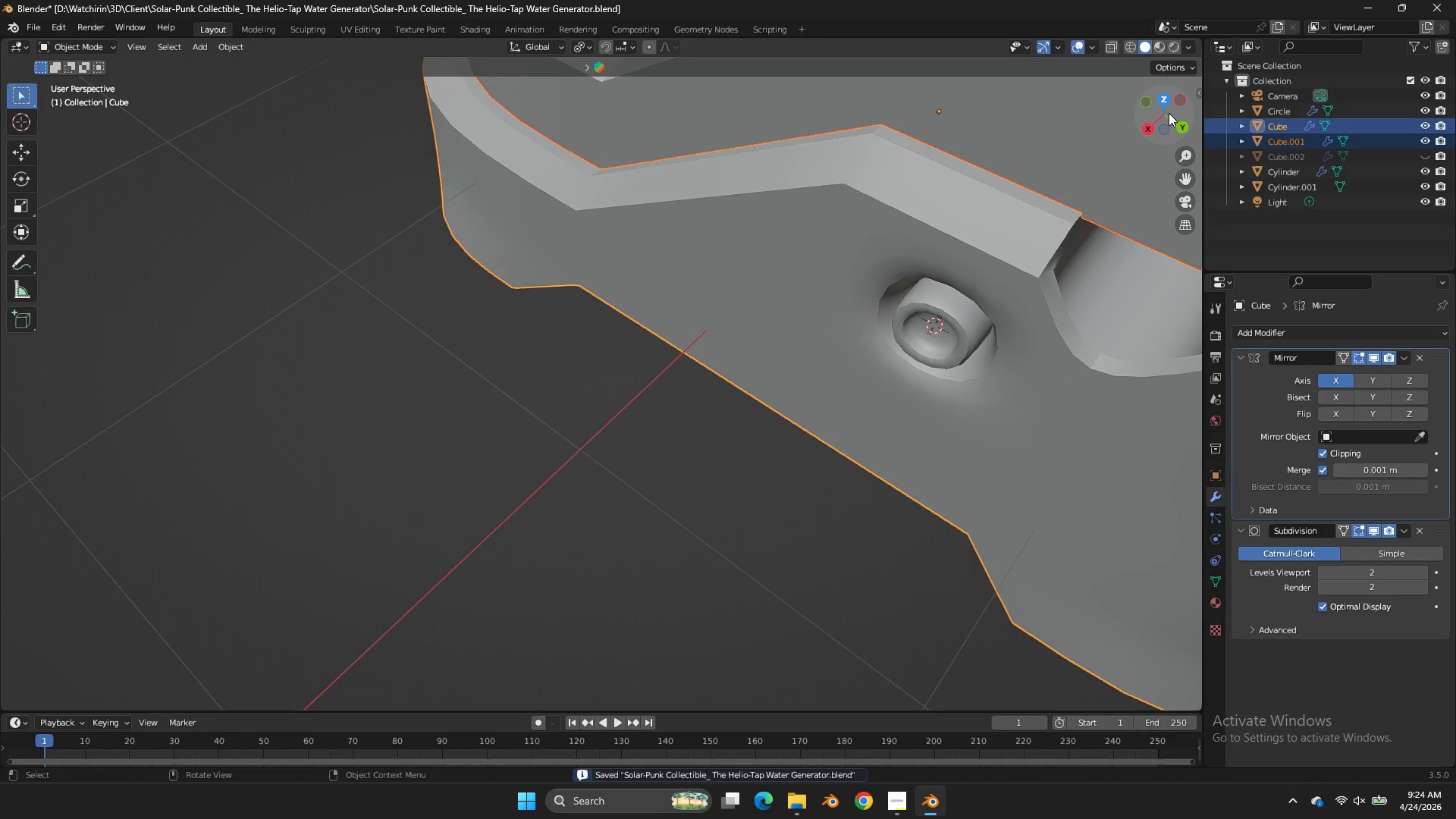 
left_click_drag(start_coordinate=[1170, 113], to_coordinate=[1182, 693])
 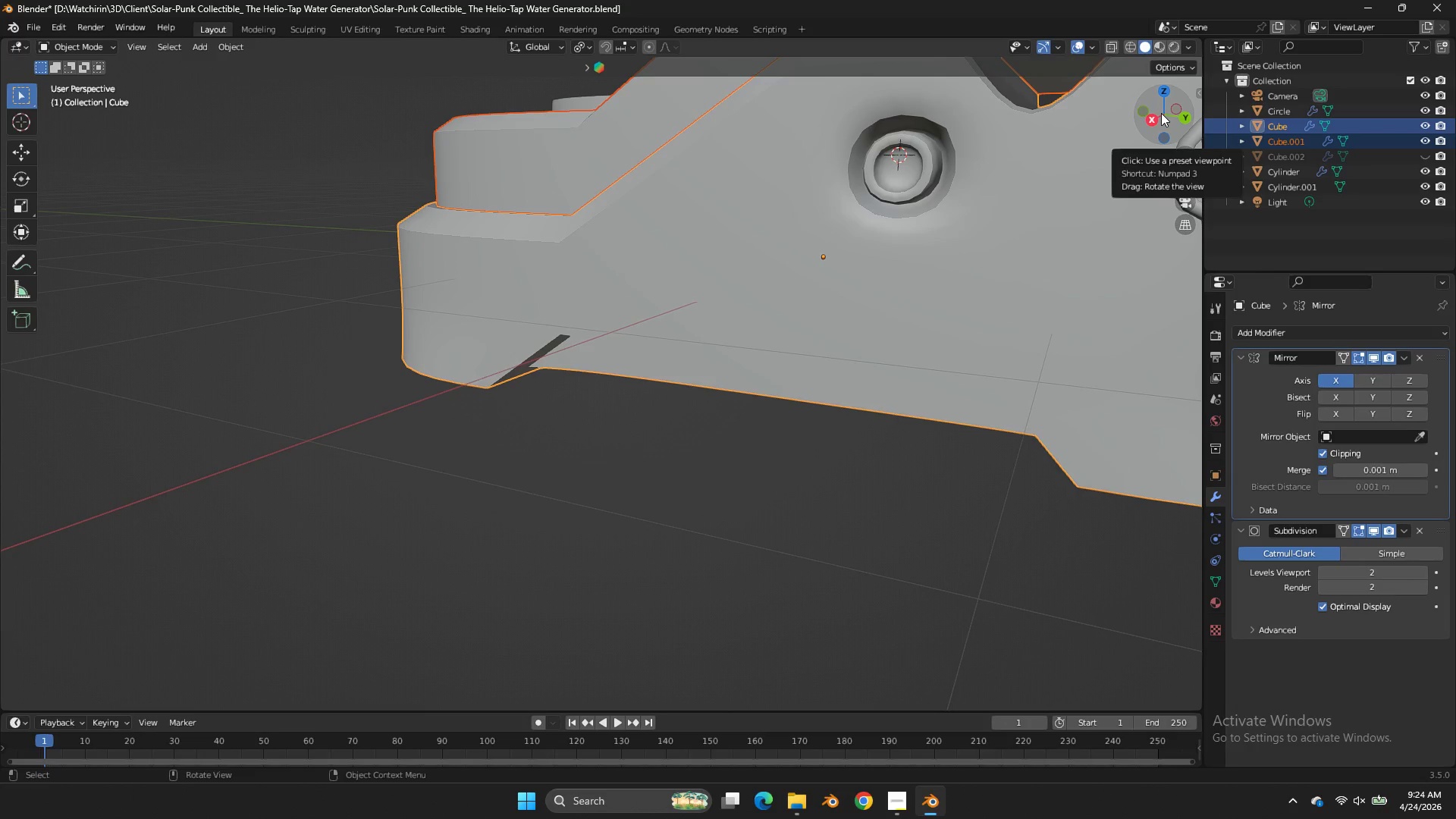 
wait(23.17)
 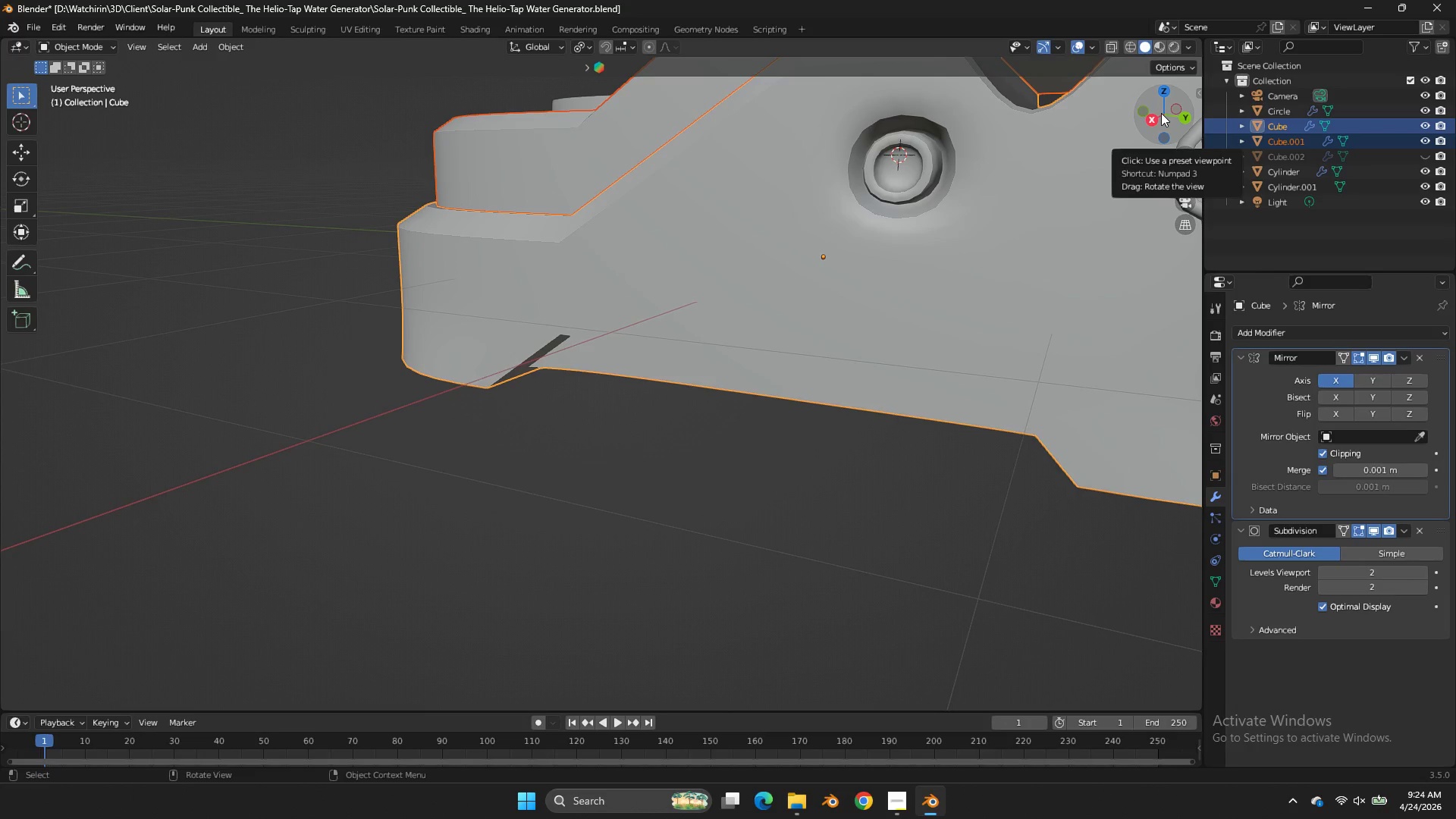 
key(Tab)
 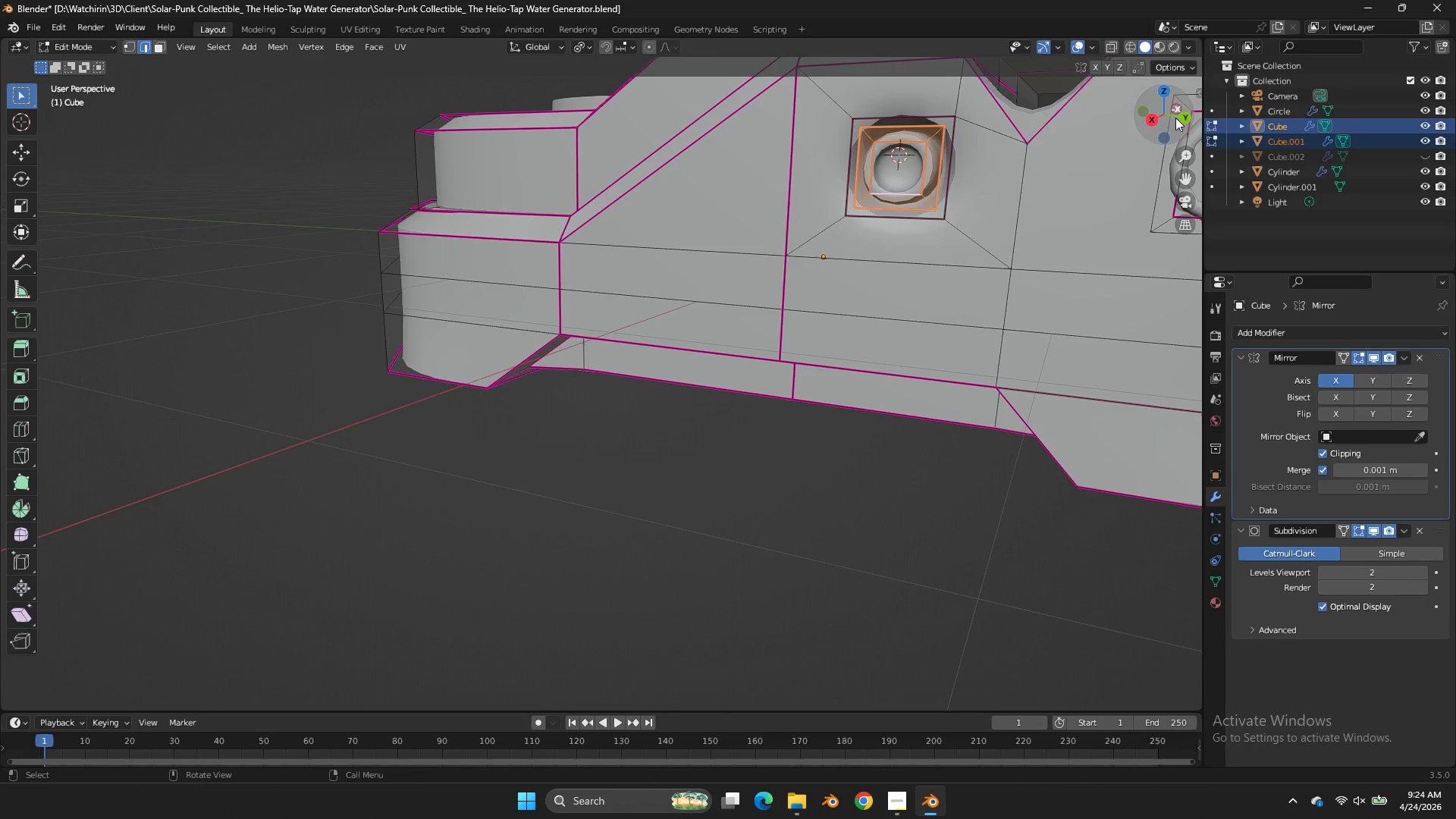 
key(Tab)
 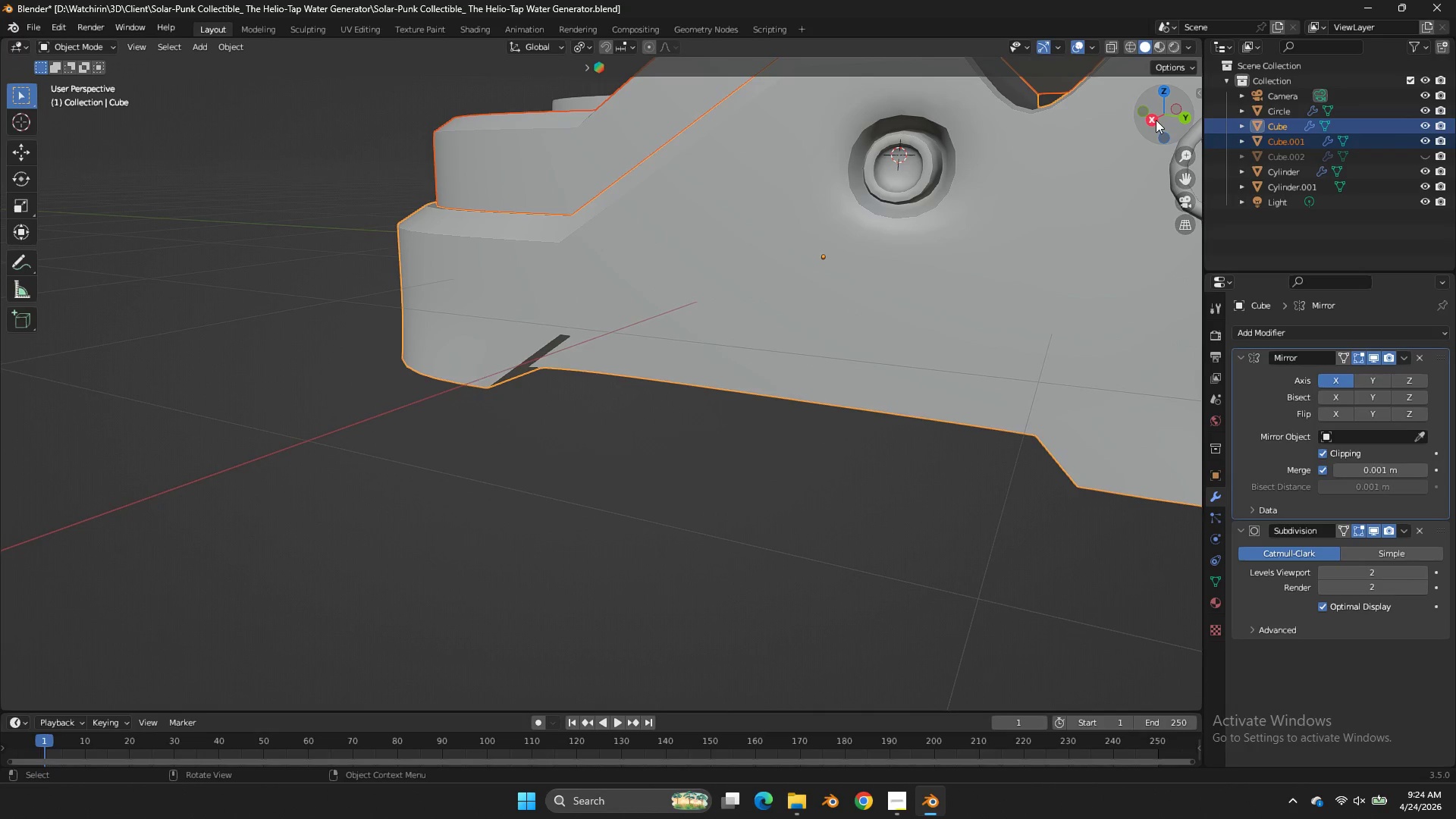 
left_click([1156, 120])
 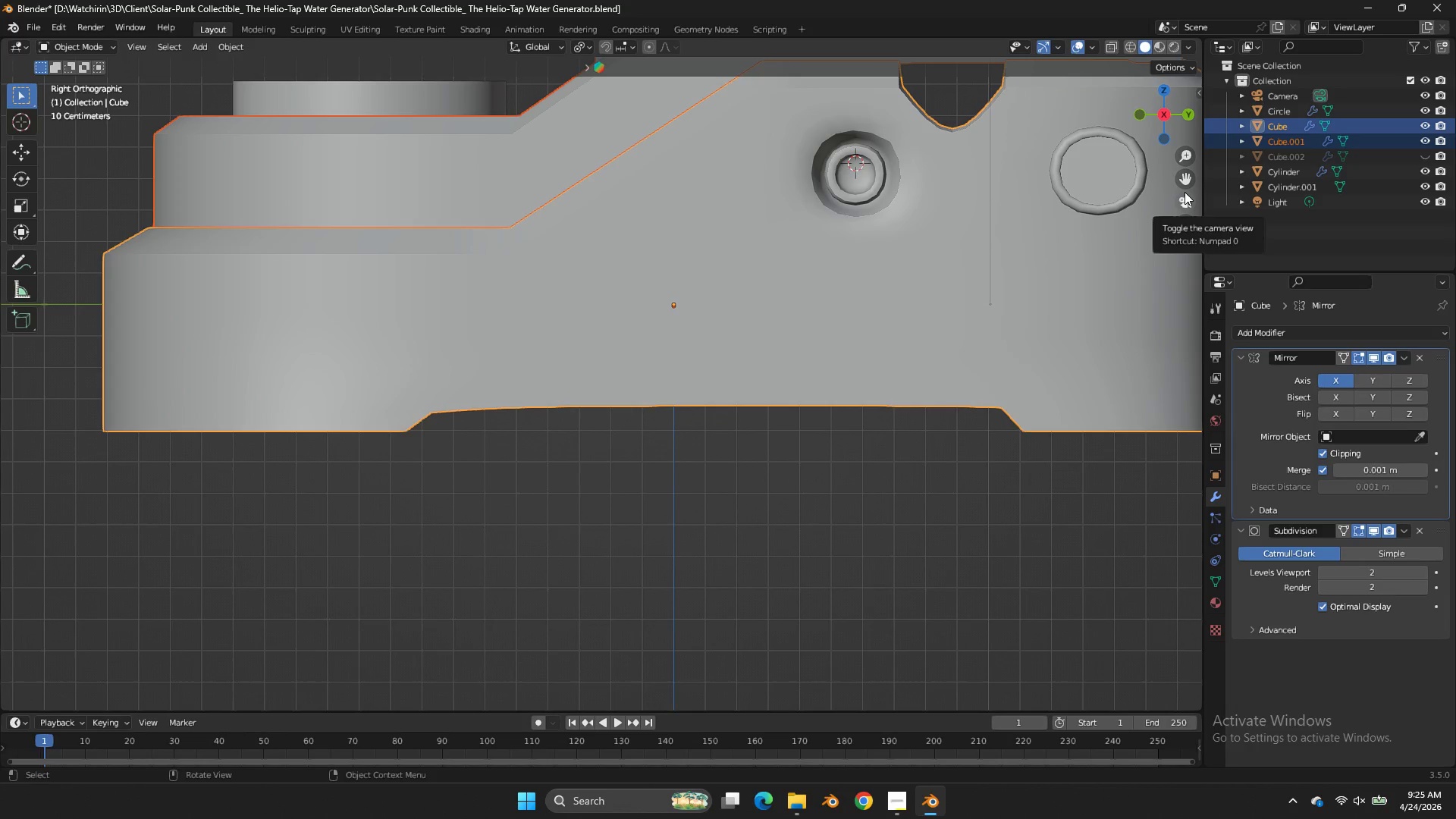 
wait(12.44)
 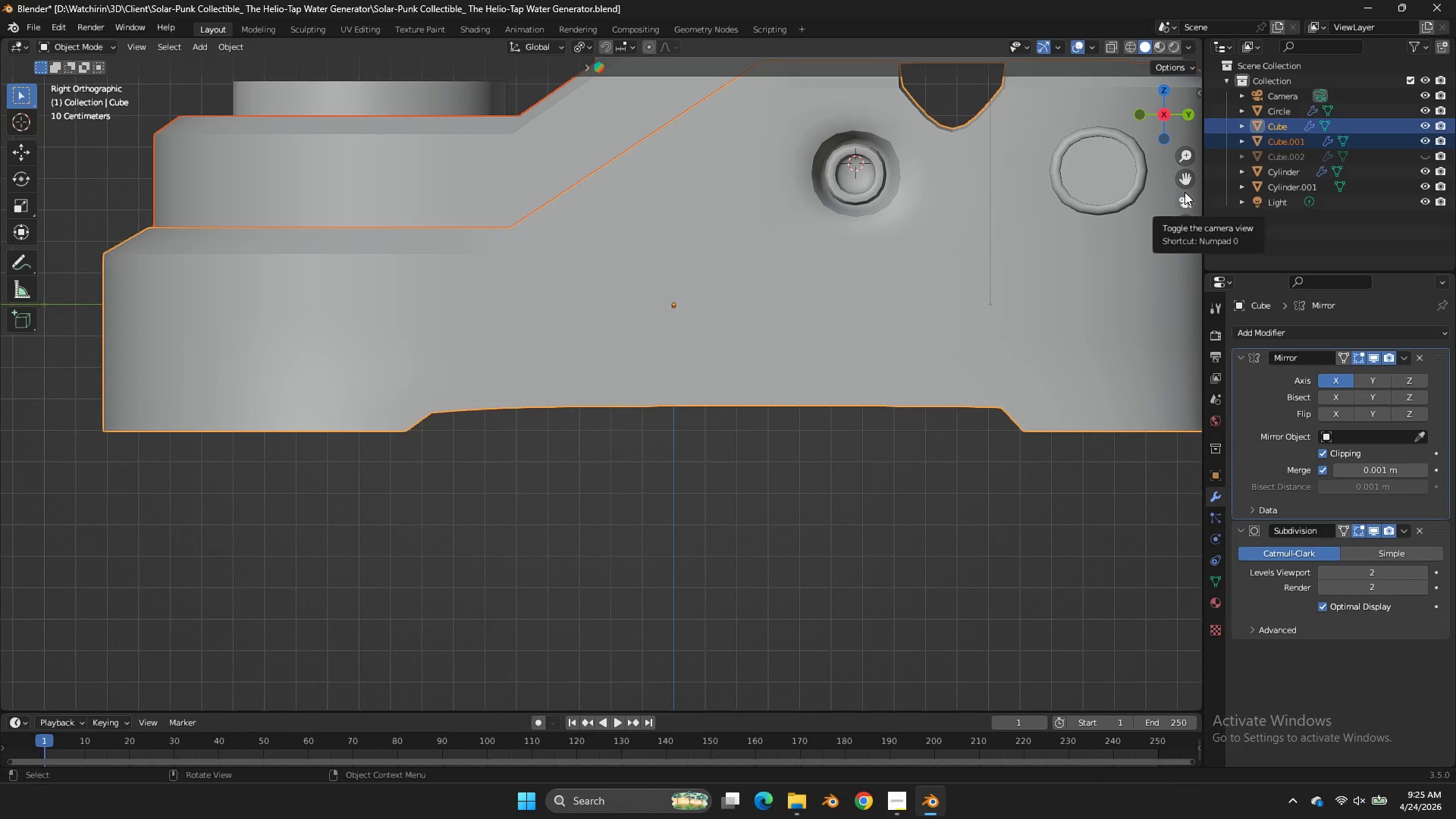 
left_click_drag(start_coordinate=[1182, 174], to_coordinate=[1172, 348])
 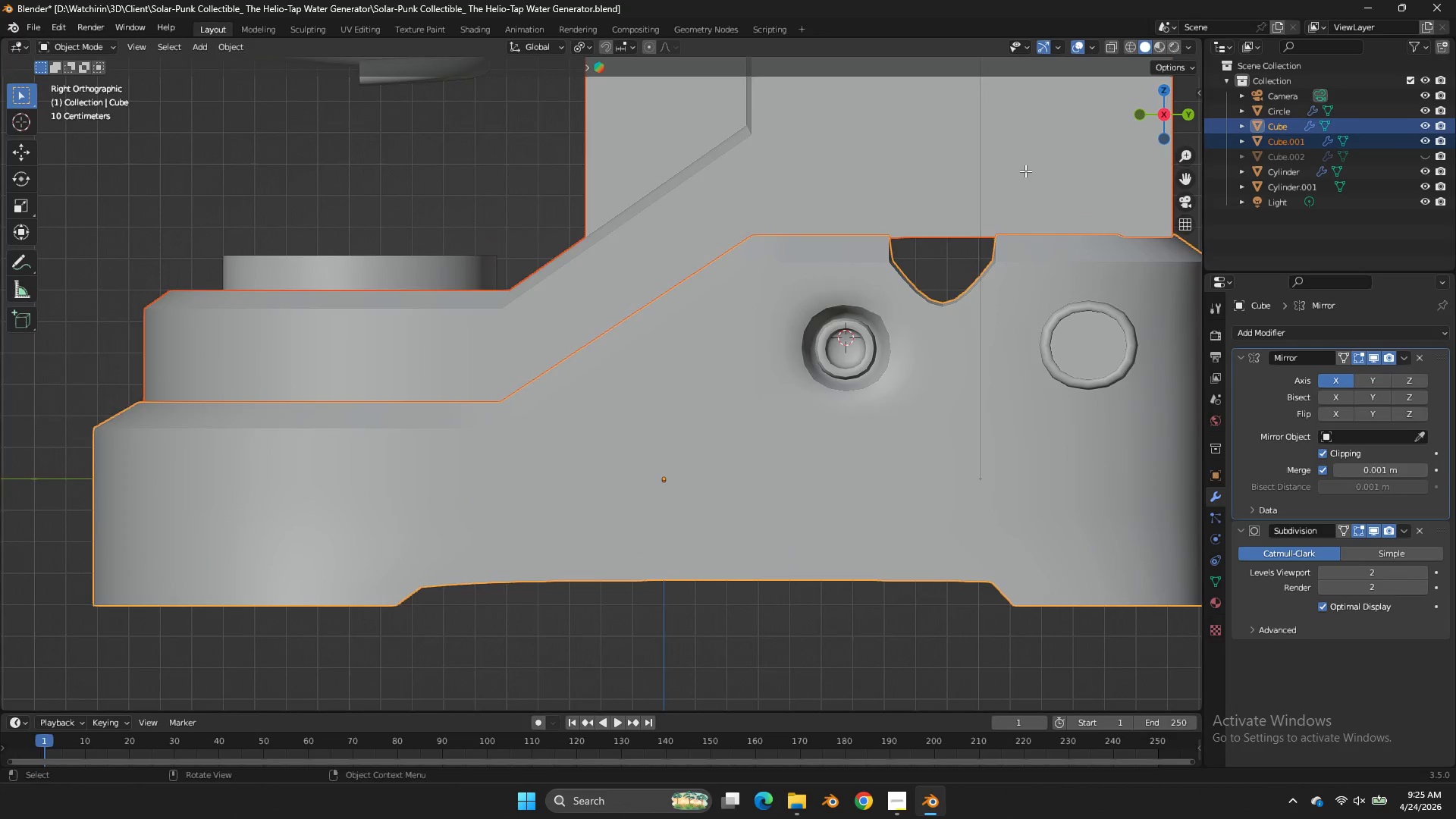 
key(Tab)
 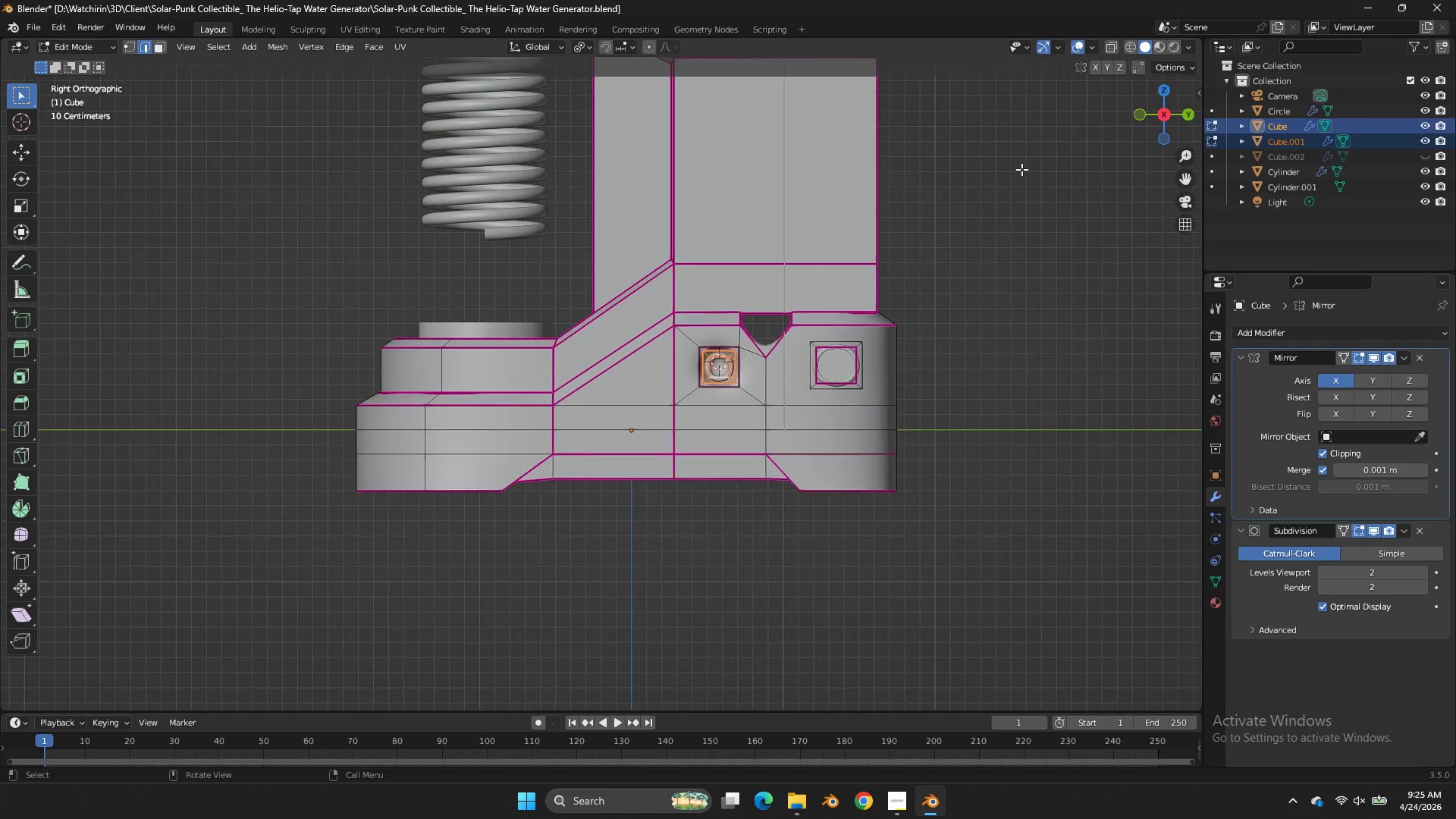 
key(Tab)
 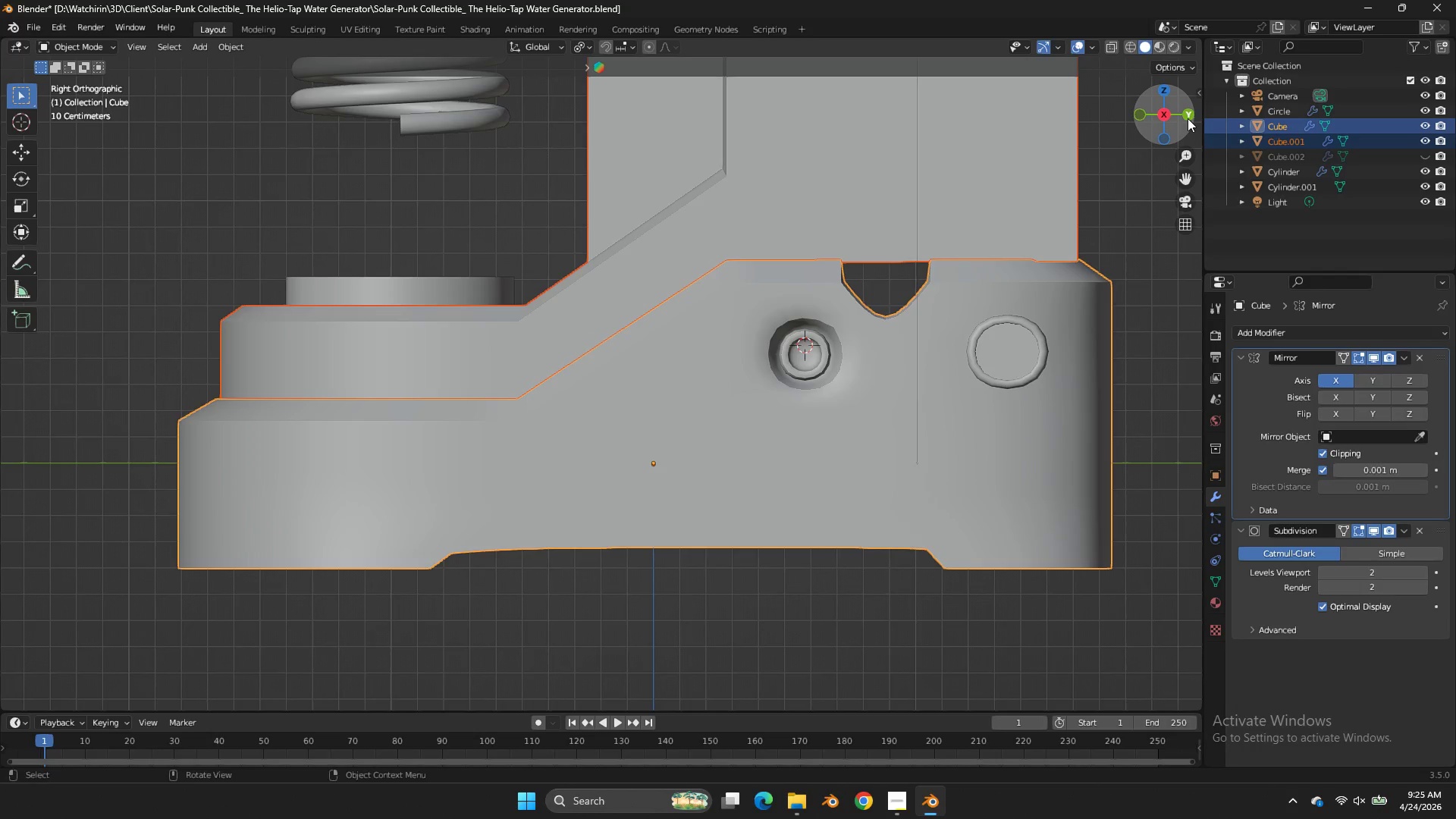 
scroll: coordinate [856, 192], scroll_direction: down, amount: 1.0
 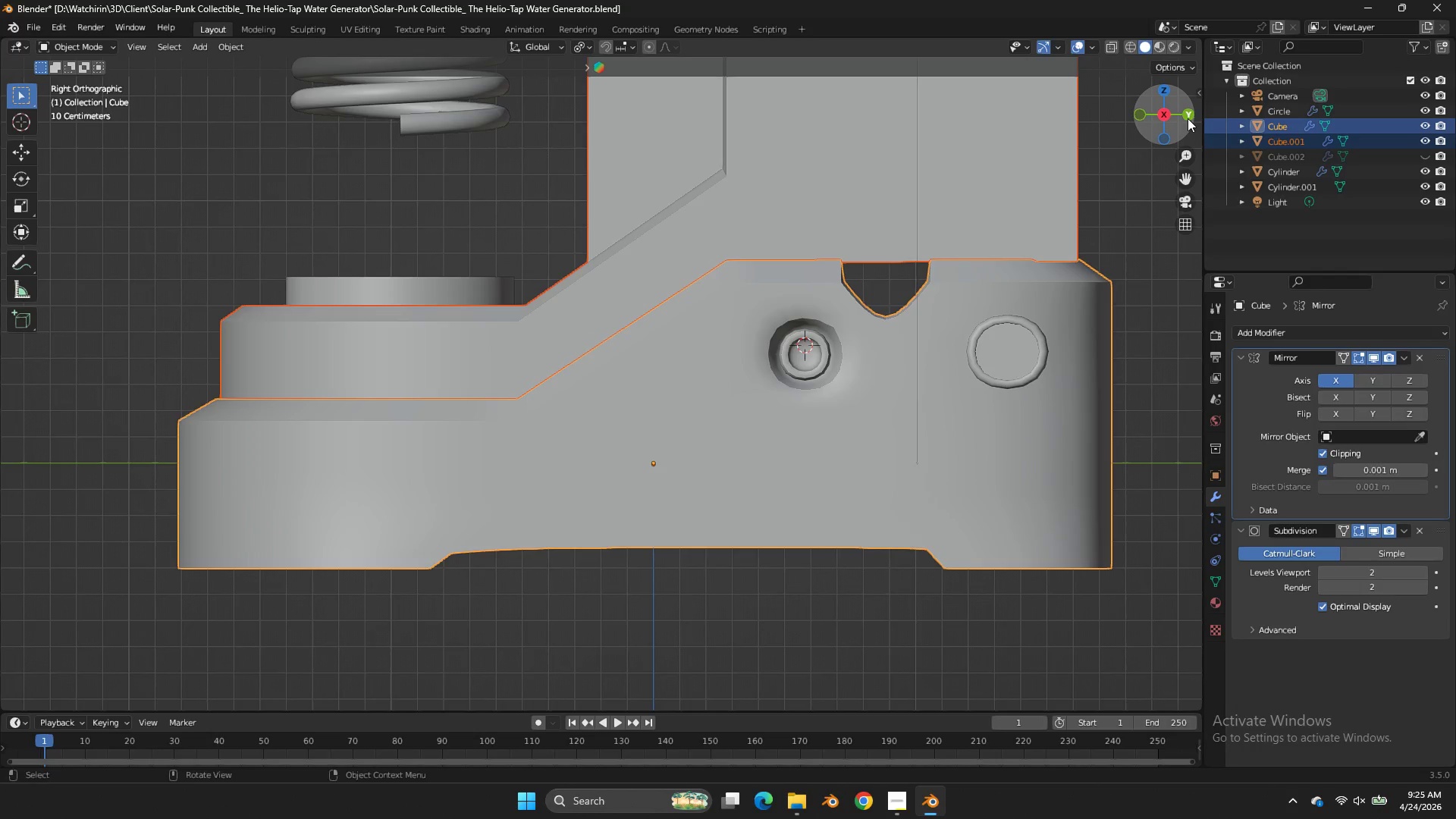 
left_click_drag(start_coordinate=[1186, 121], to_coordinate=[1061, 170])
 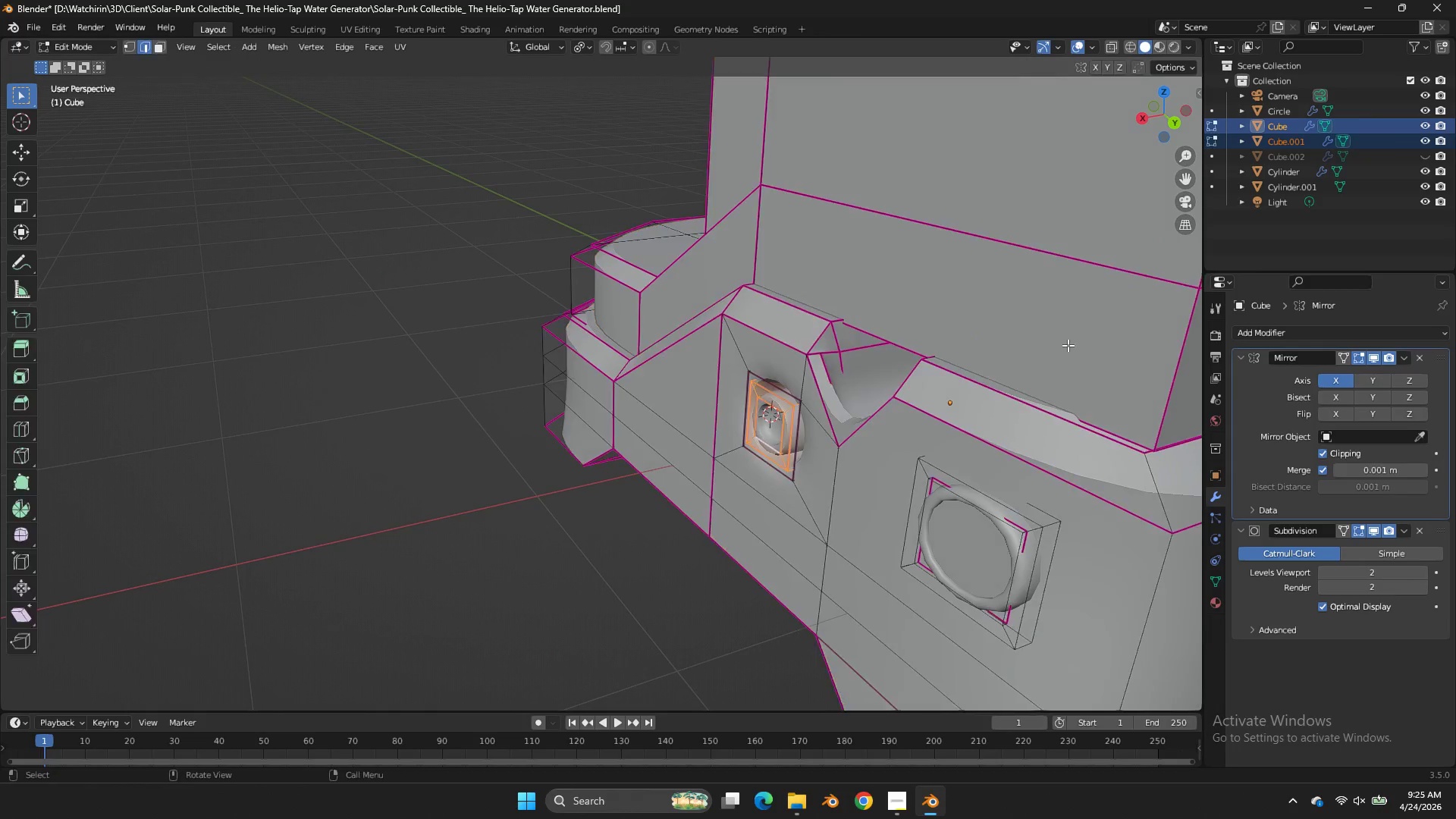 
key(Tab)
 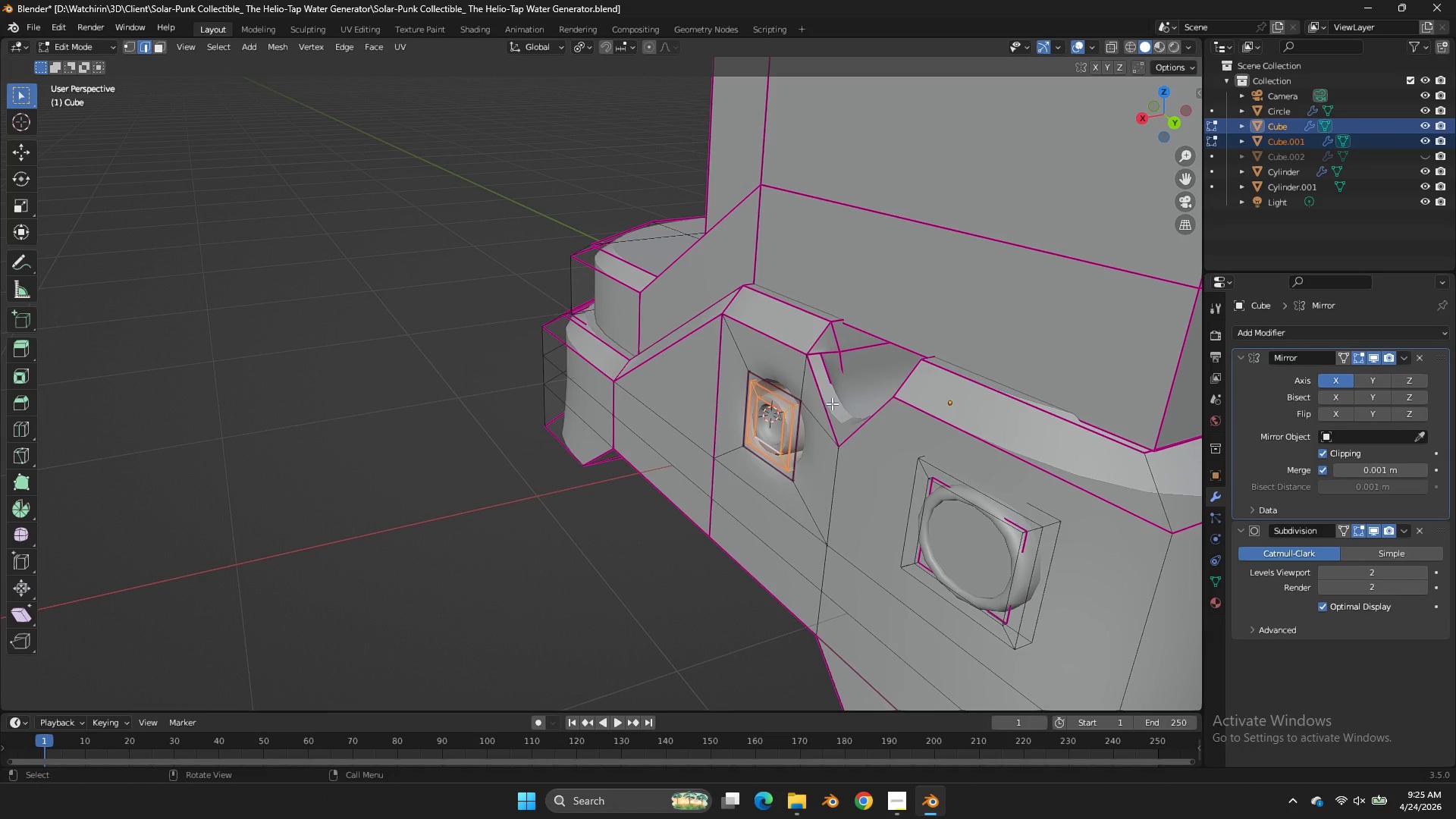 
key(Tab)
 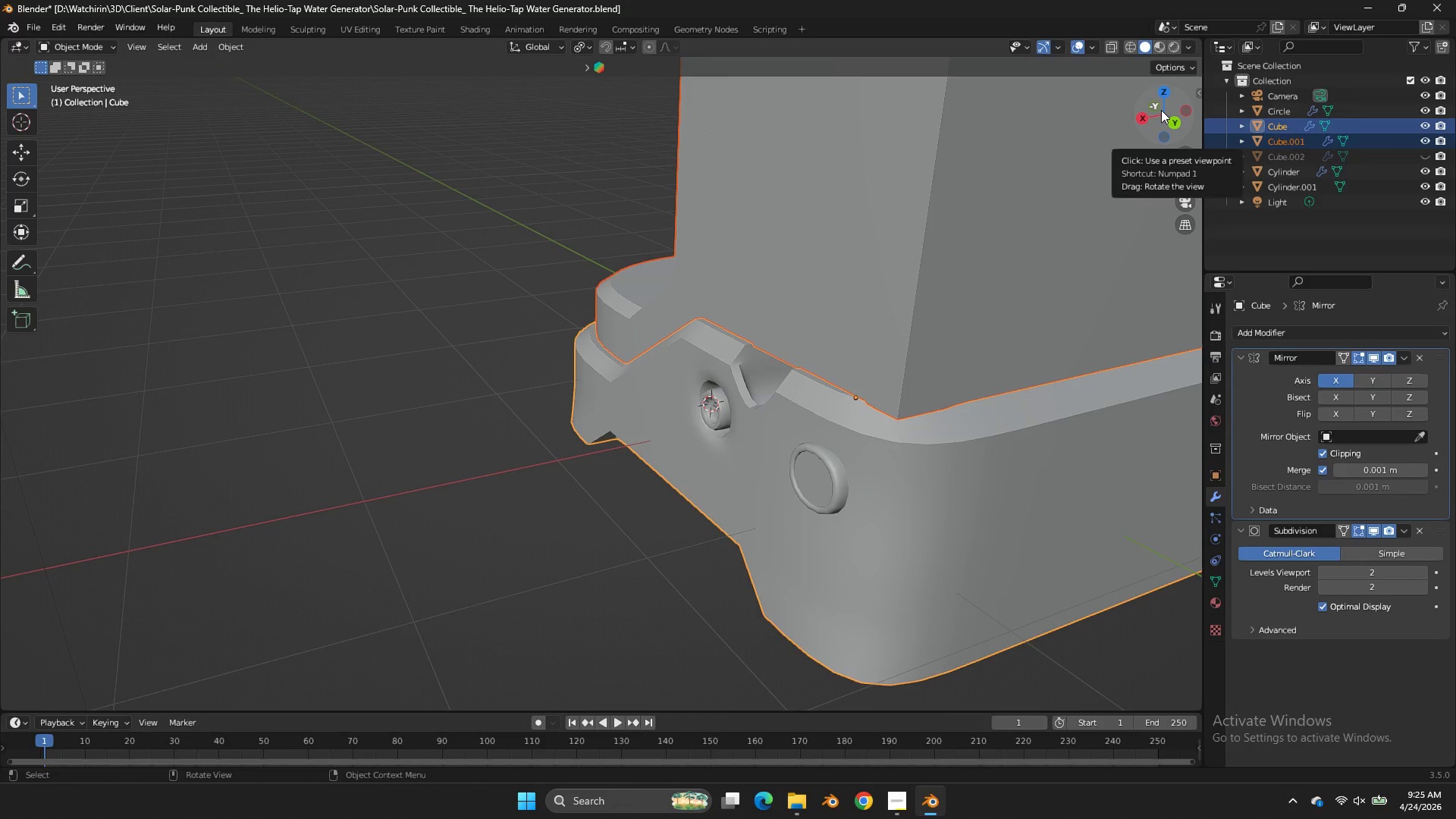 
scroll: coordinate [832, 403], scroll_direction: down, amount: 2.0
 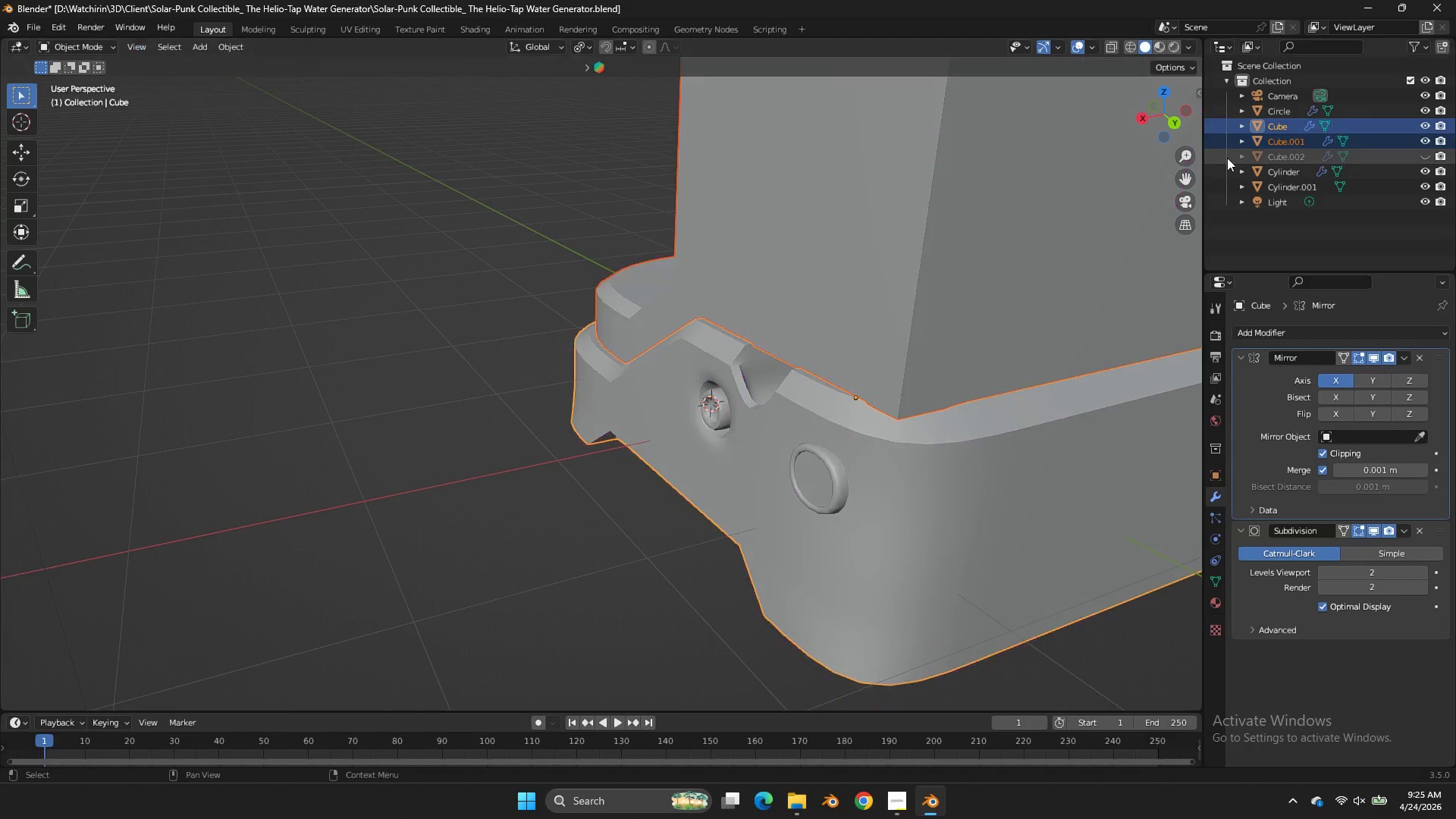 
wait(13.67)
 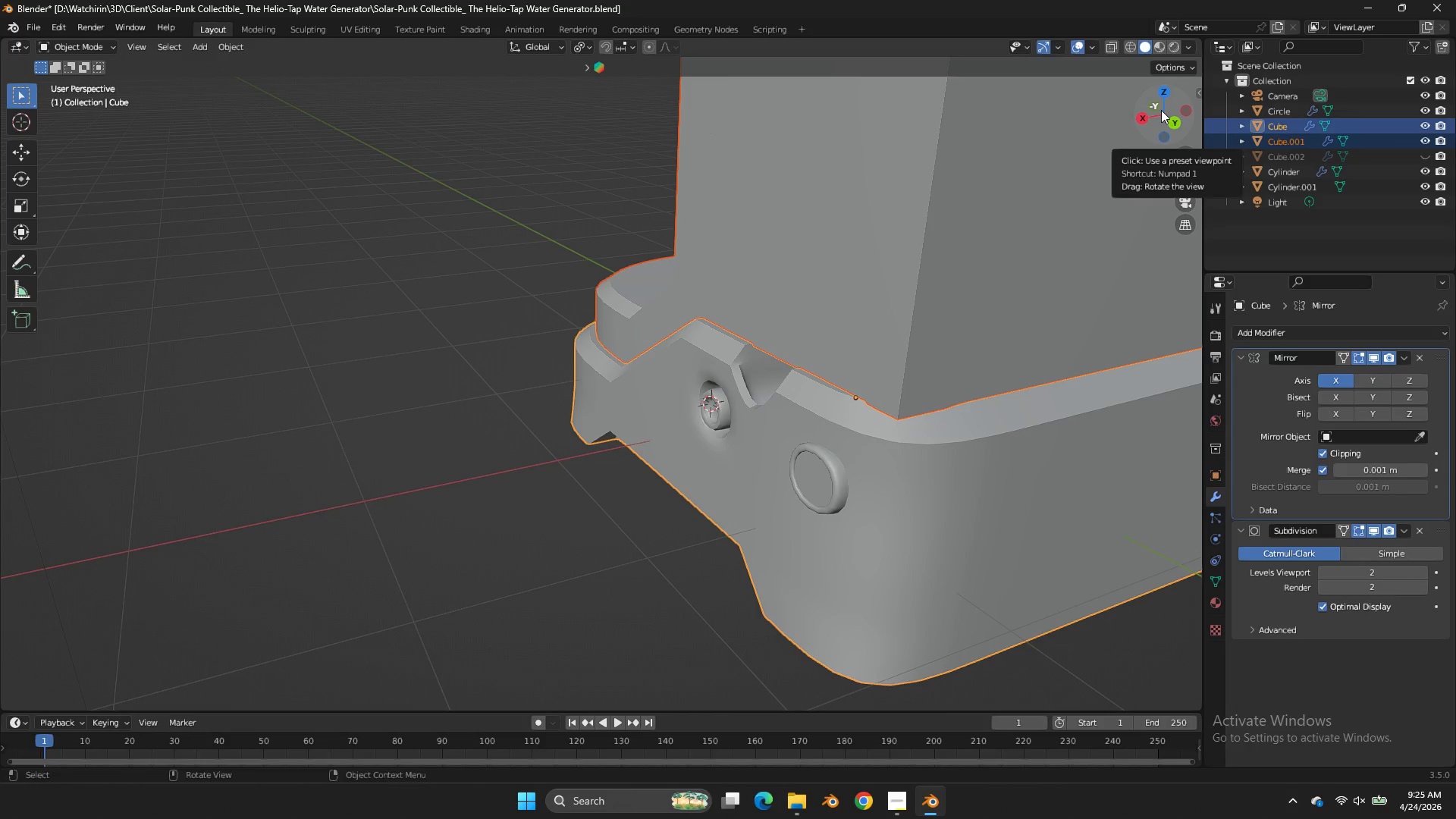 
key(Tab)
 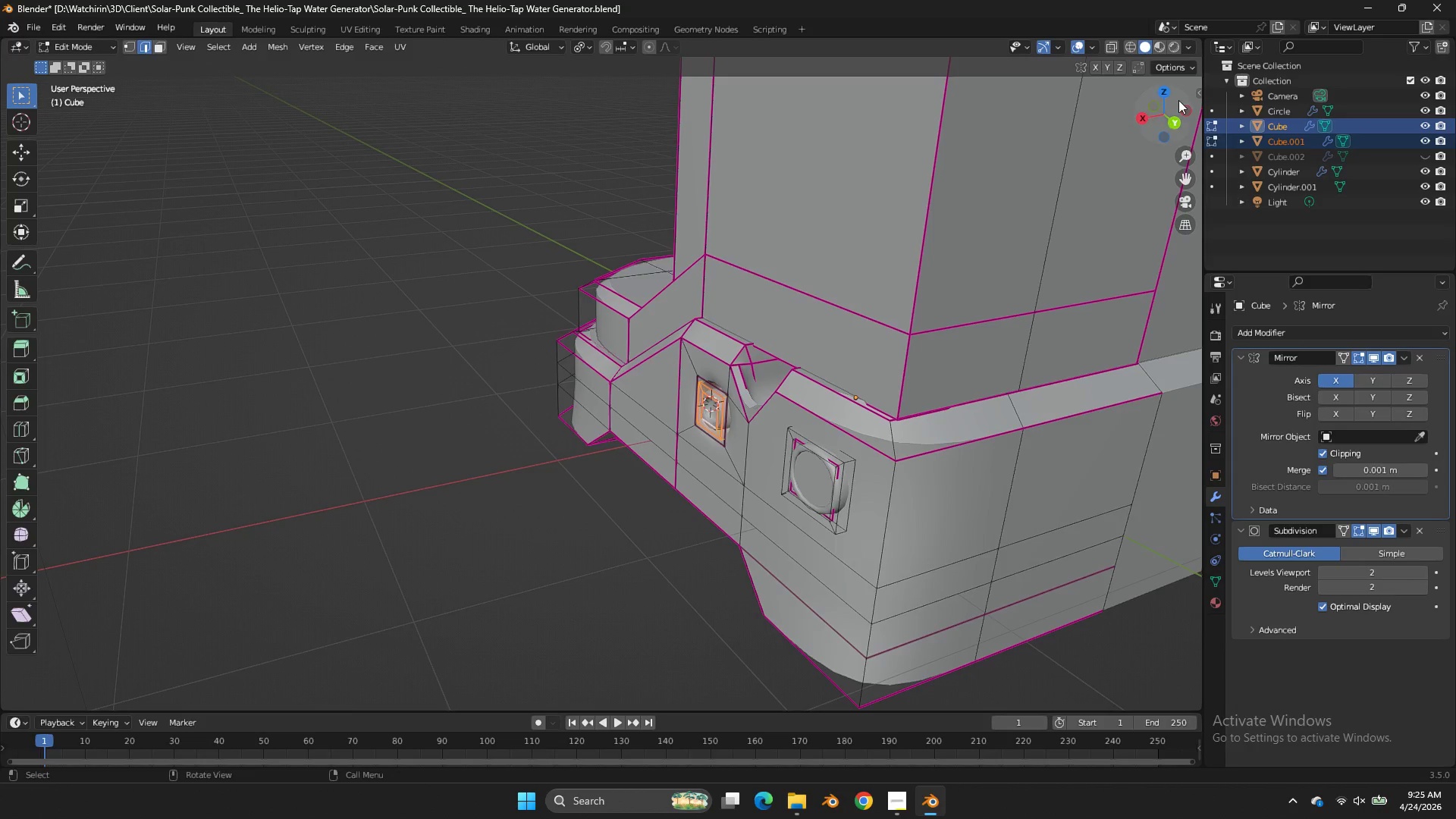 
key(Tab)
 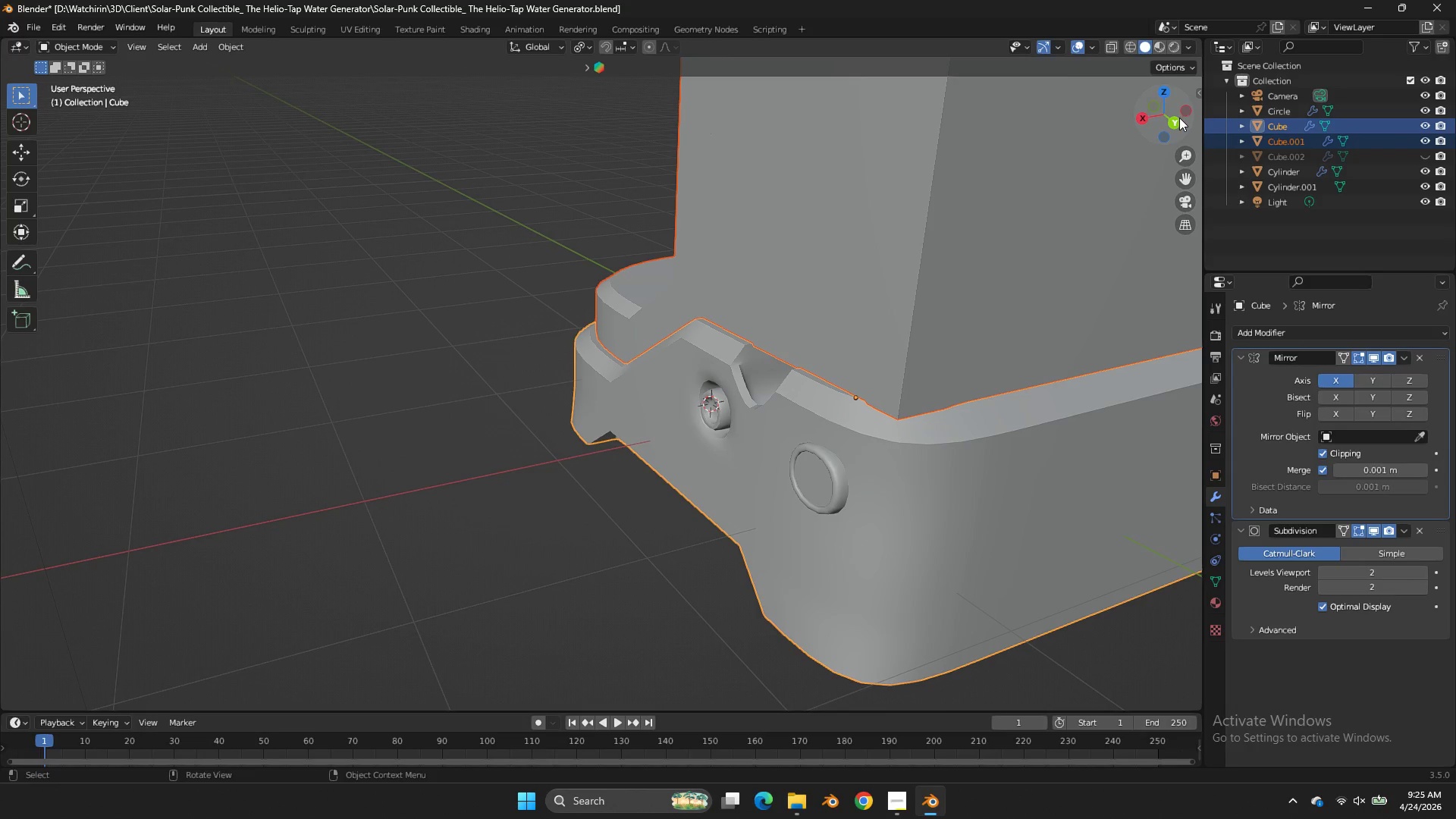 
left_click([1179, 118])
 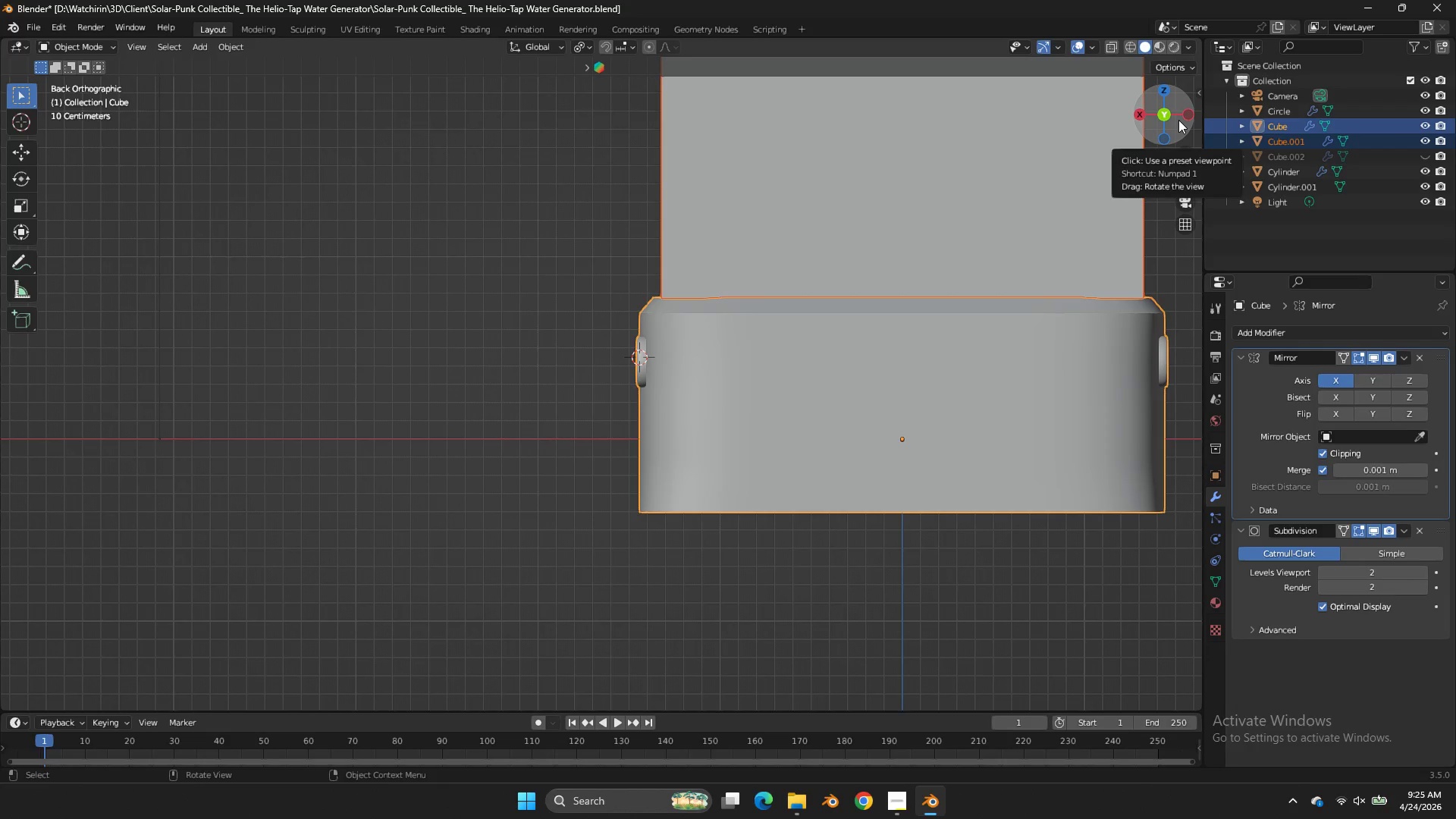 
wait(6.98)
 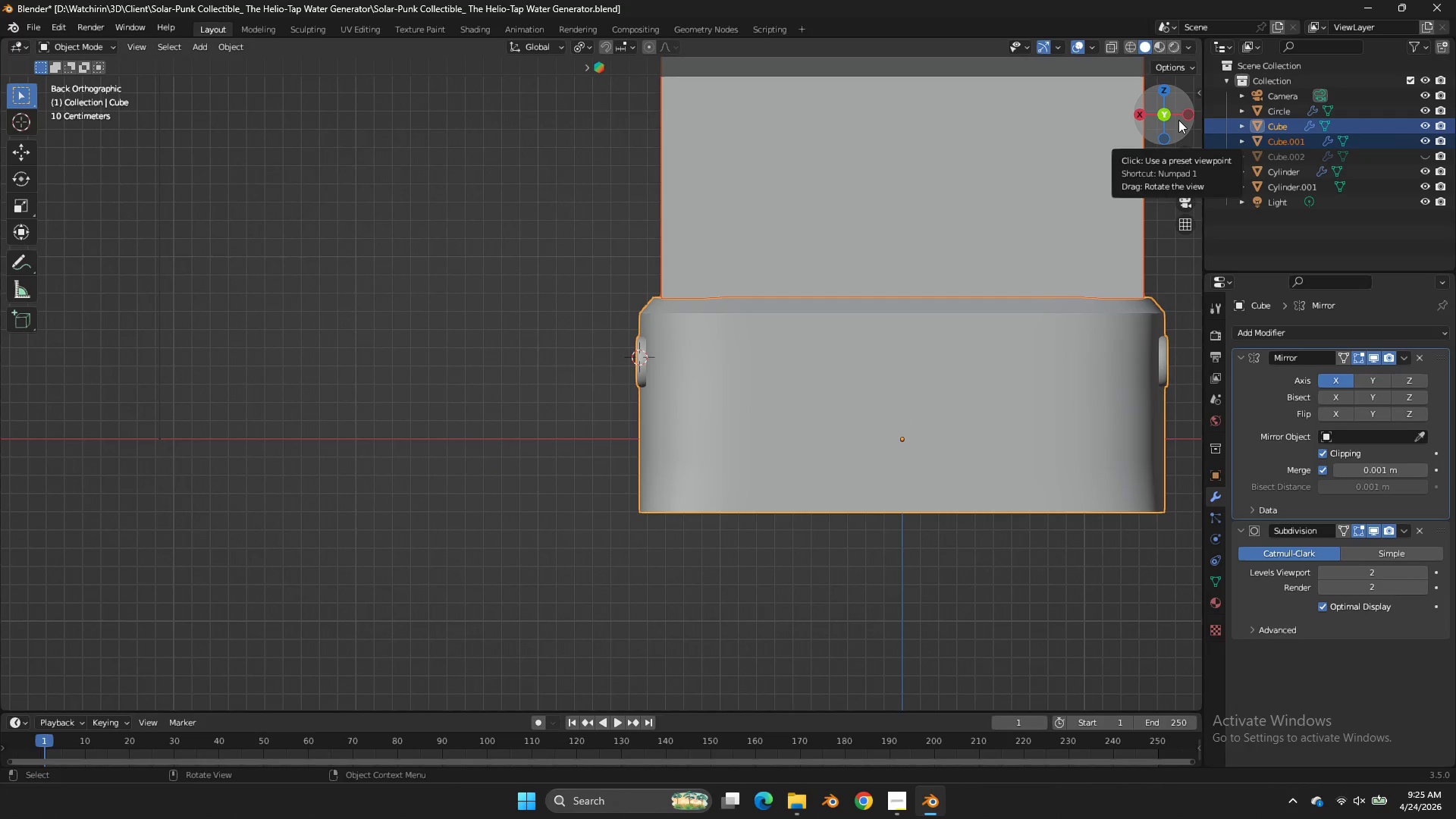 
scroll: coordinate [1129, 208], scroll_direction: up, amount: 1.0
 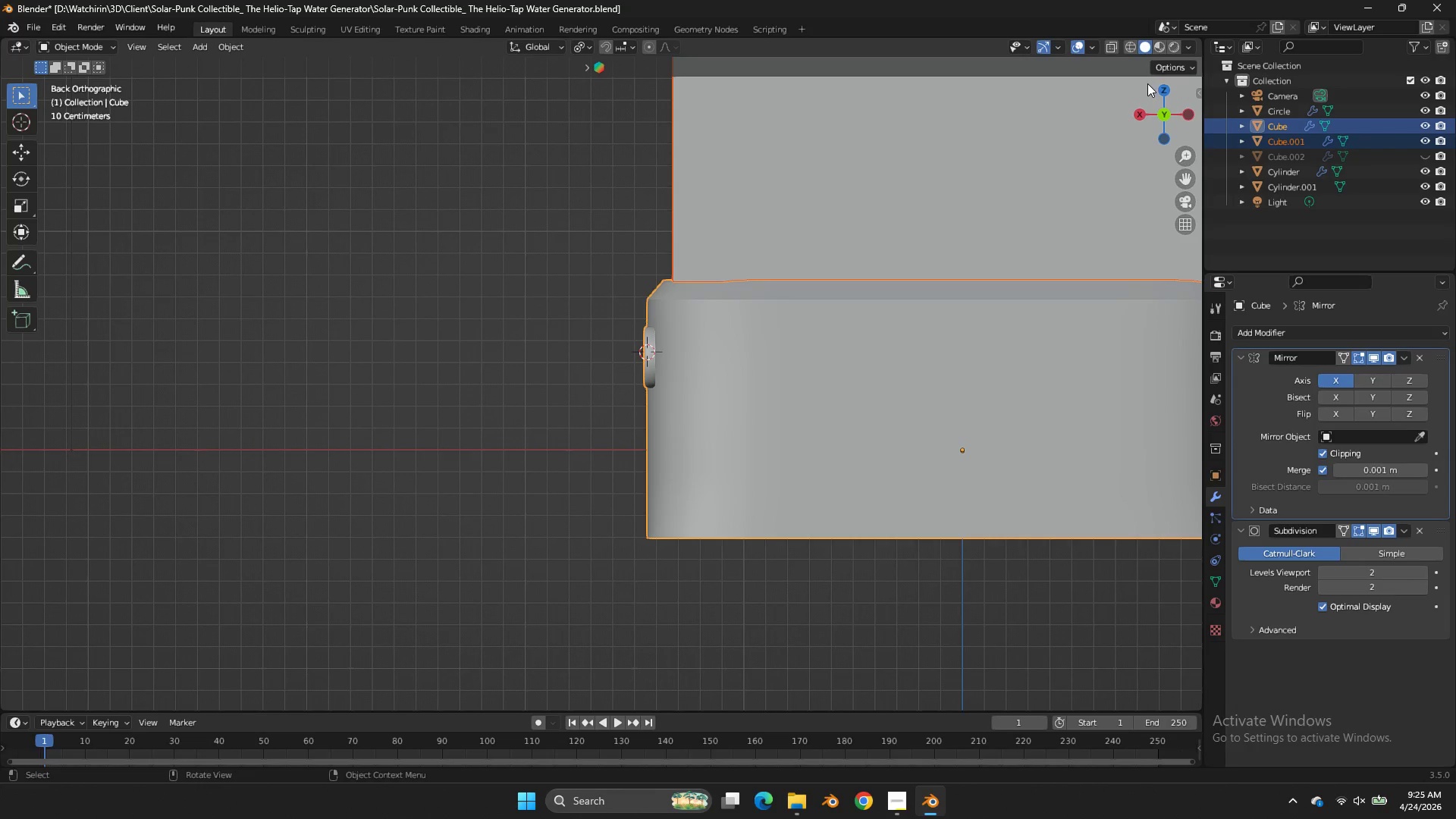 
left_click_drag(start_coordinate=[1170, 113], to_coordinate=[46, 189])
 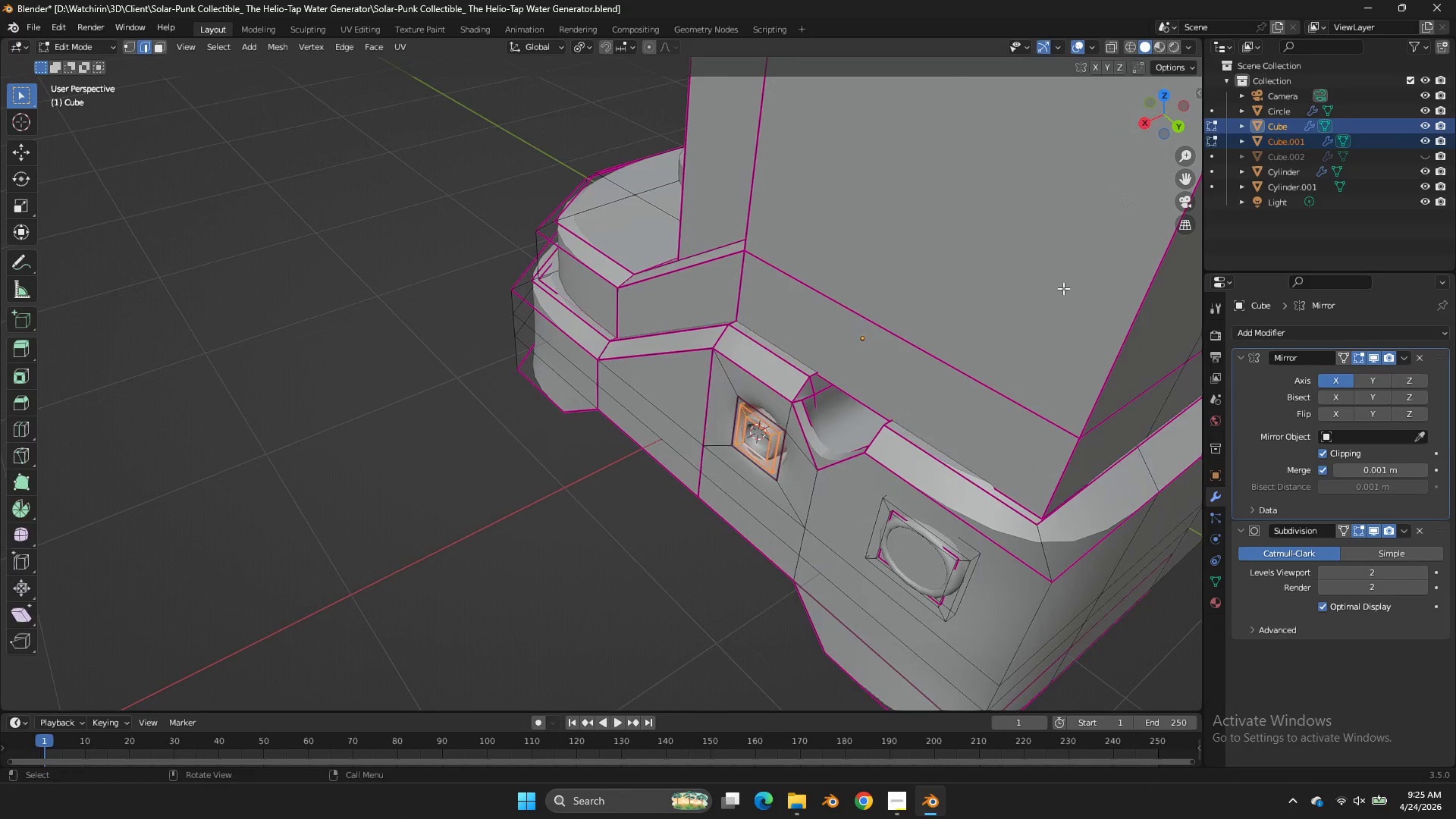 
key(Tab)
 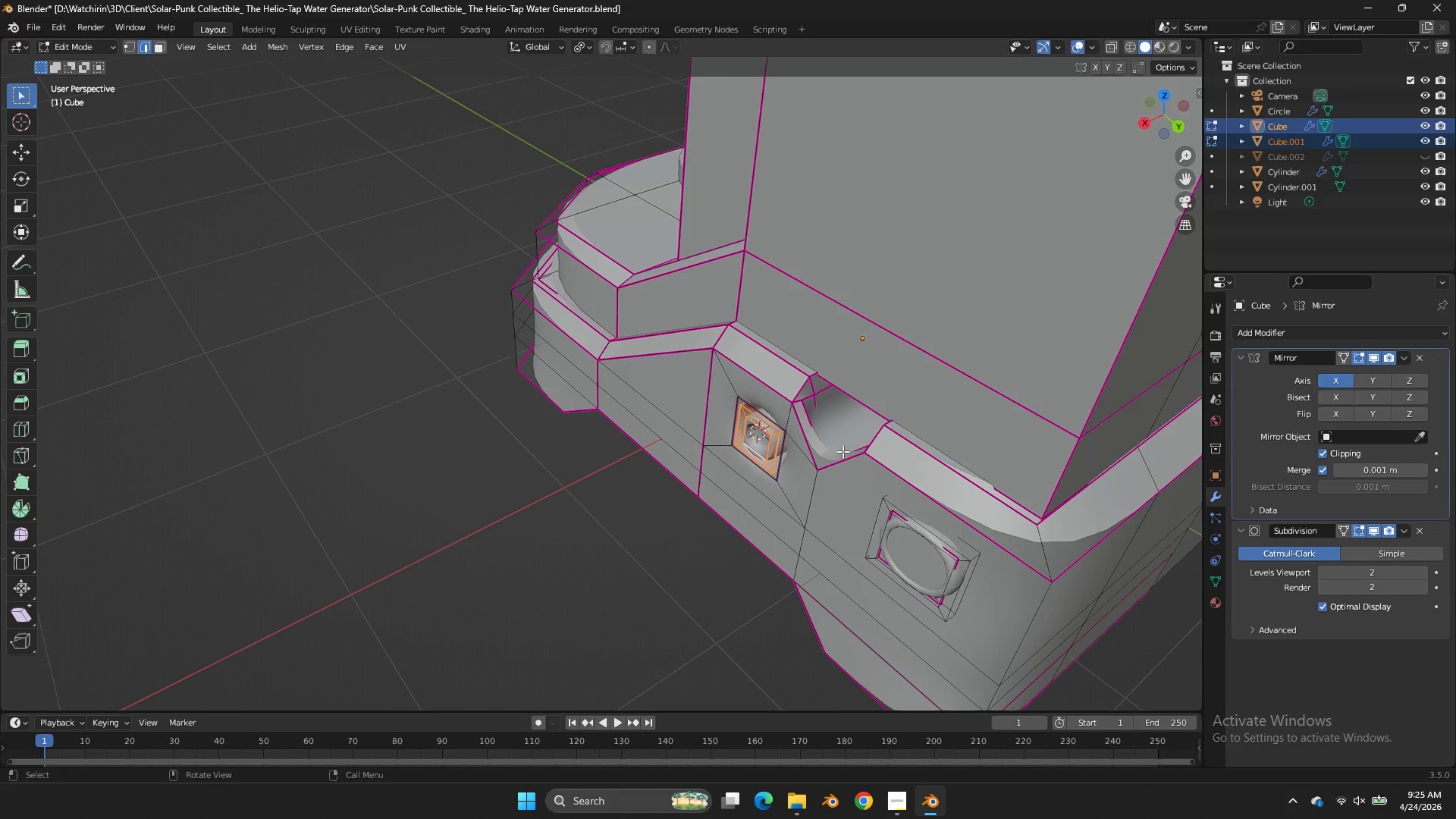 
left_click([838, 453])
 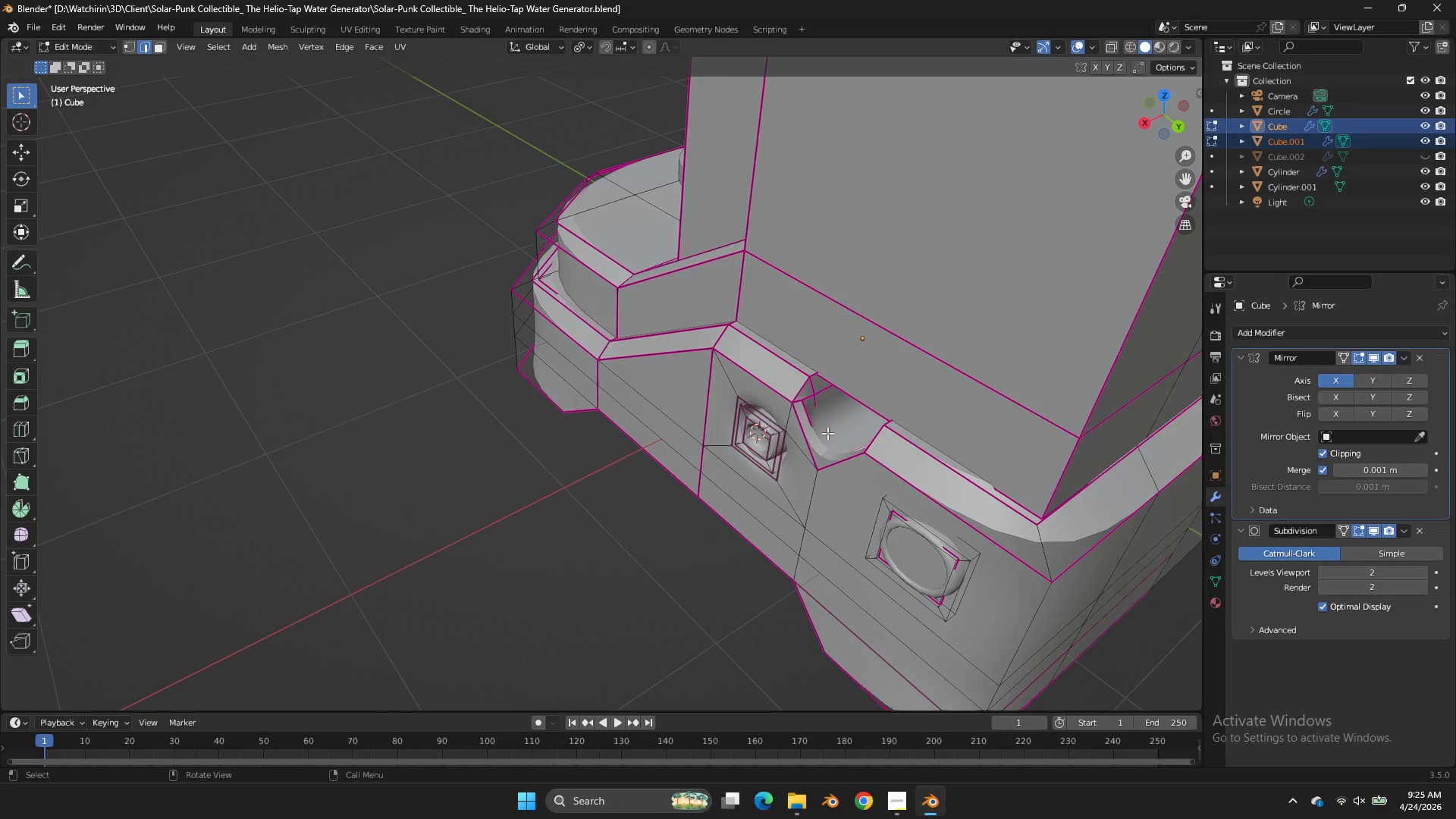 
left_click([827, 433])
 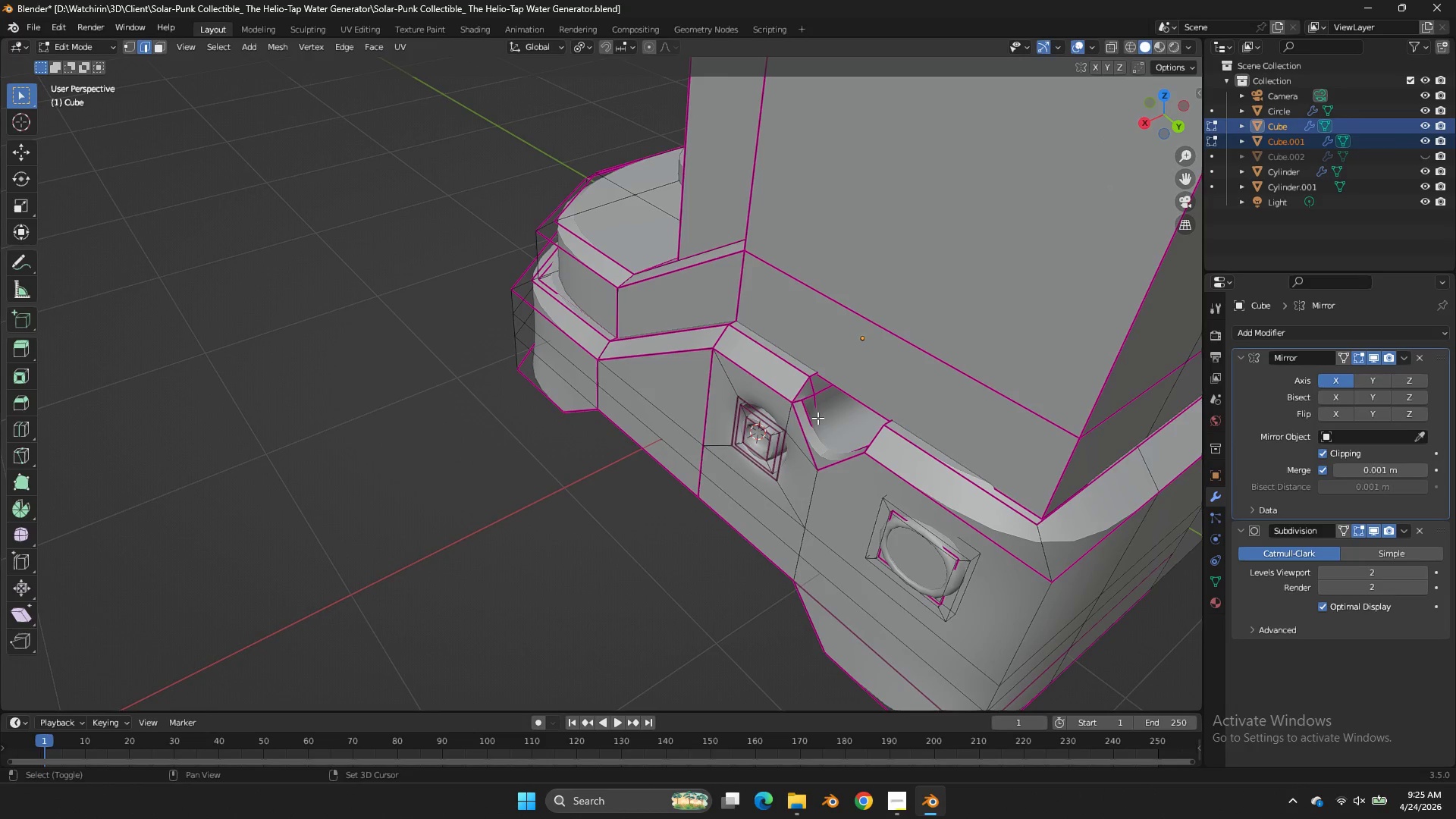 
hold_key(key=ShiftLeft, duration=1.95)
double_click([817, 418])
 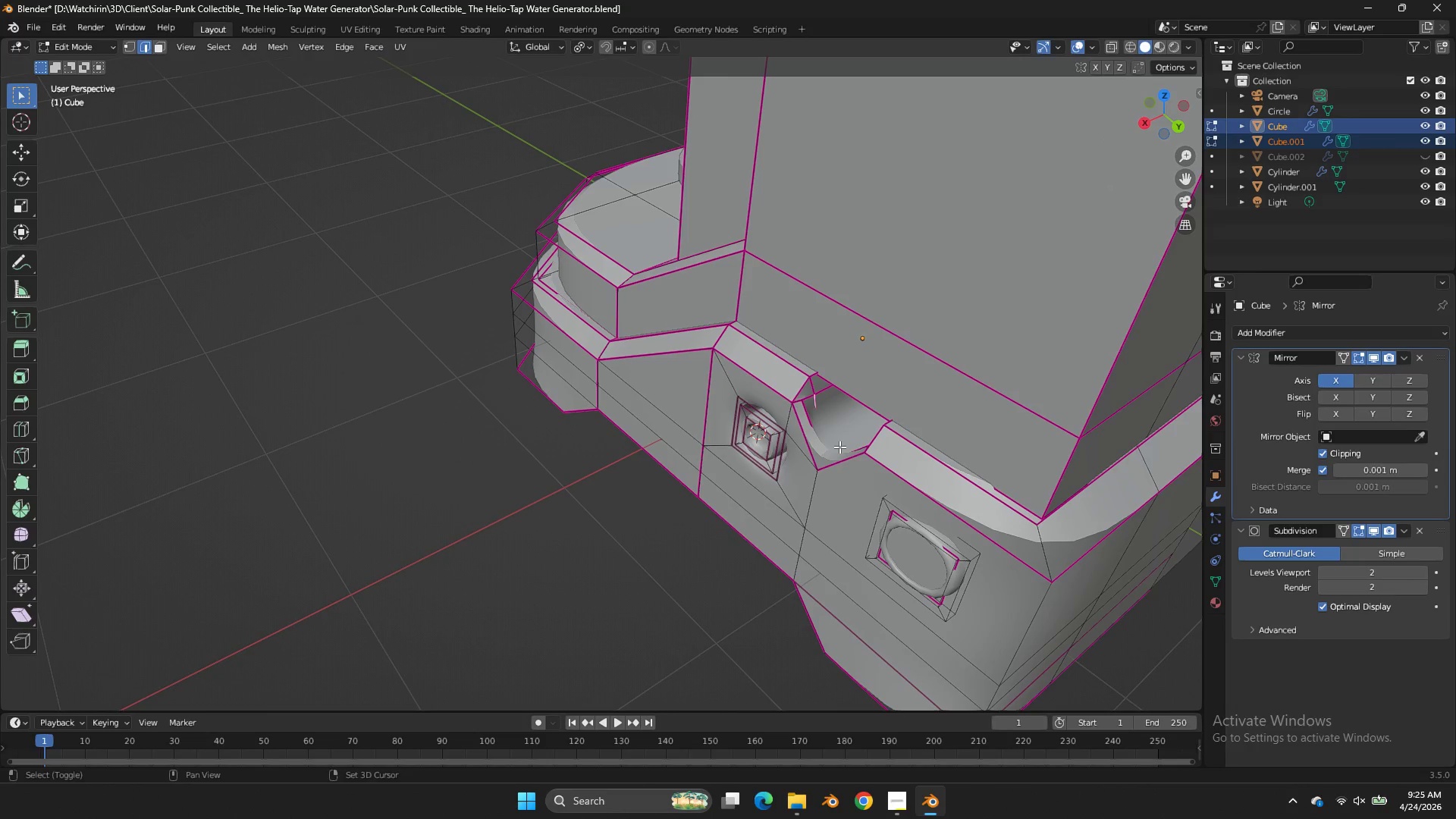 
triple_click([839, 447])
 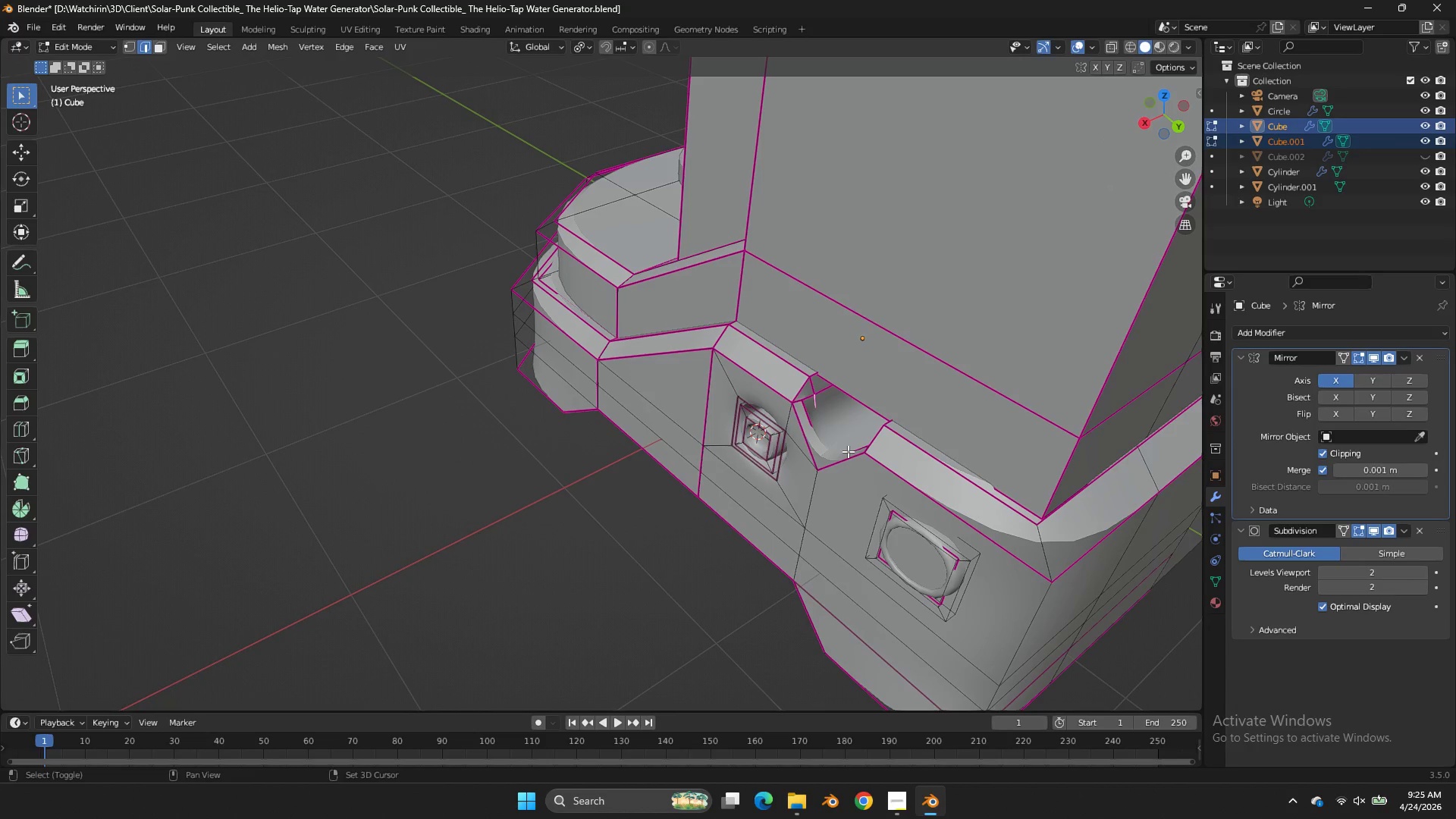 
left_click([848, 451])
 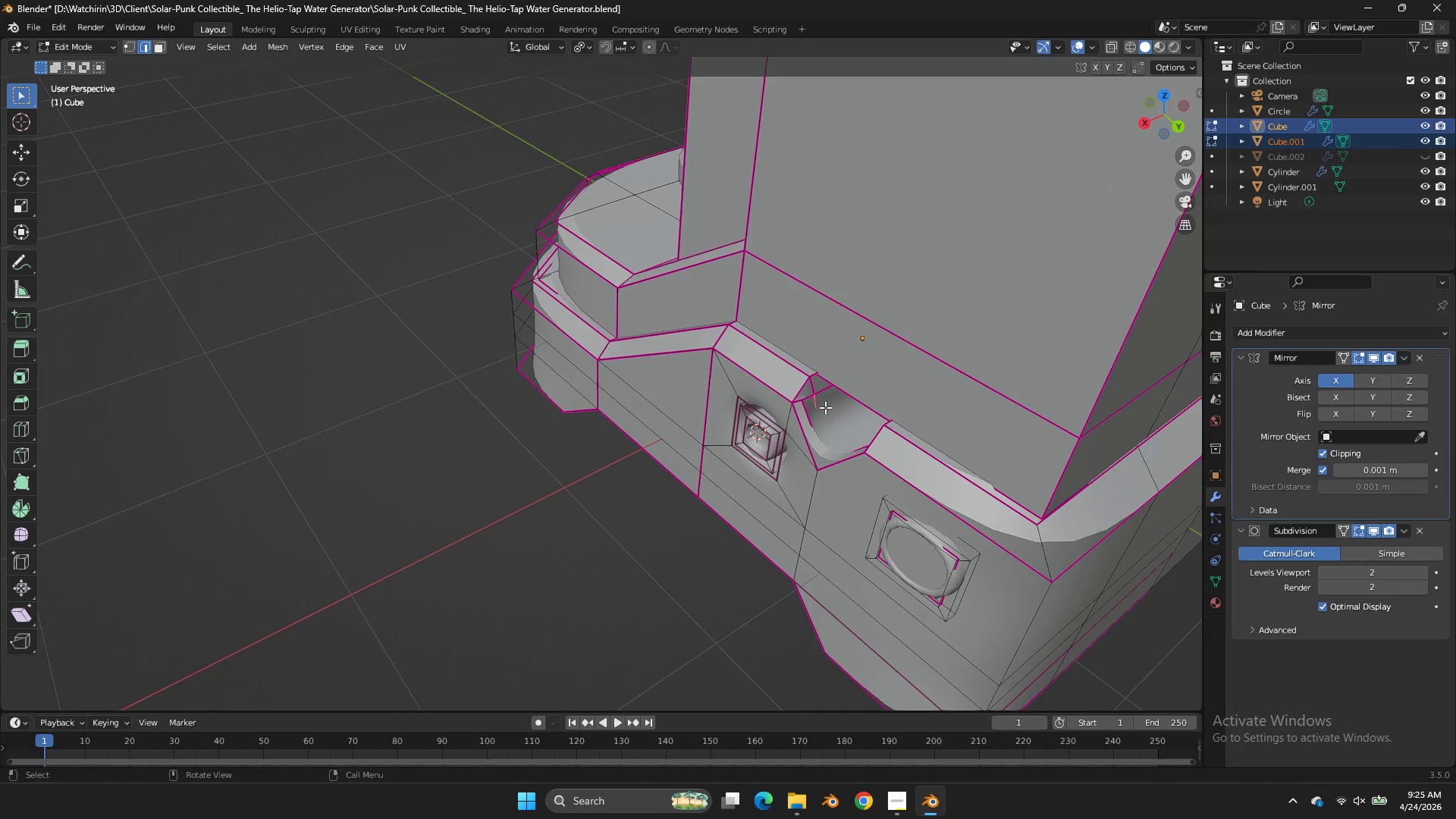 
type(zz)
 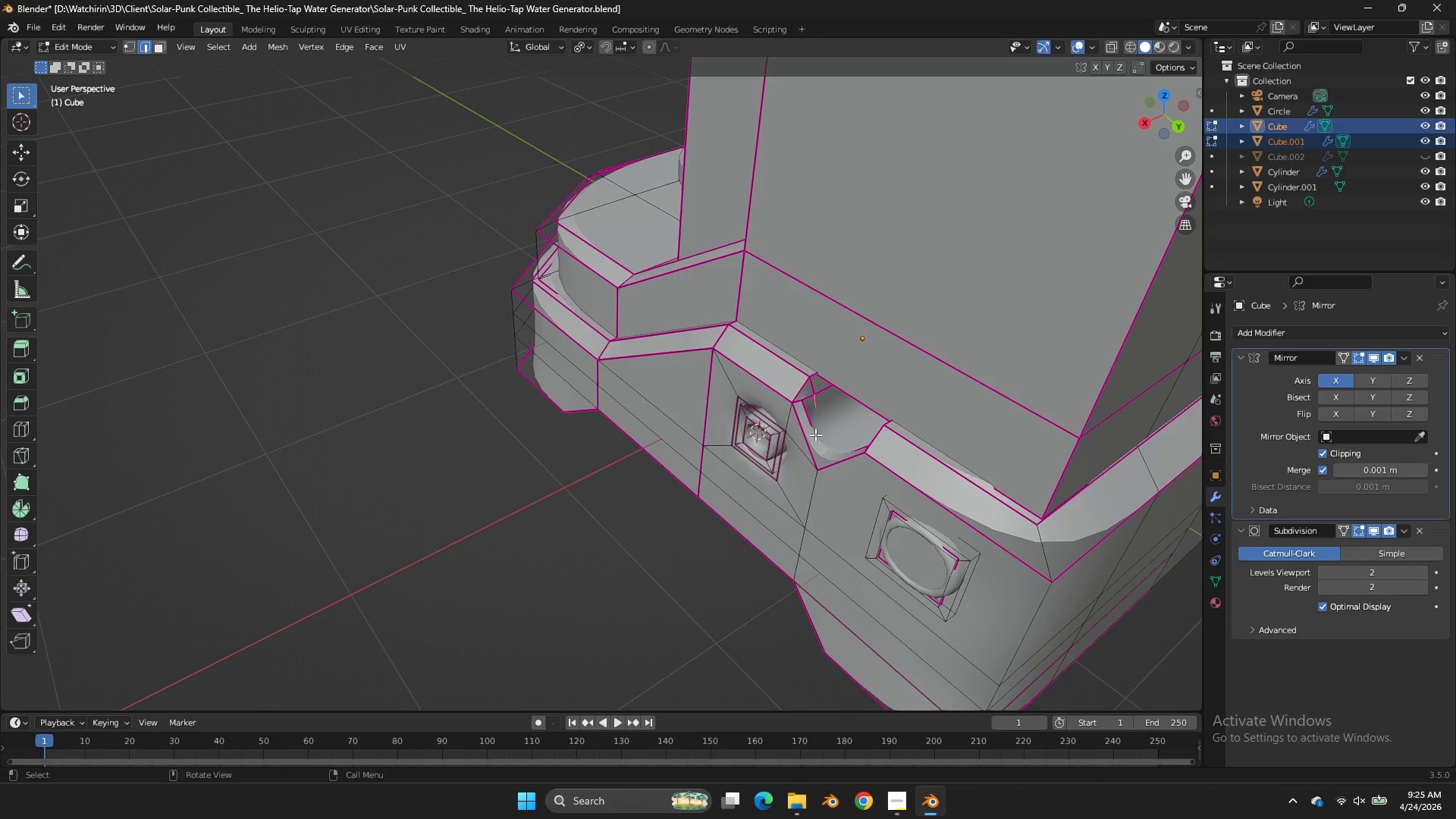 
left_click([815, 435])
 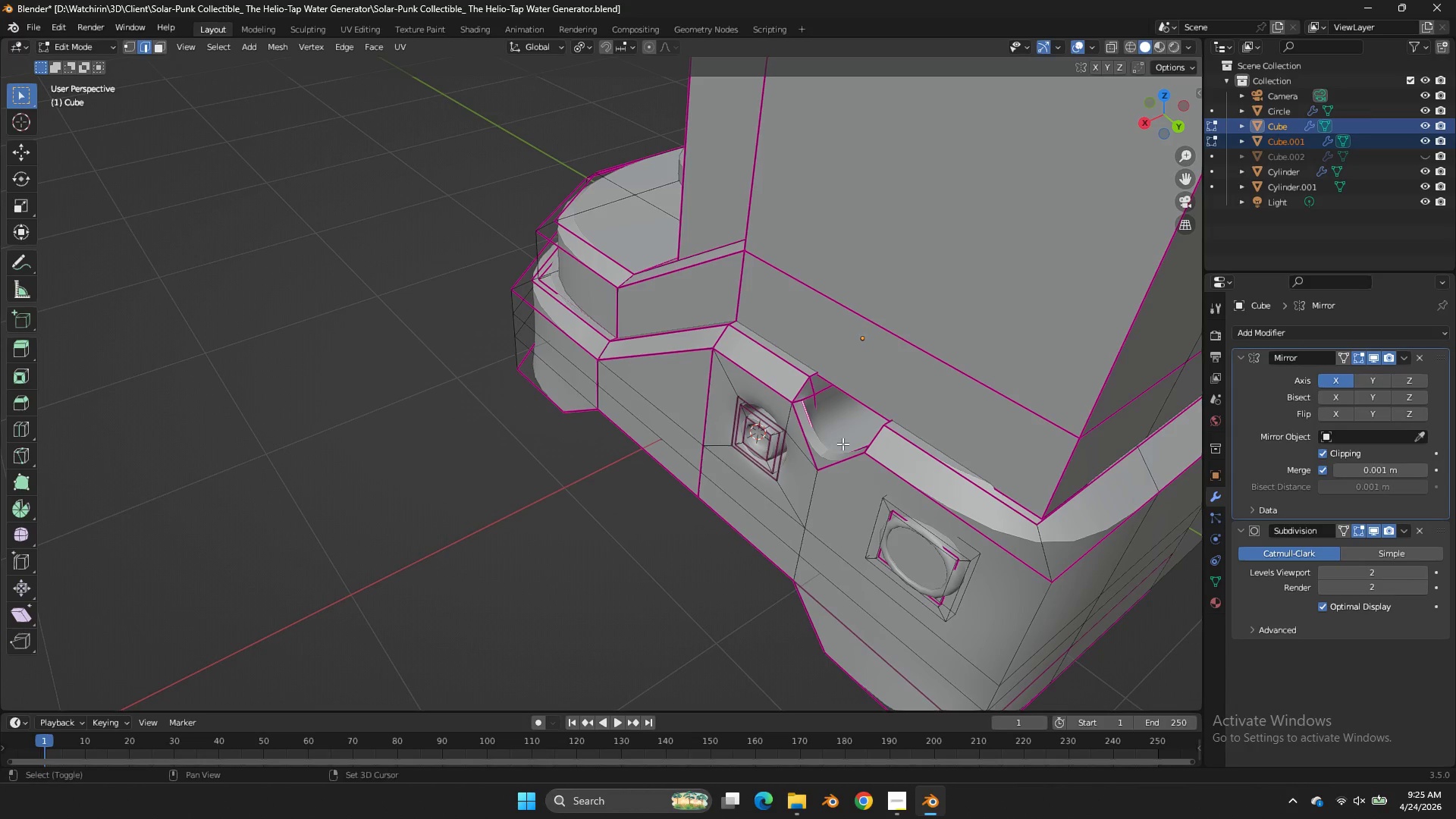 
left_click([852, 447])
 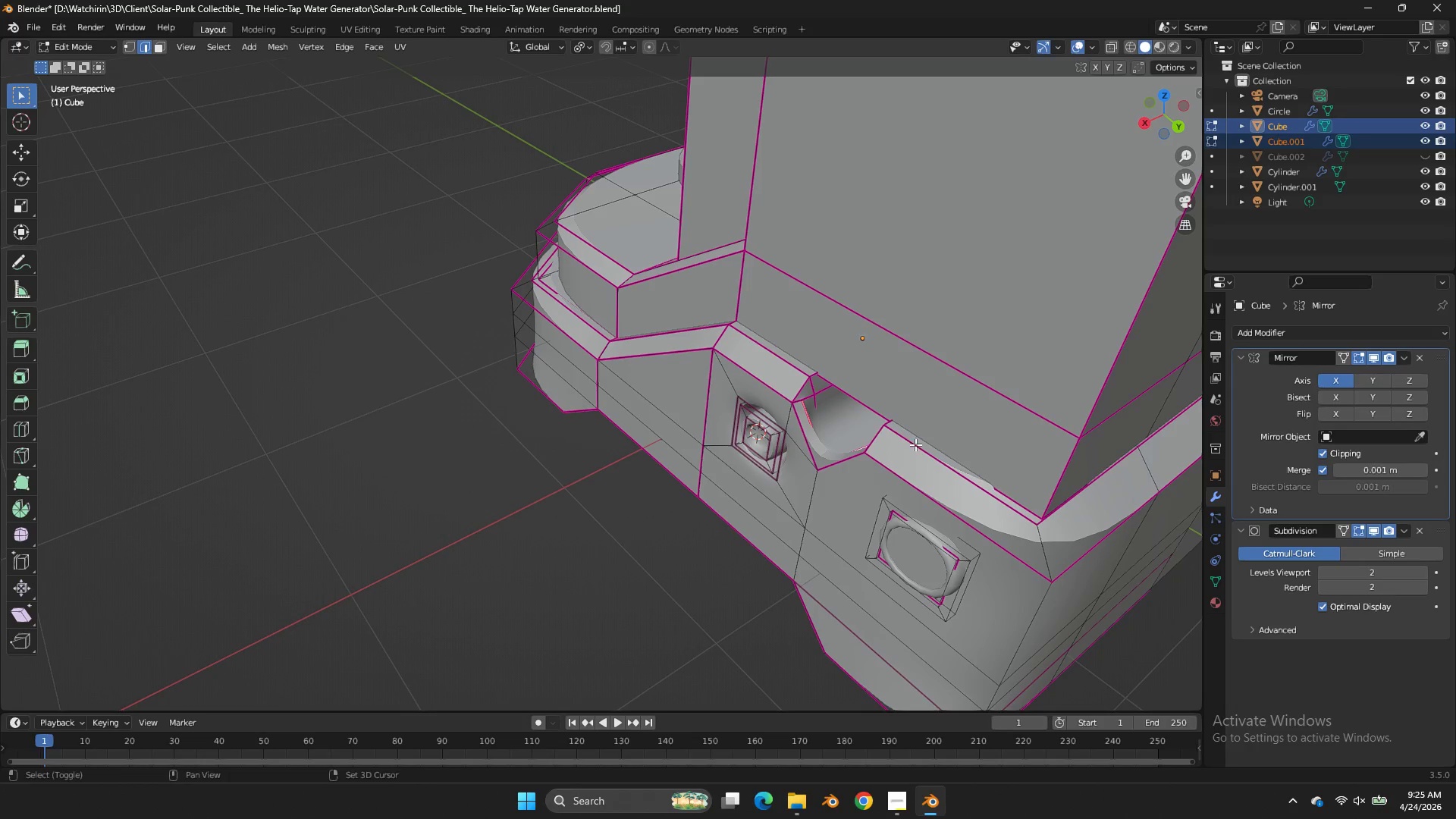 
key(Shift+S)
 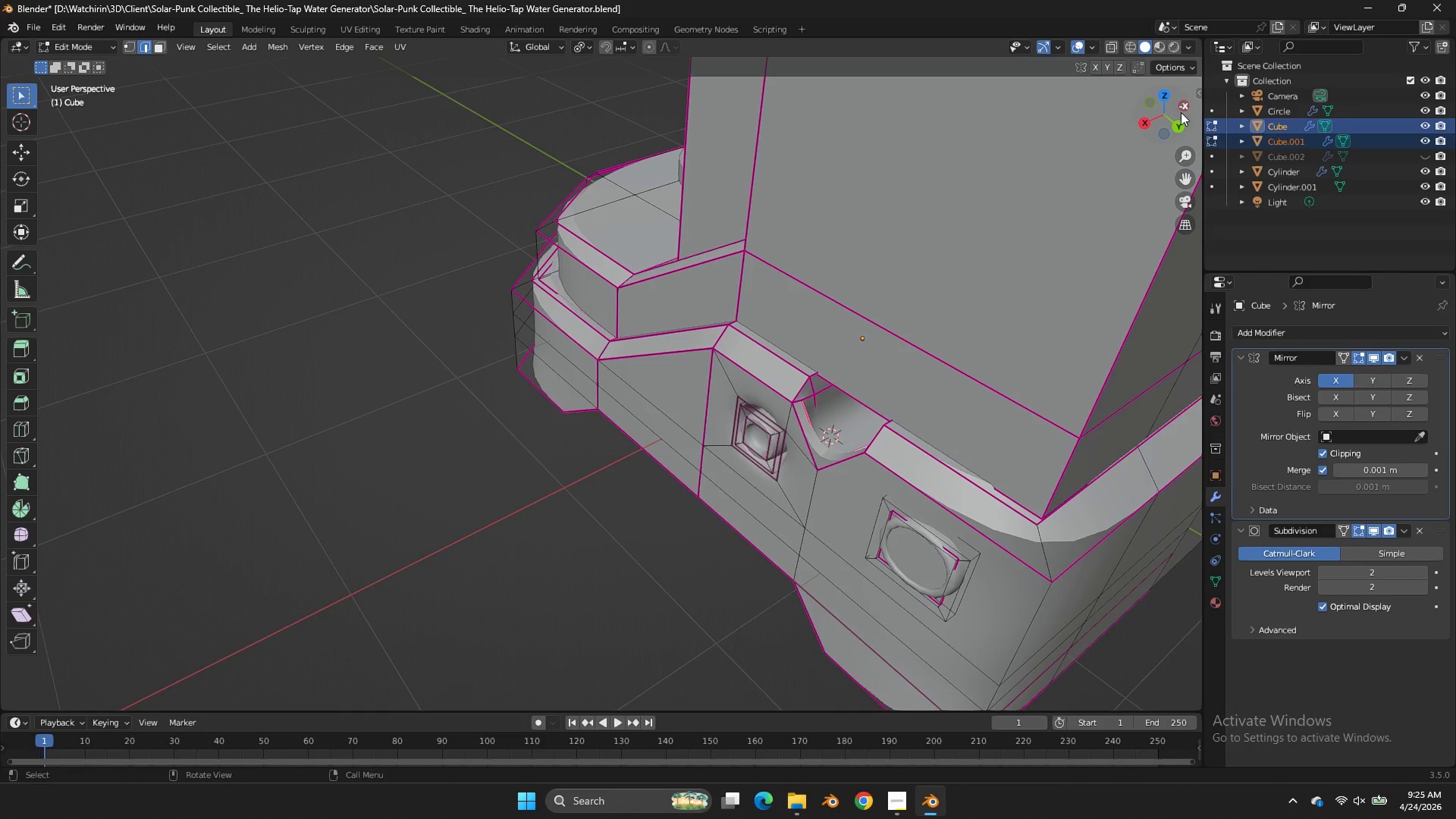 
left_click([1178, 123])
 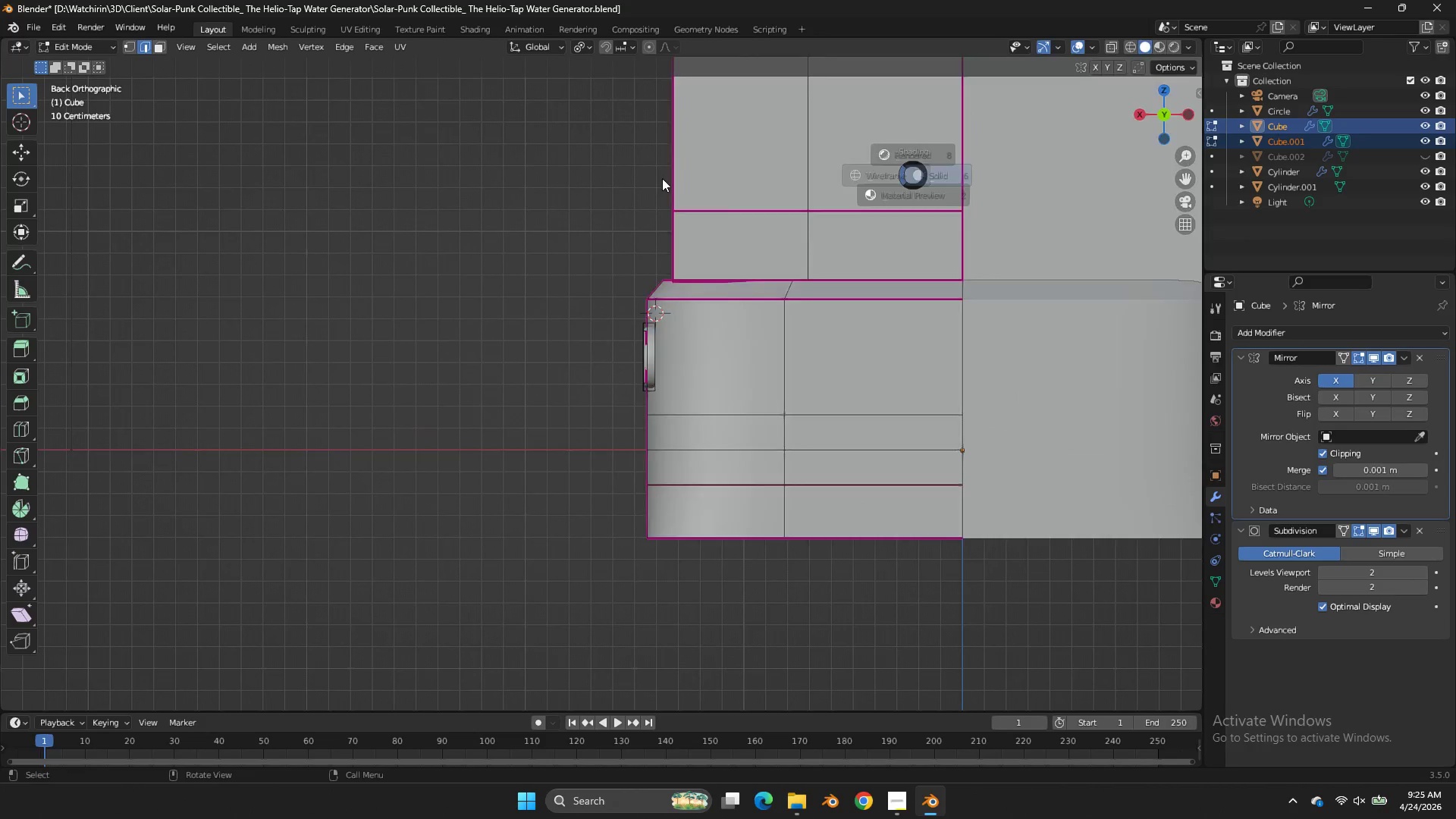 
key(Z)
 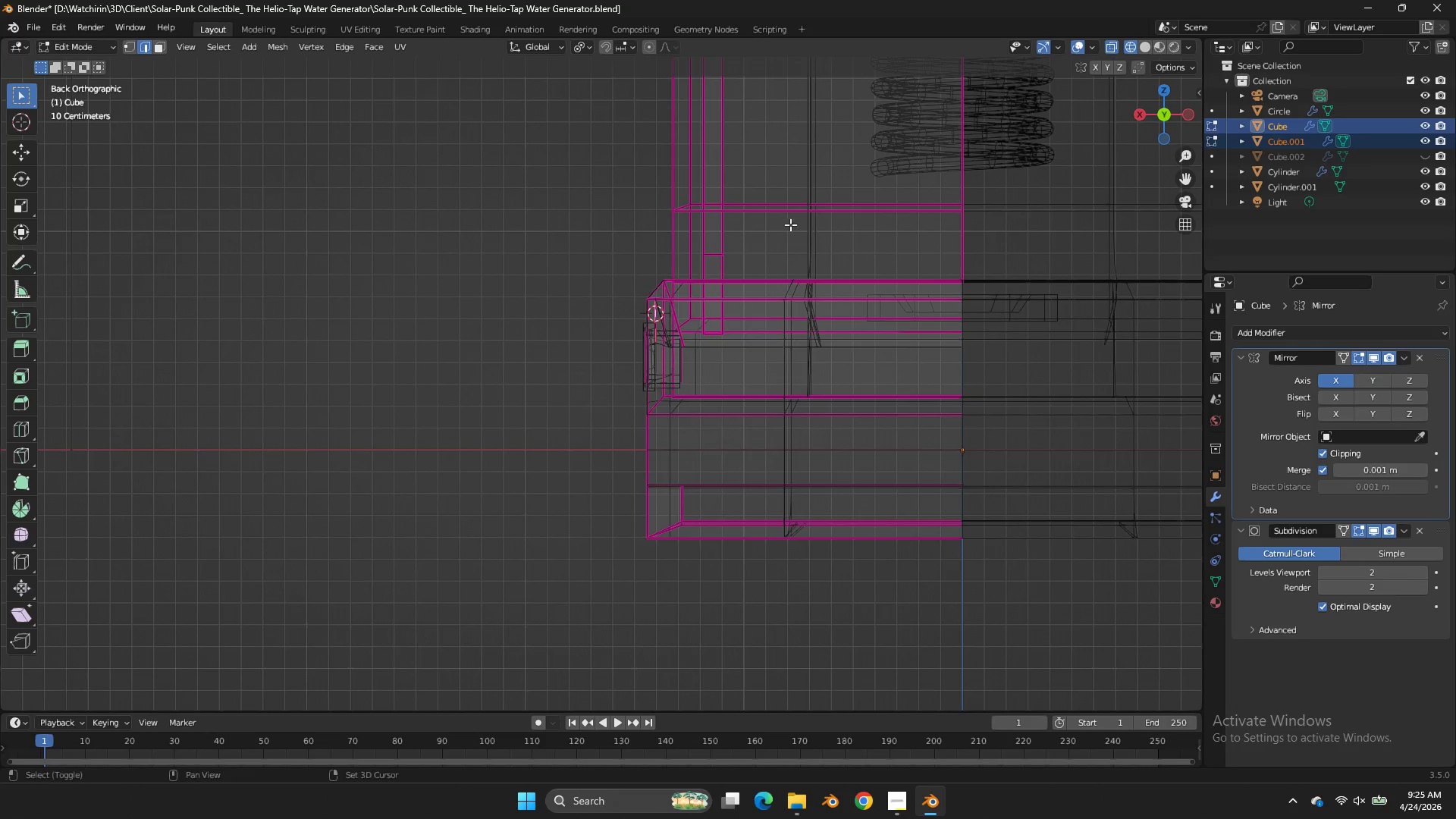 
key(Shift+ShiftLeft)
 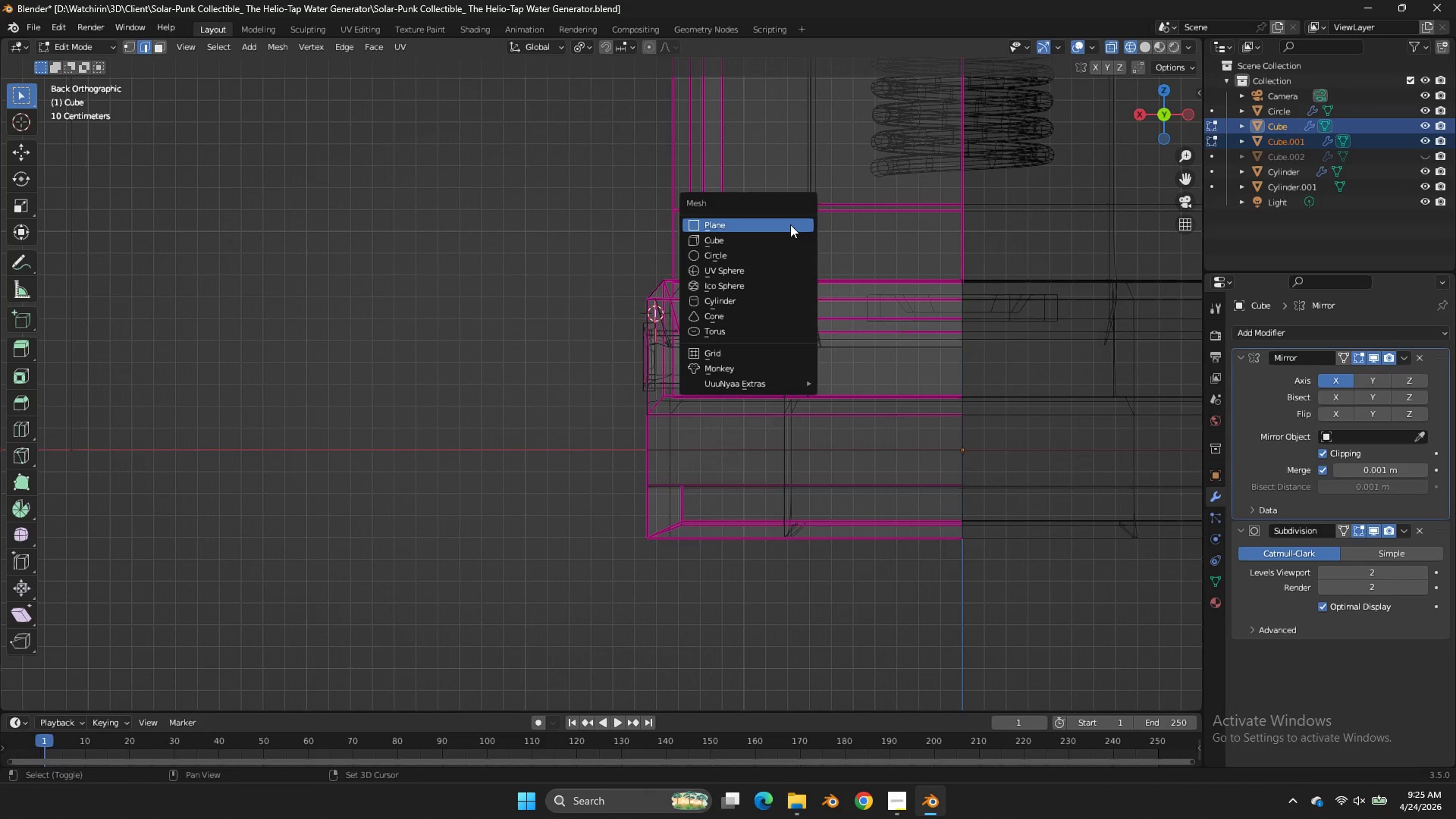 
key(Shift+A)
 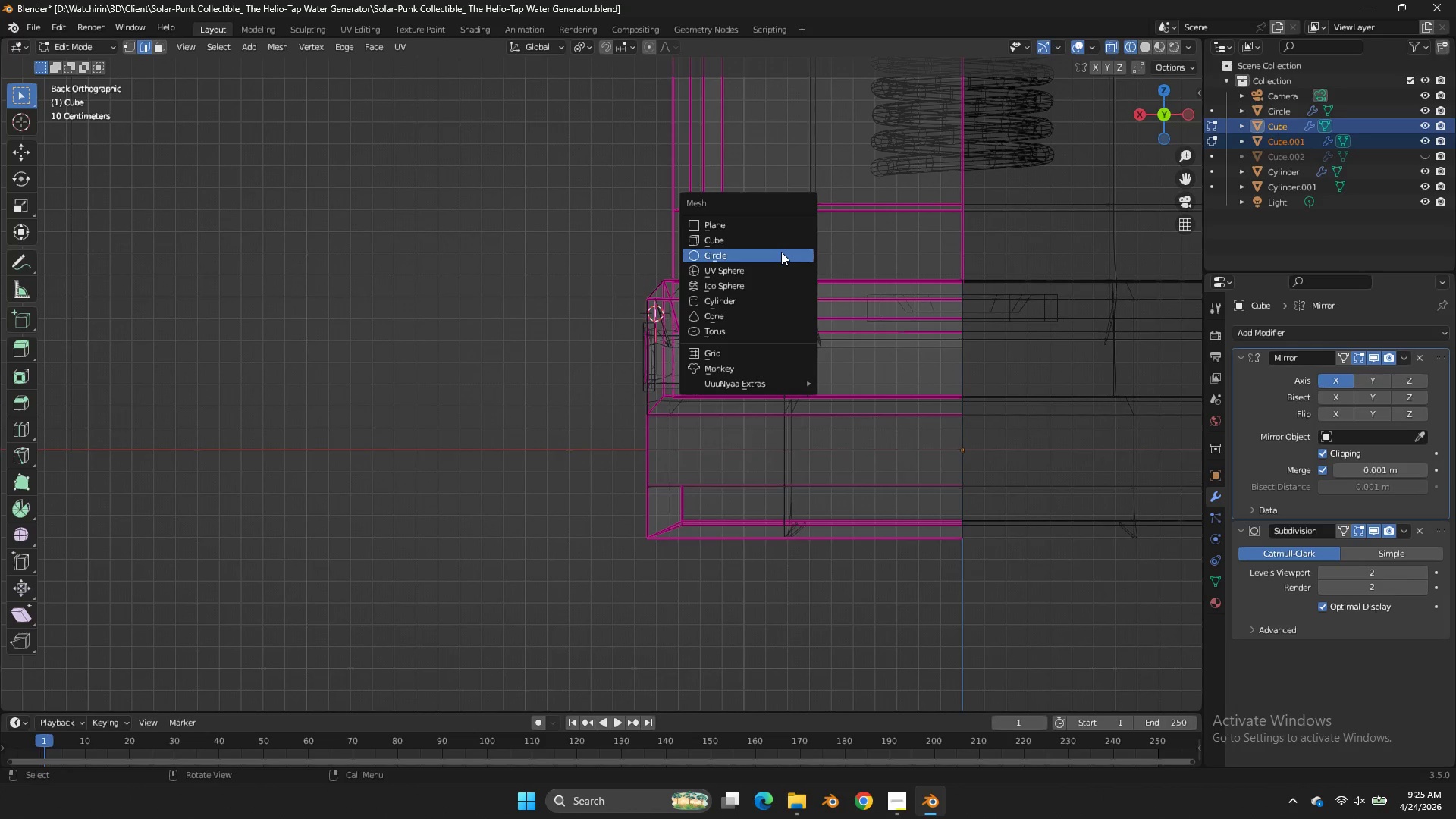 
left_click([781, 252])
 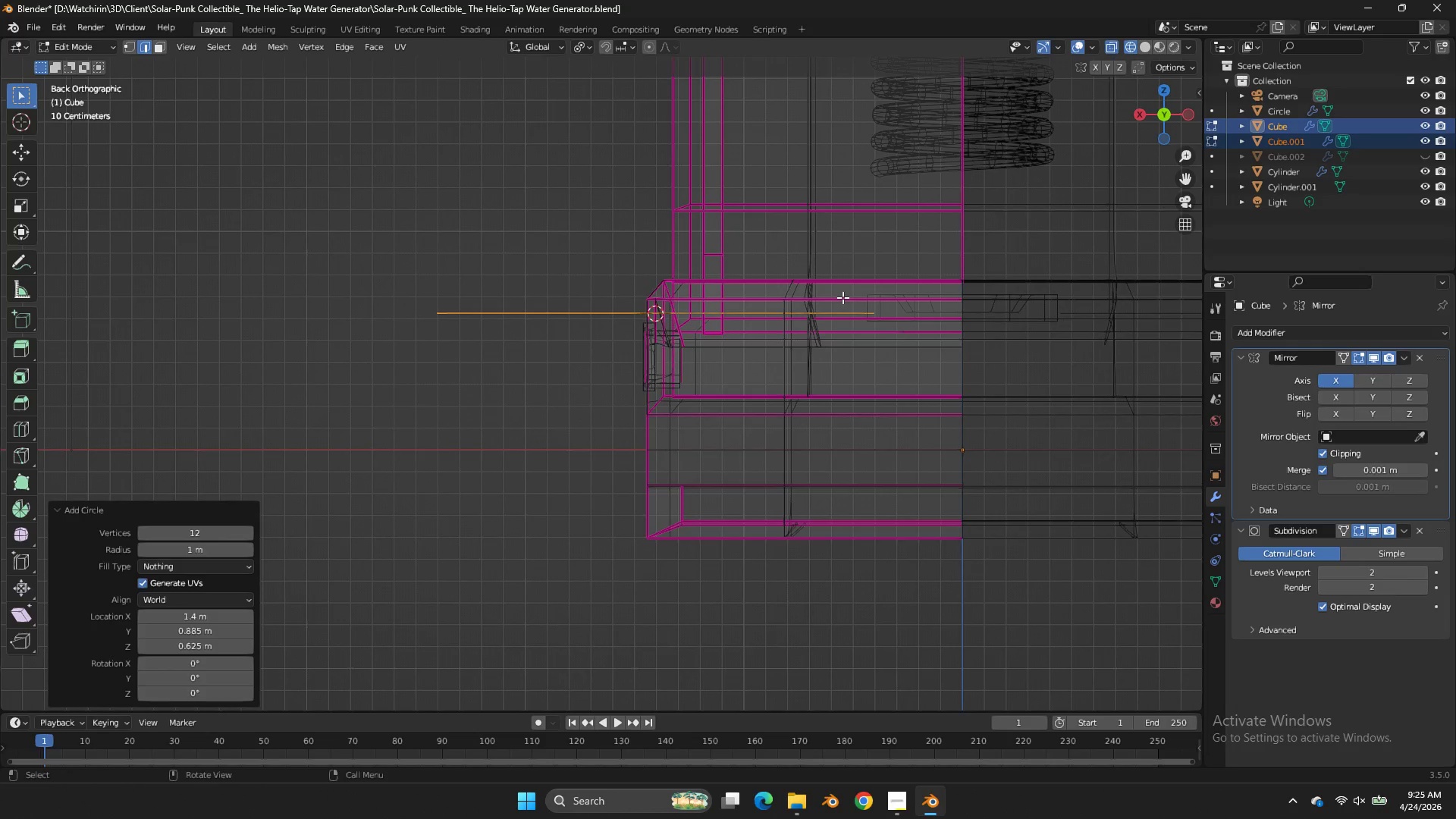 
key(G)
 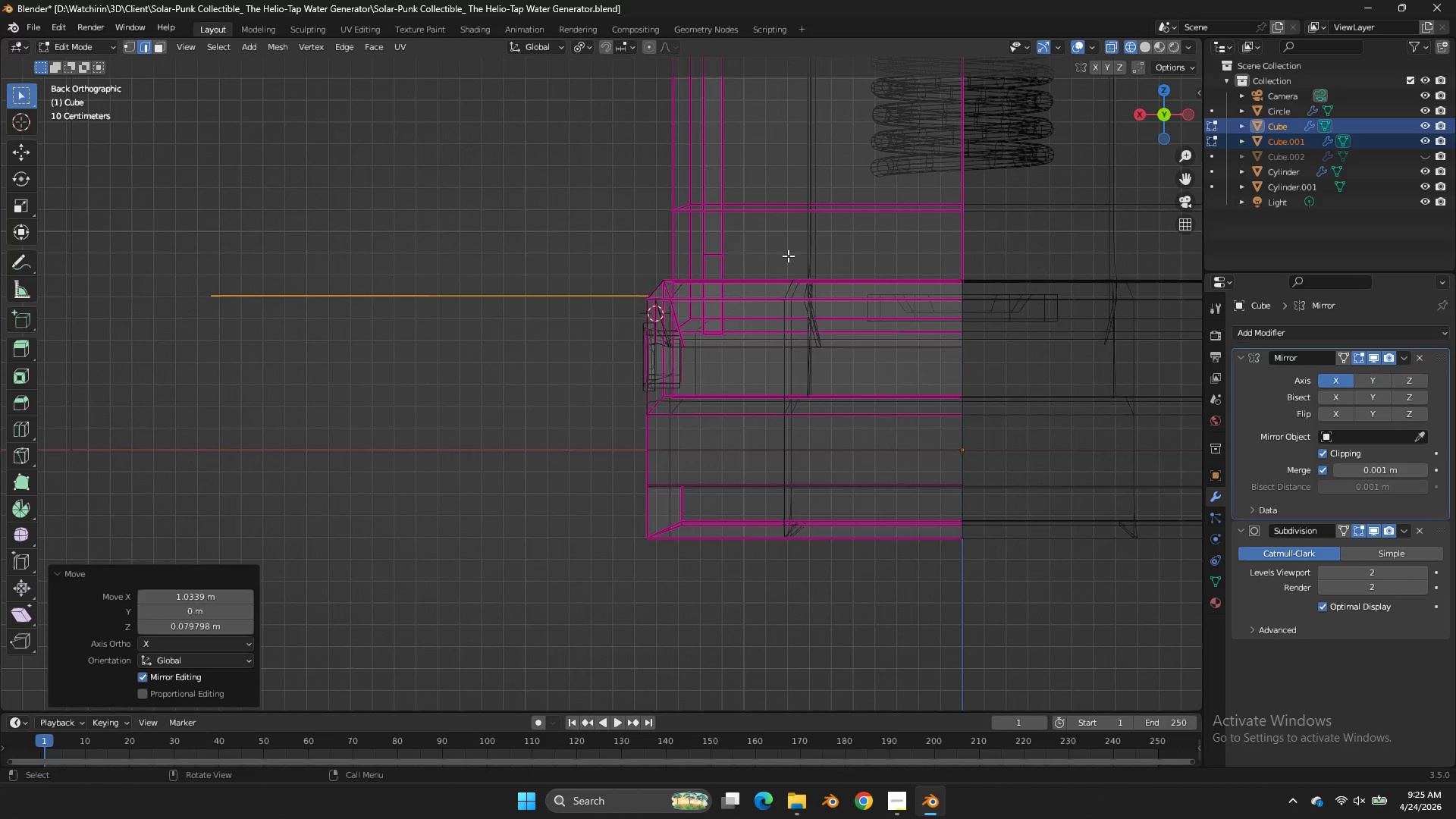 
scroll: coordinate [785, 262], scroll_direction: down, amount: 3.0
 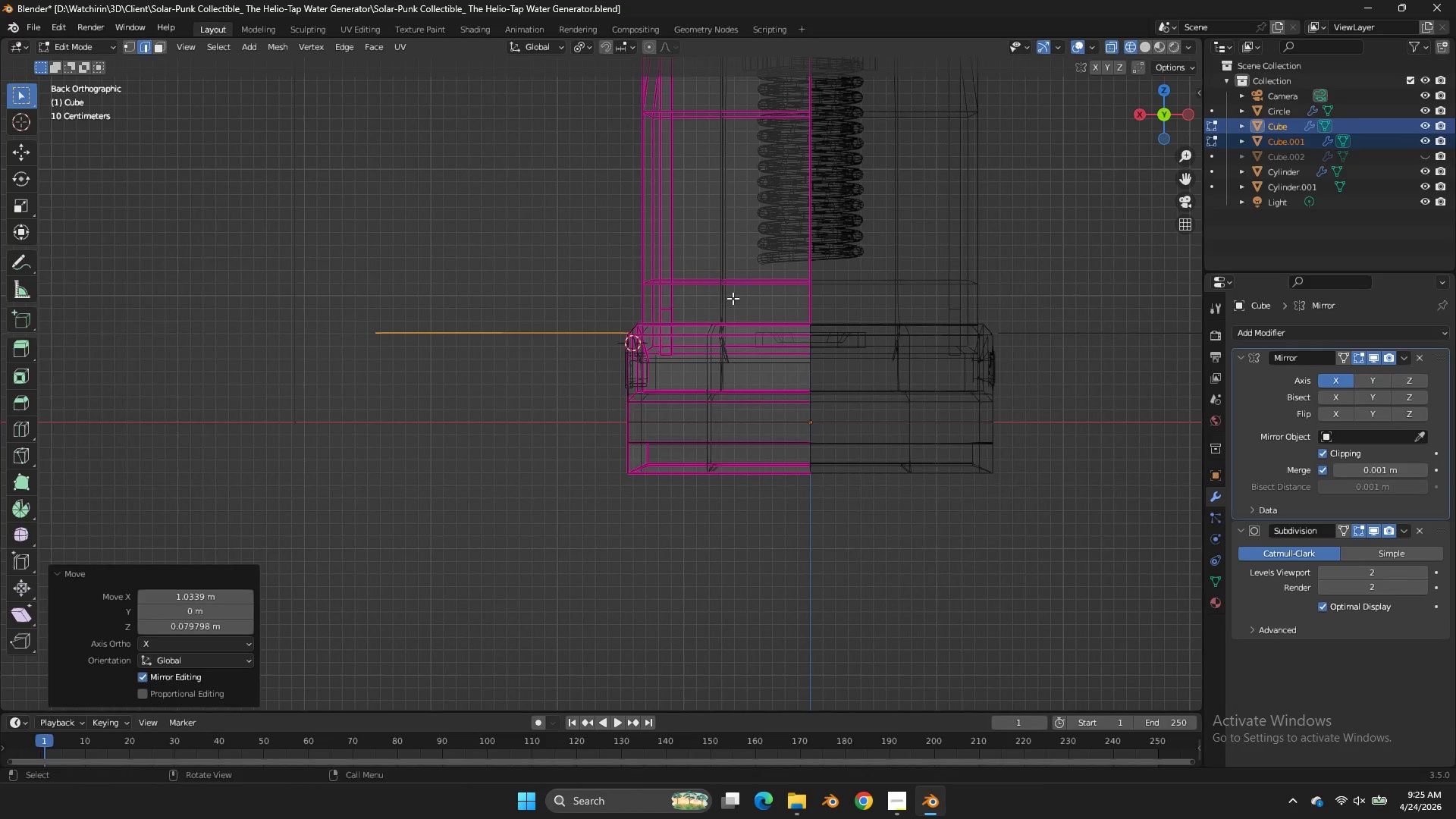 
key(S)
 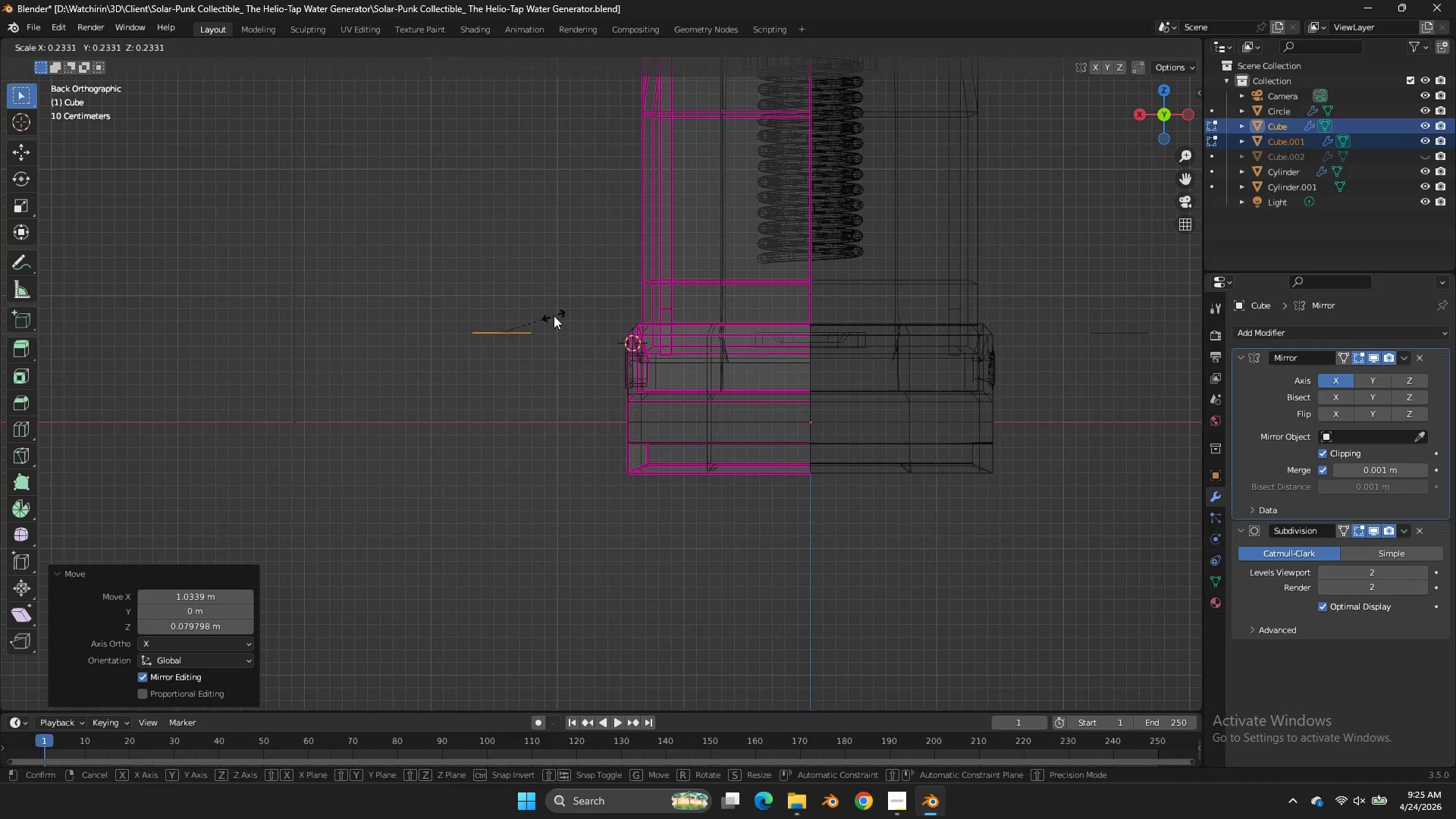 
left_click([553, 315])
 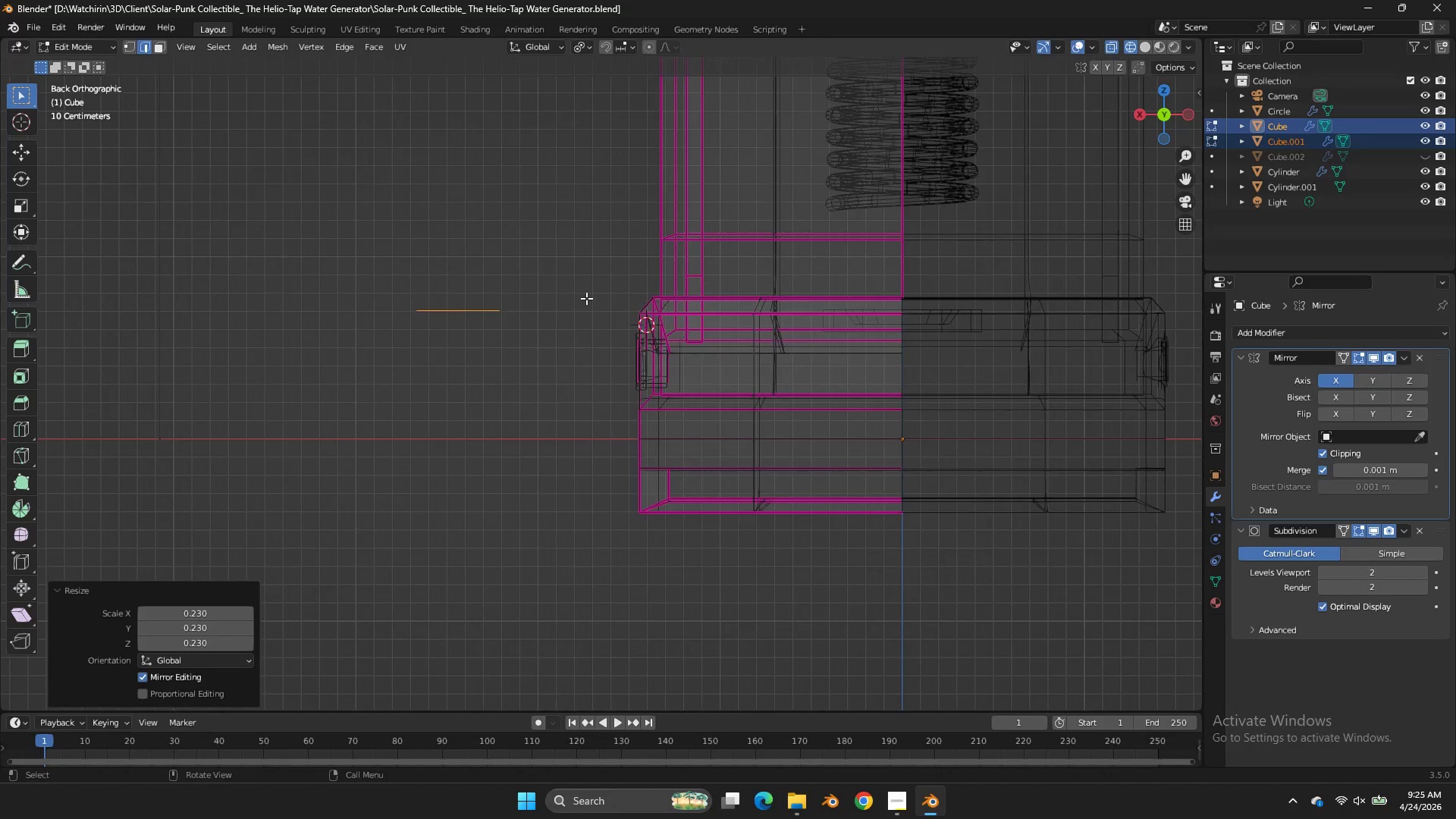 
key(E)
 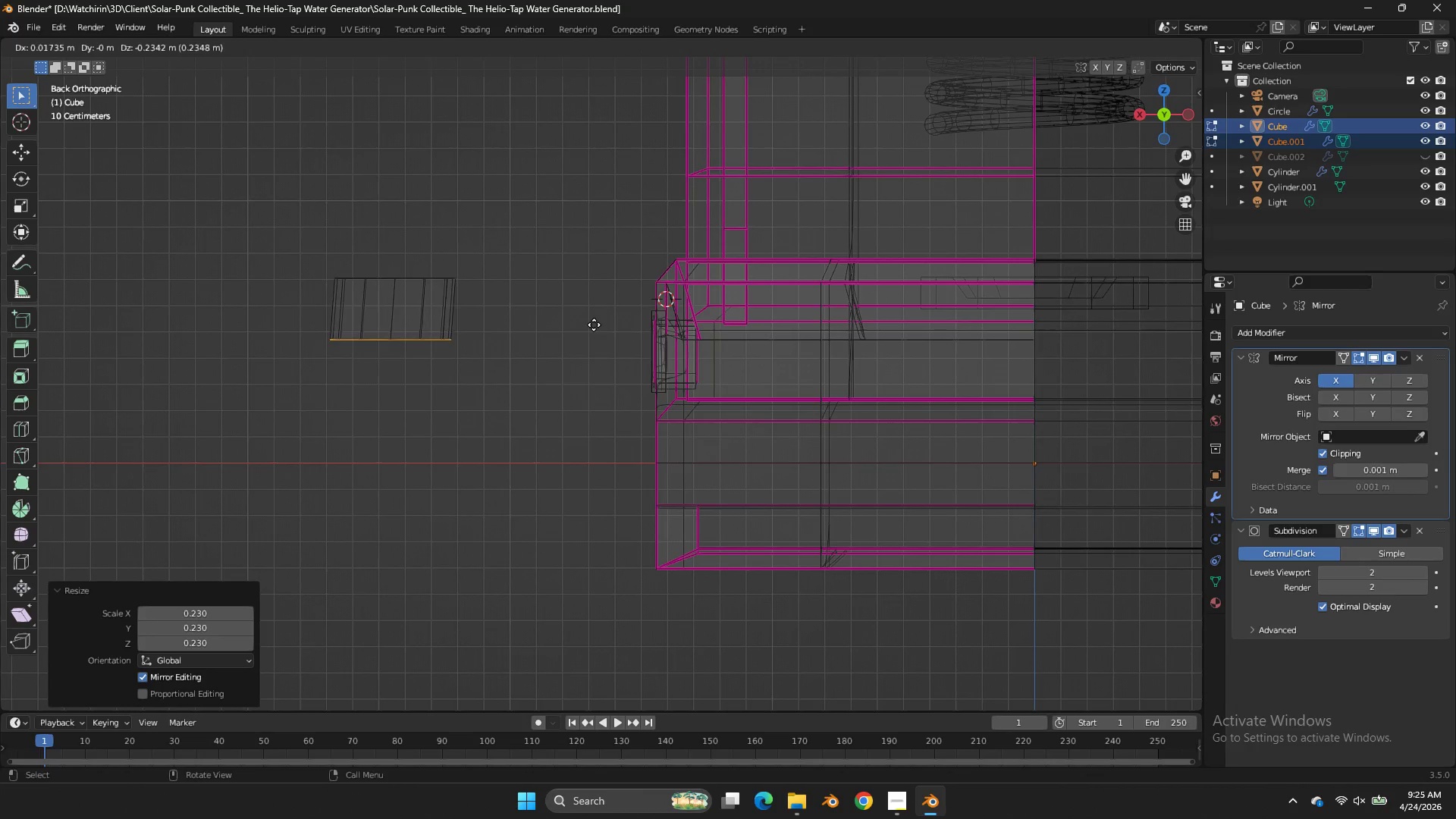 
scroll: coordinate [588, 295], scroll_direction: up, amount: 4.0
 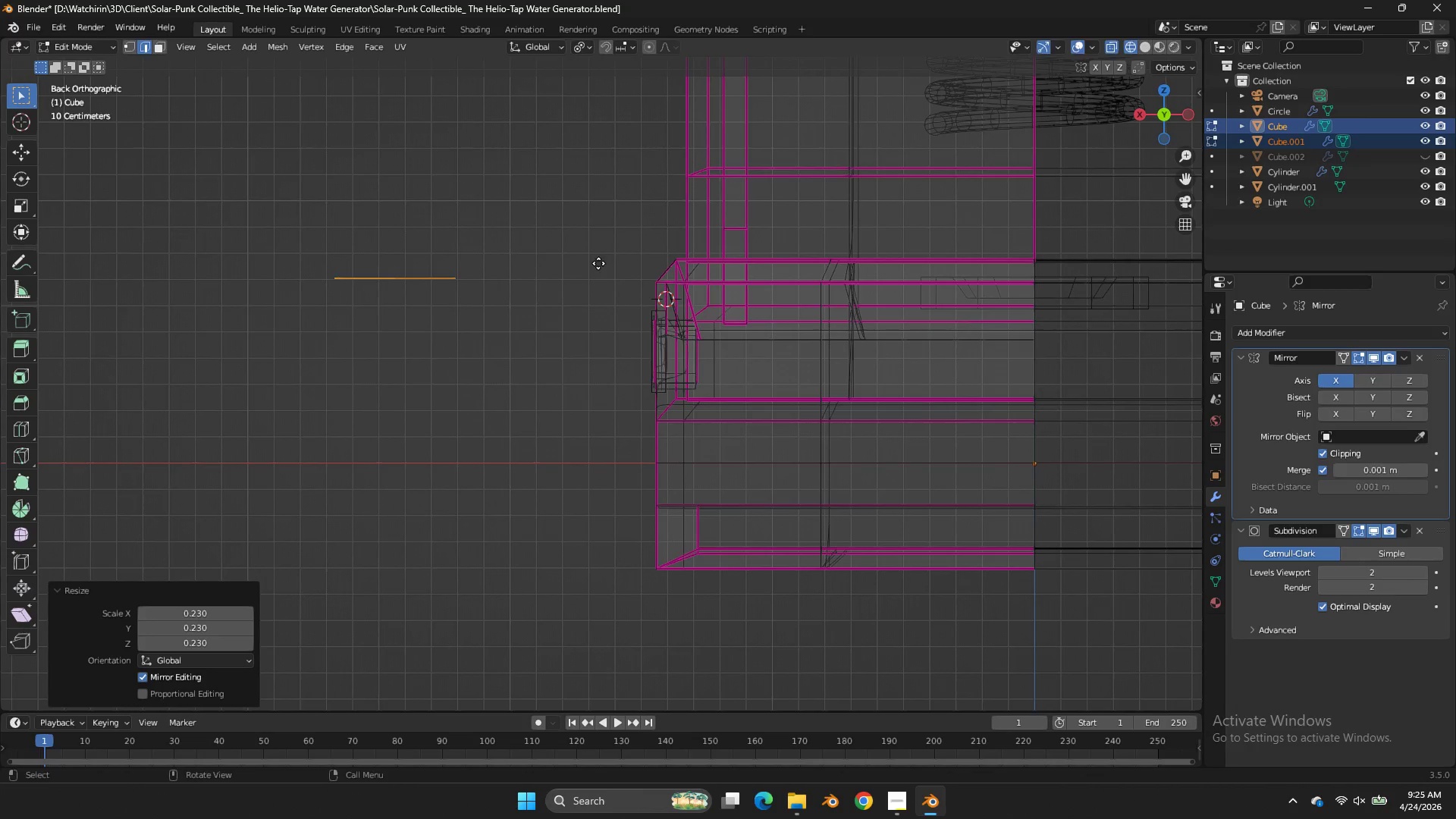 
key(Z)
 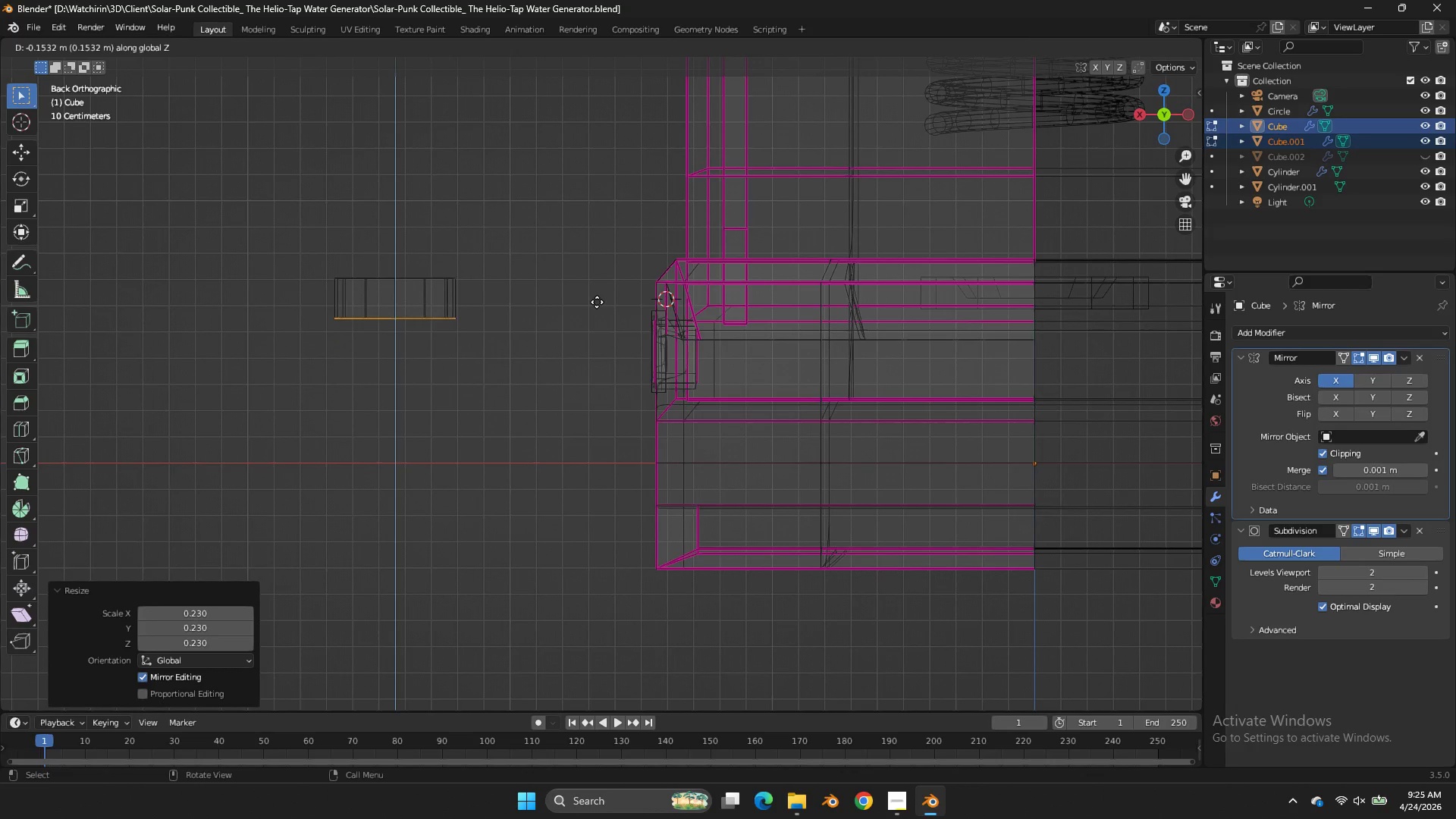 
left_click([597, 302])
 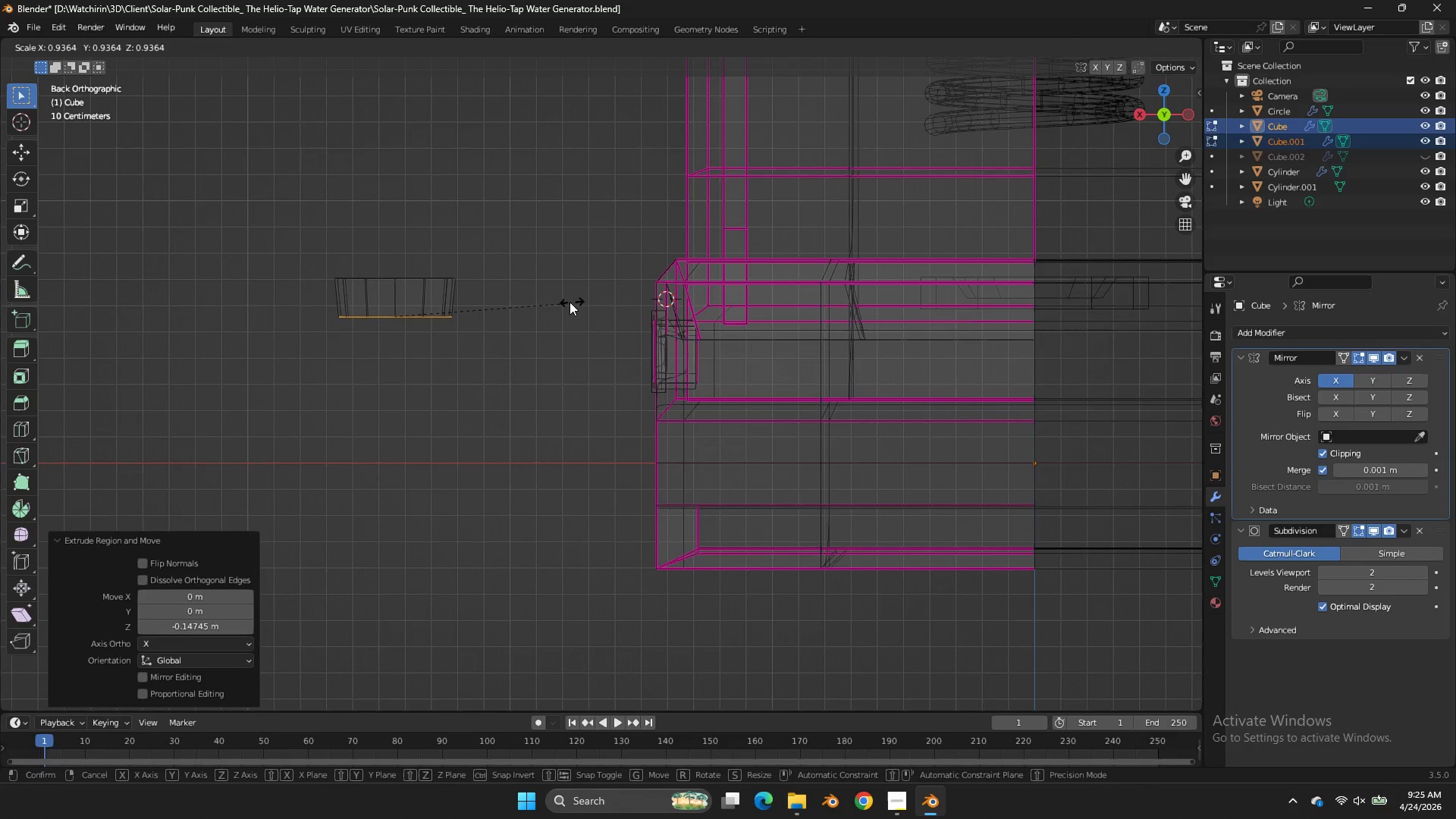 
key(S)
 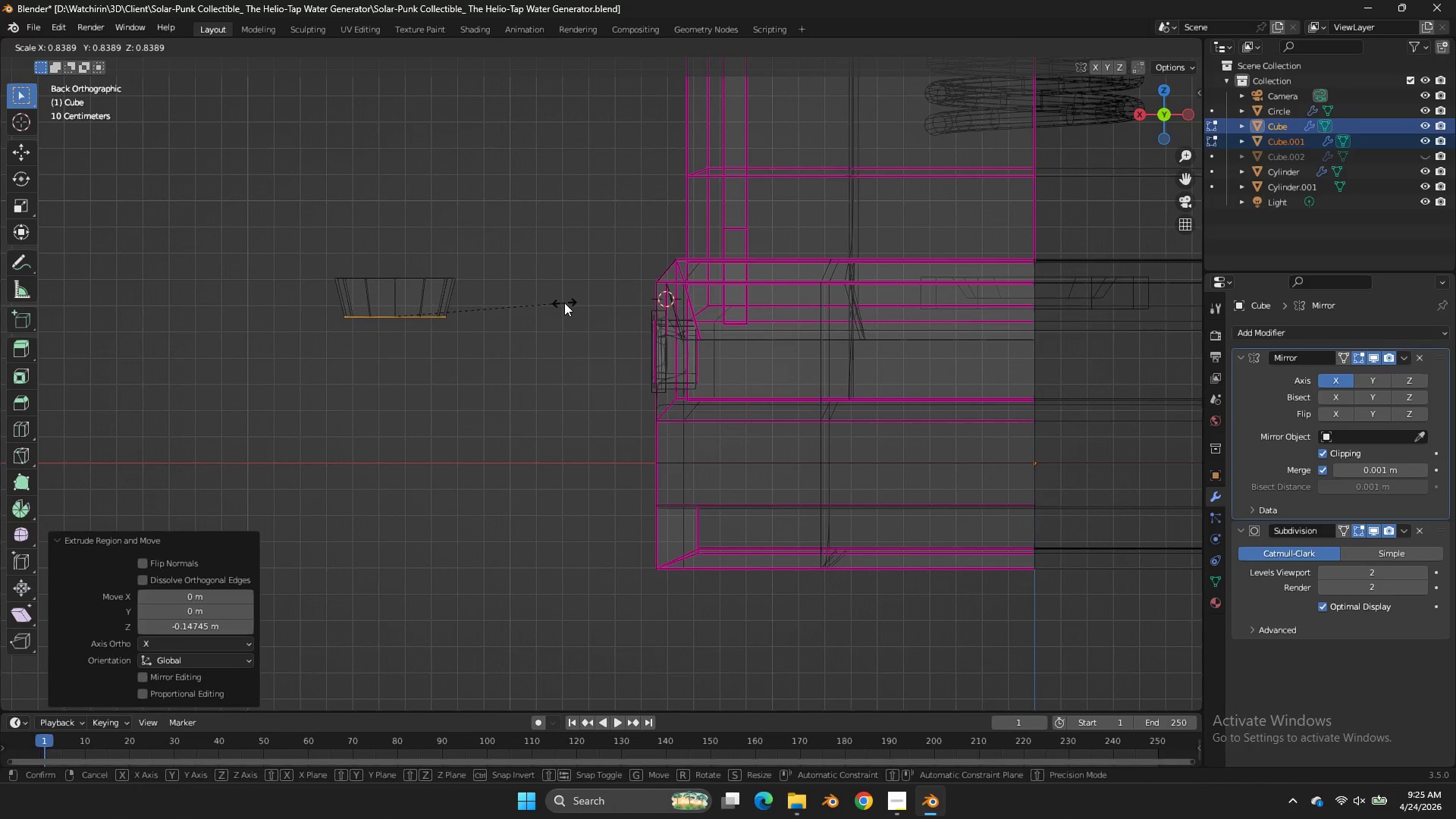 
right_click([564, 303])
 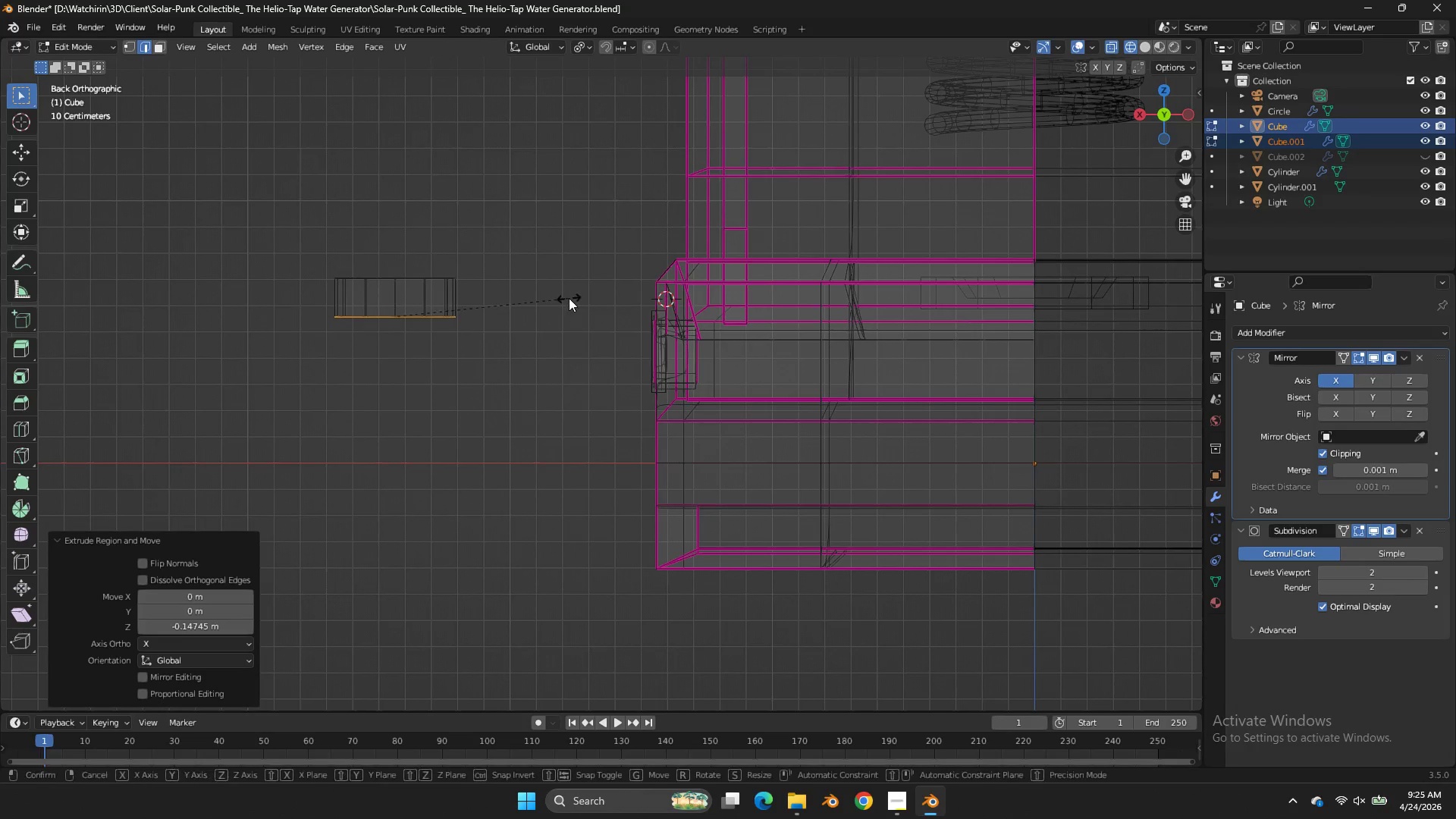 
key(S)
 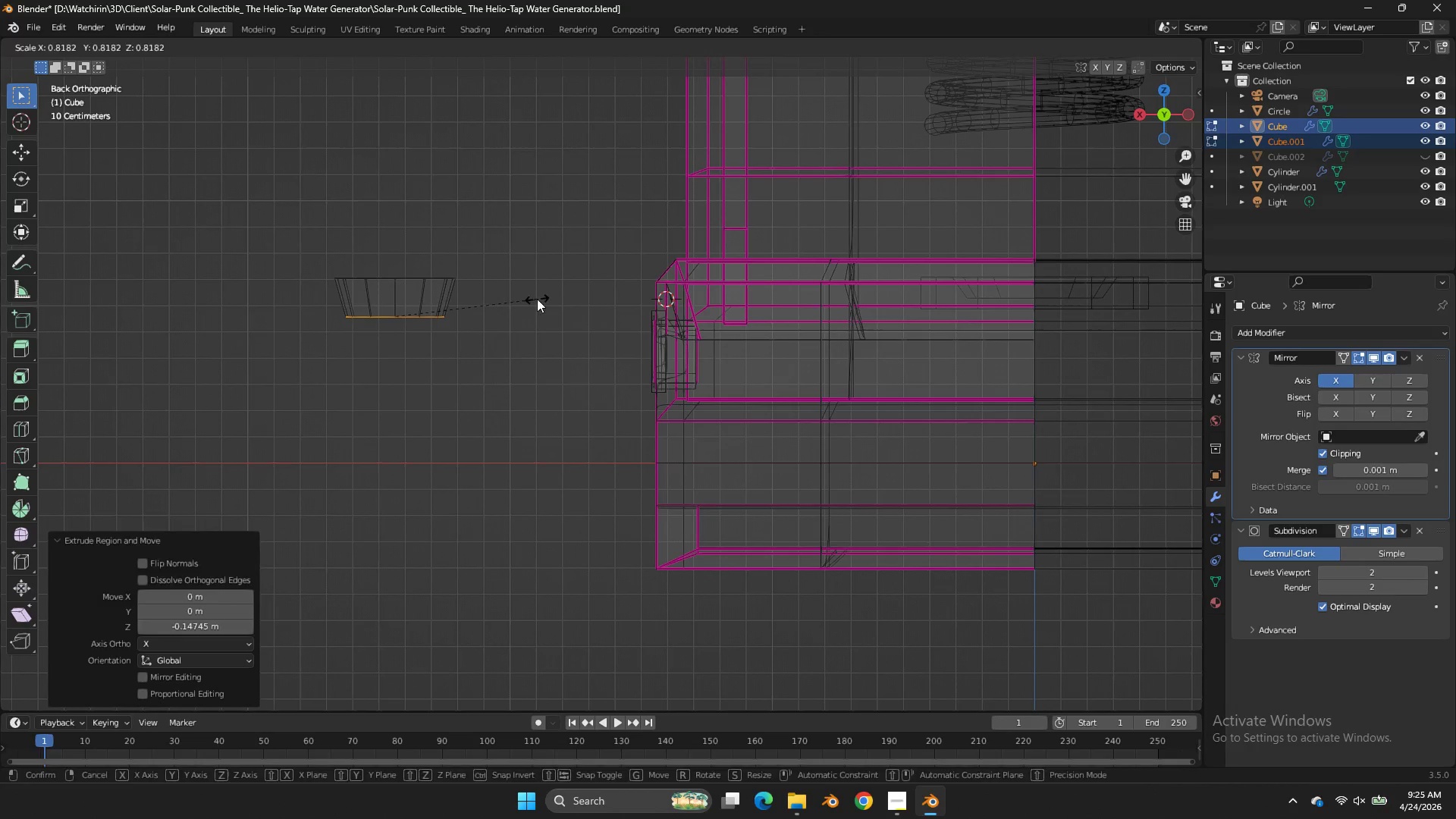 
left_click([537, 299])
 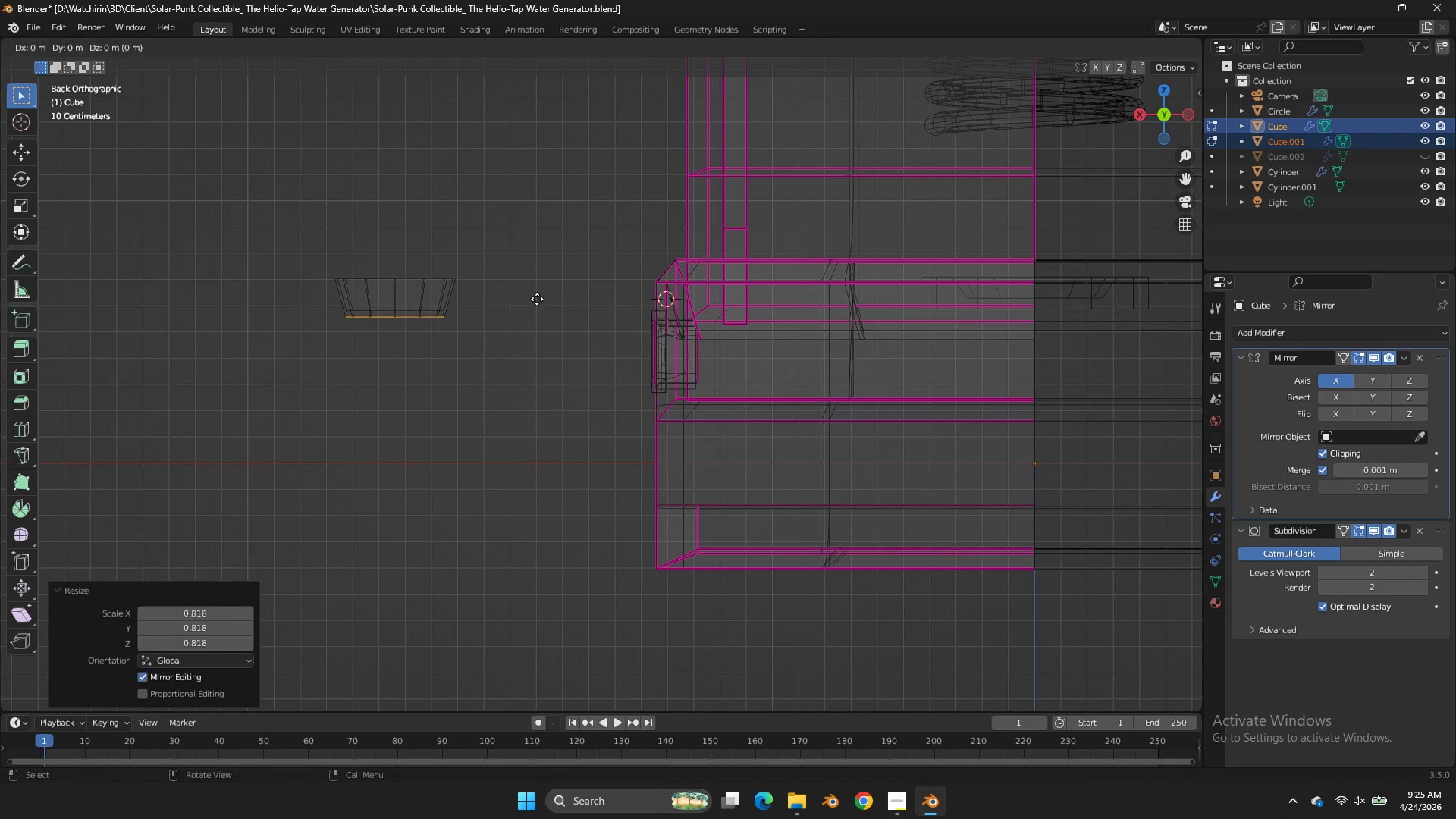 
type(ez)
 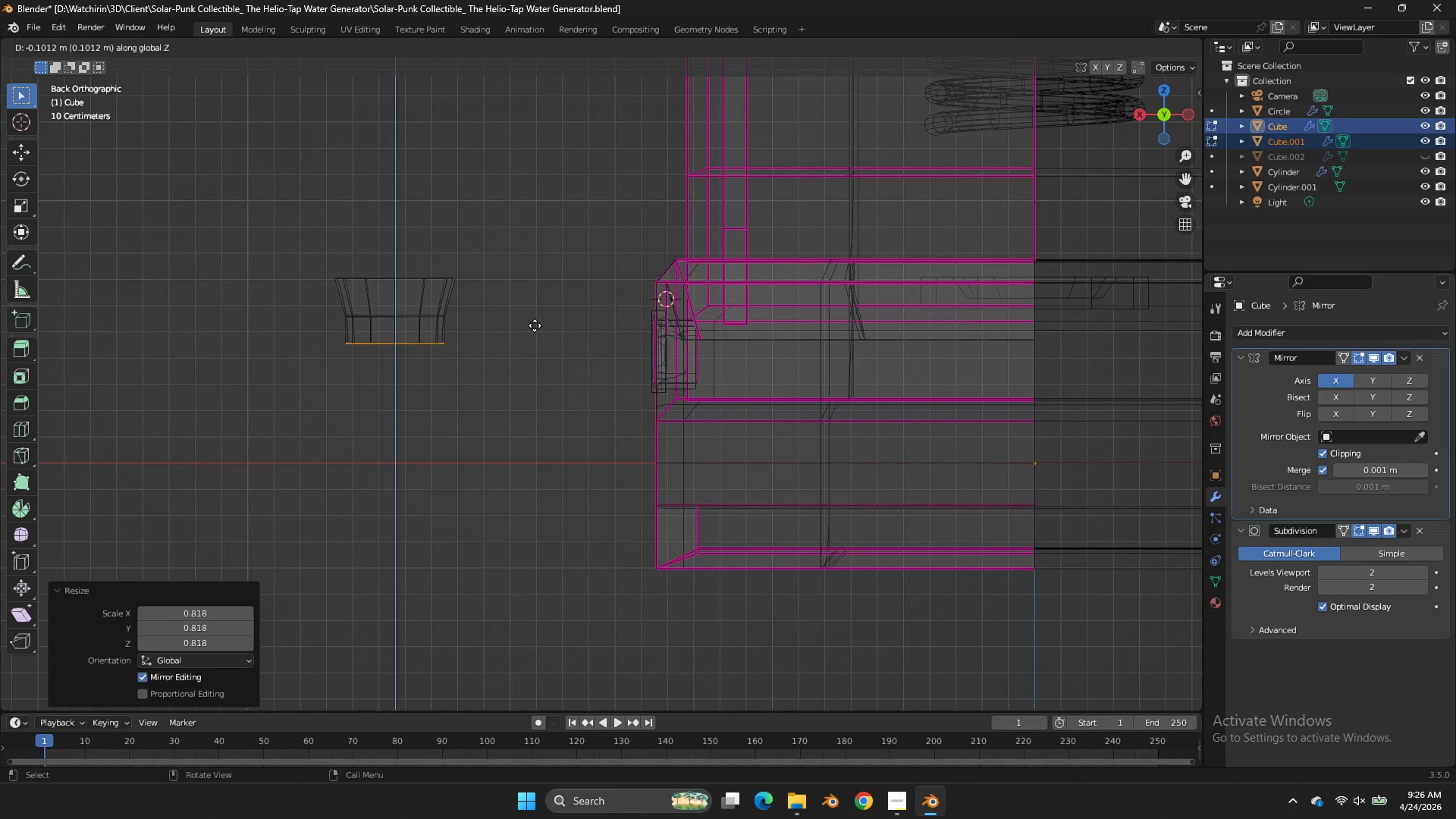 
left_click([535, 325])
 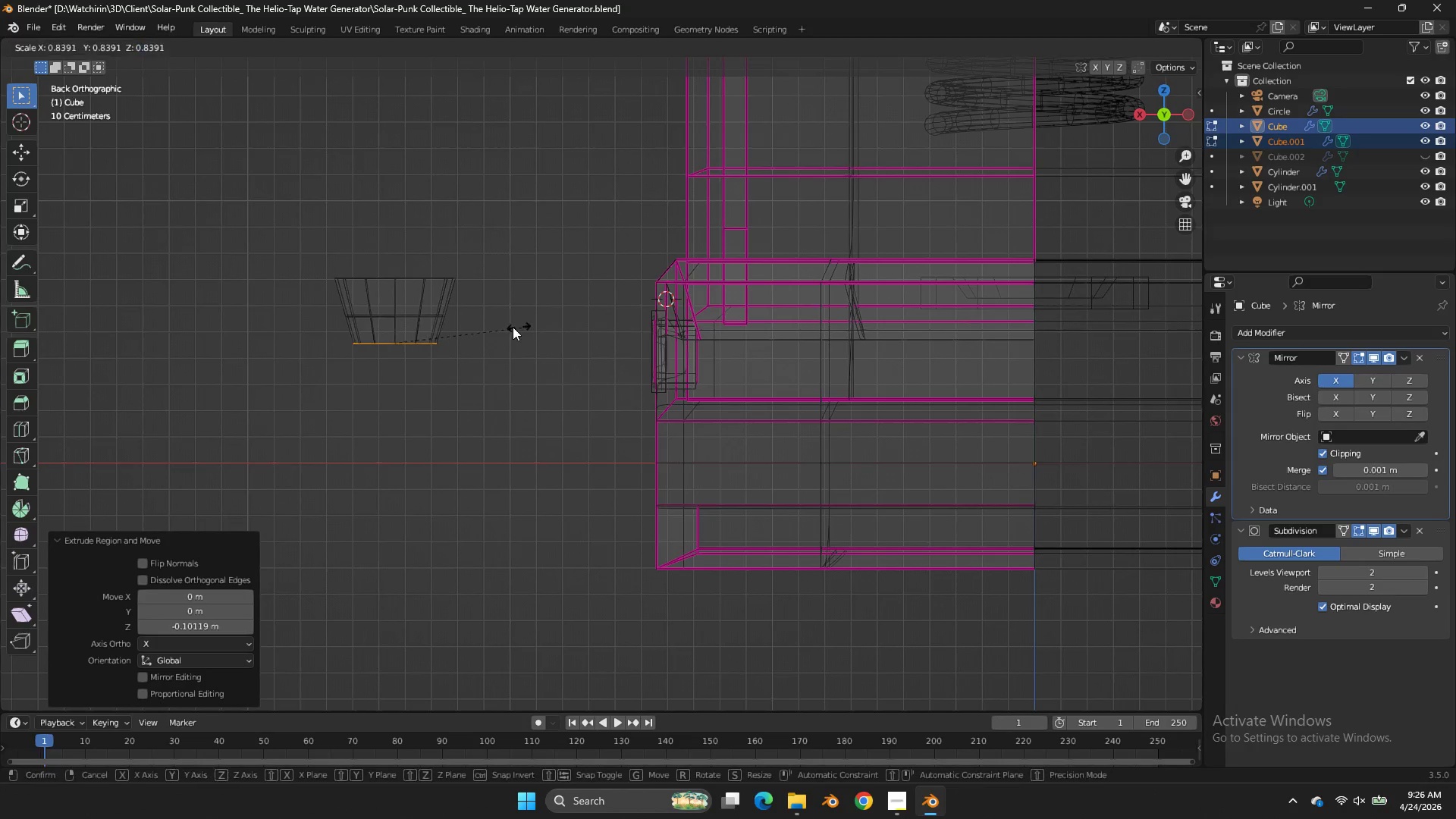 
key(S)
 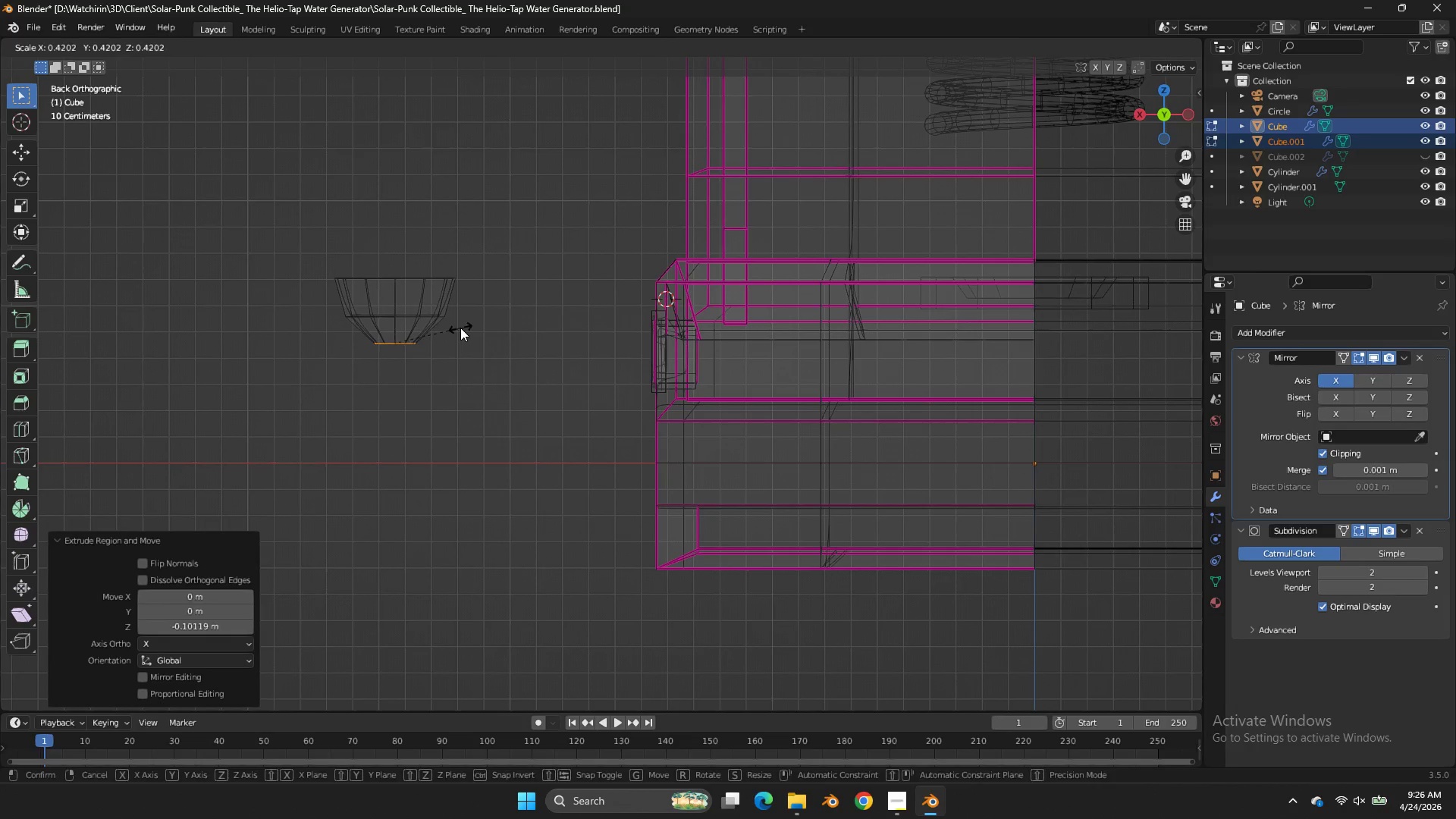 
left_click([460, 328])
 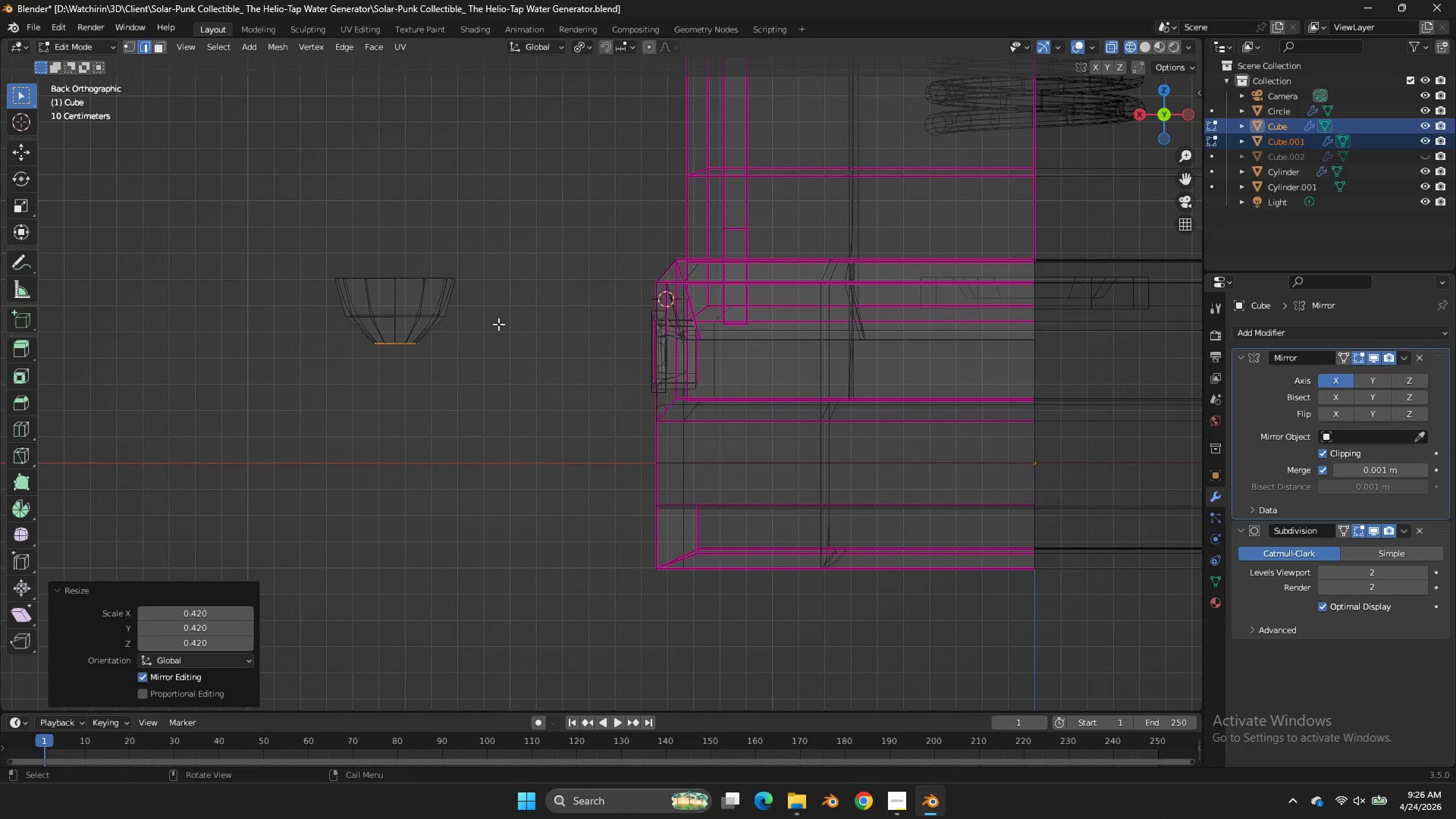 
type(gz)
 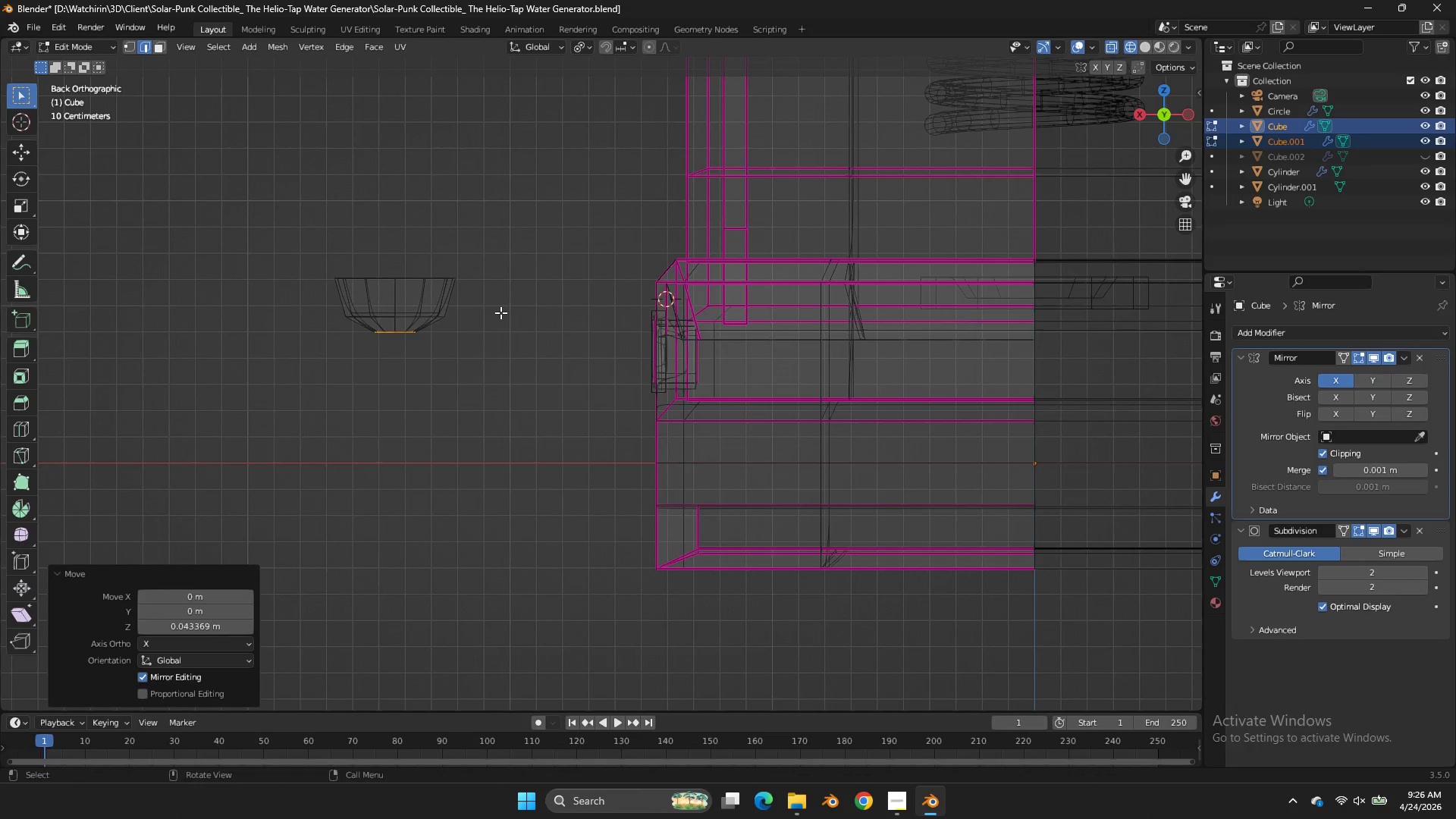 
left_click([500, 312])
 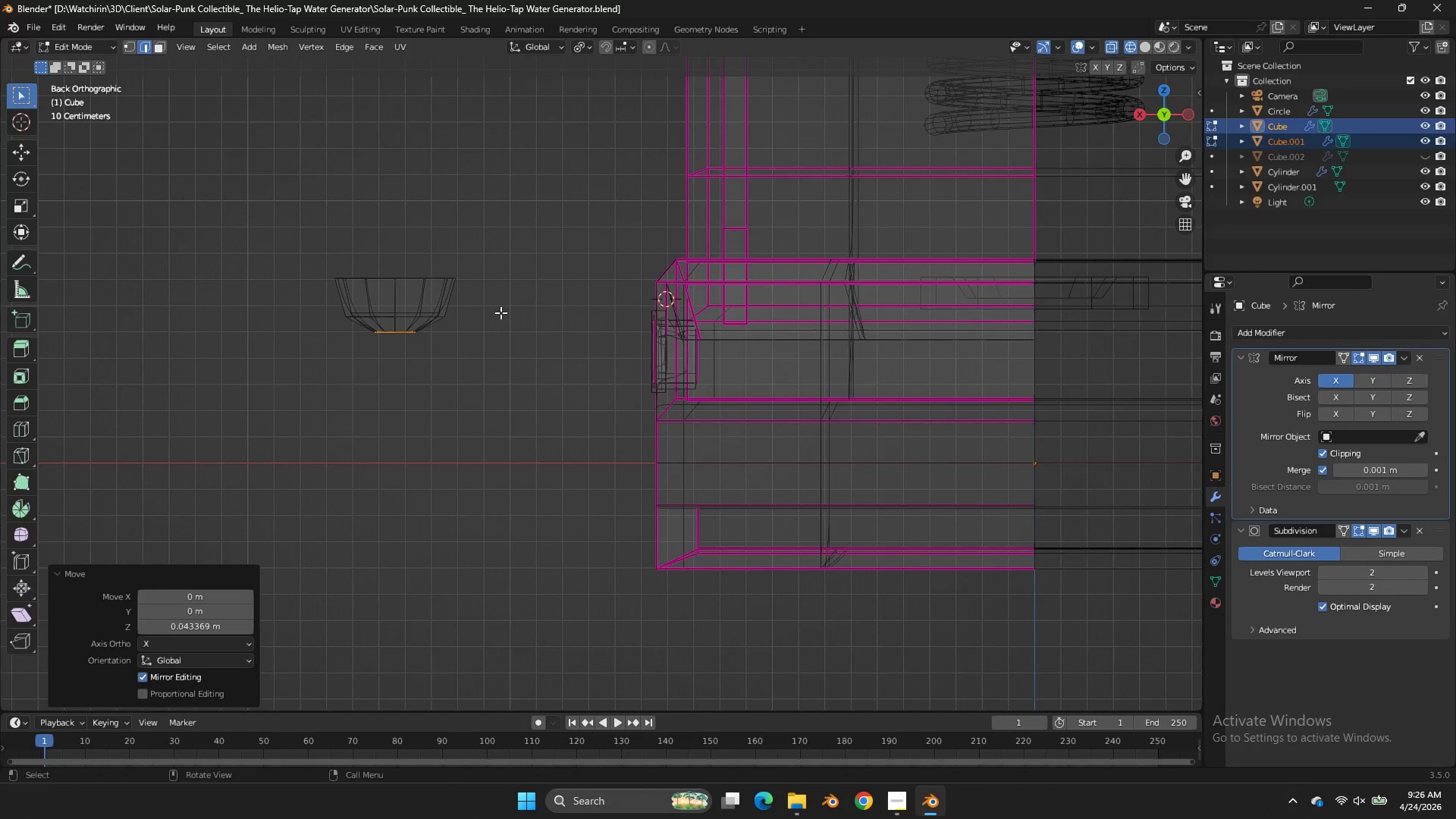 
type(ez)
 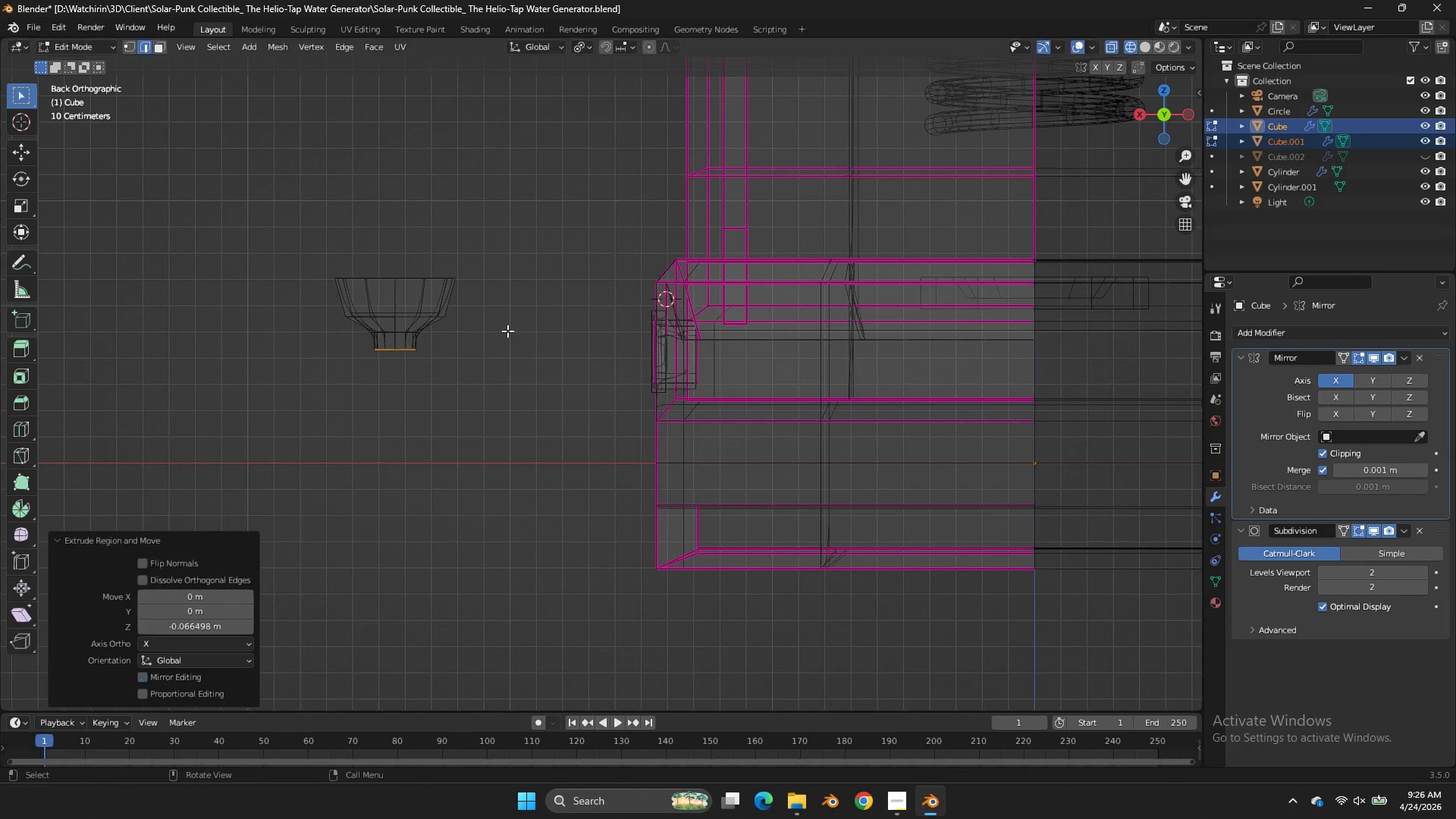 
left_click([505, 330])
 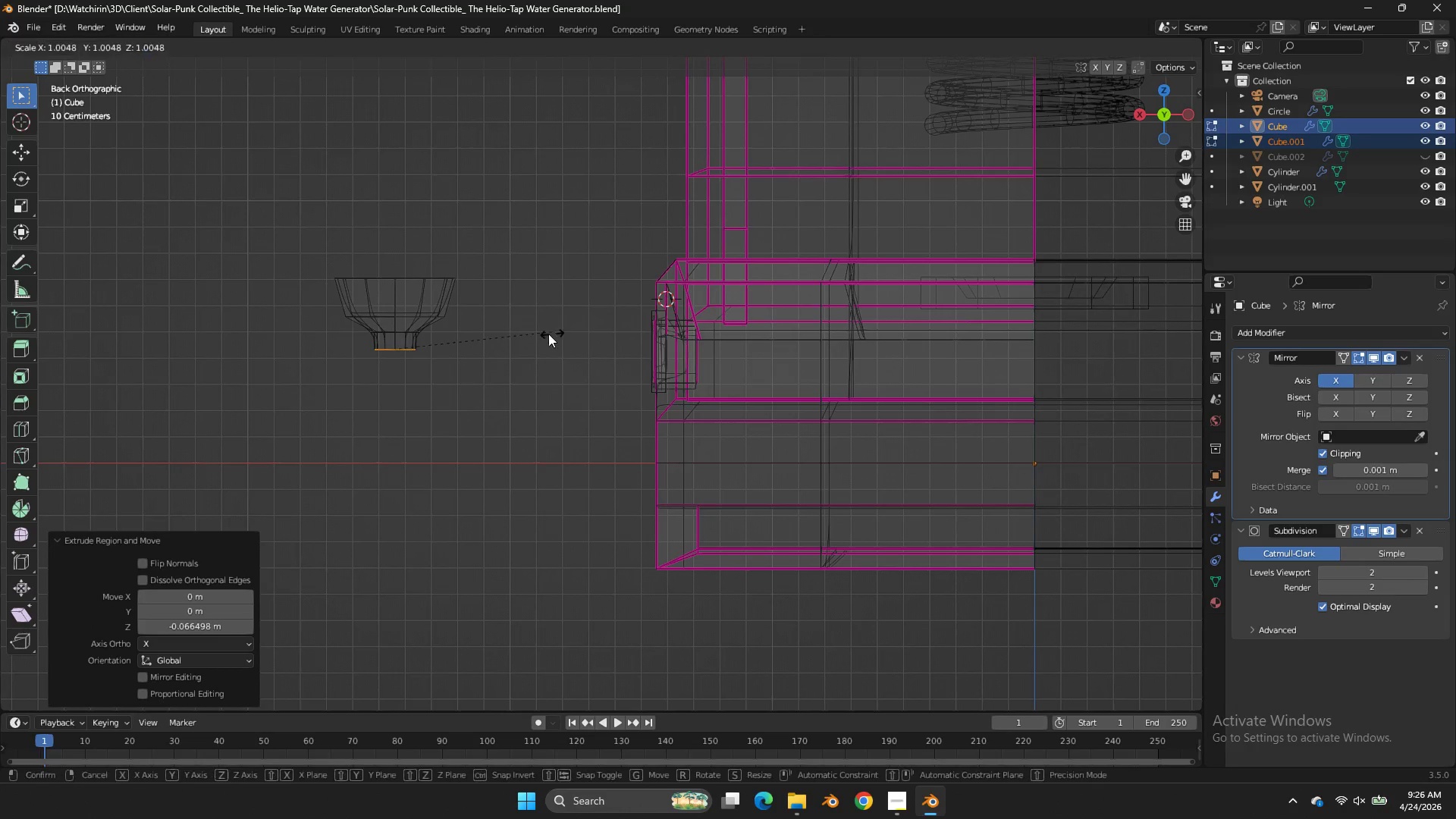 
key(S)
 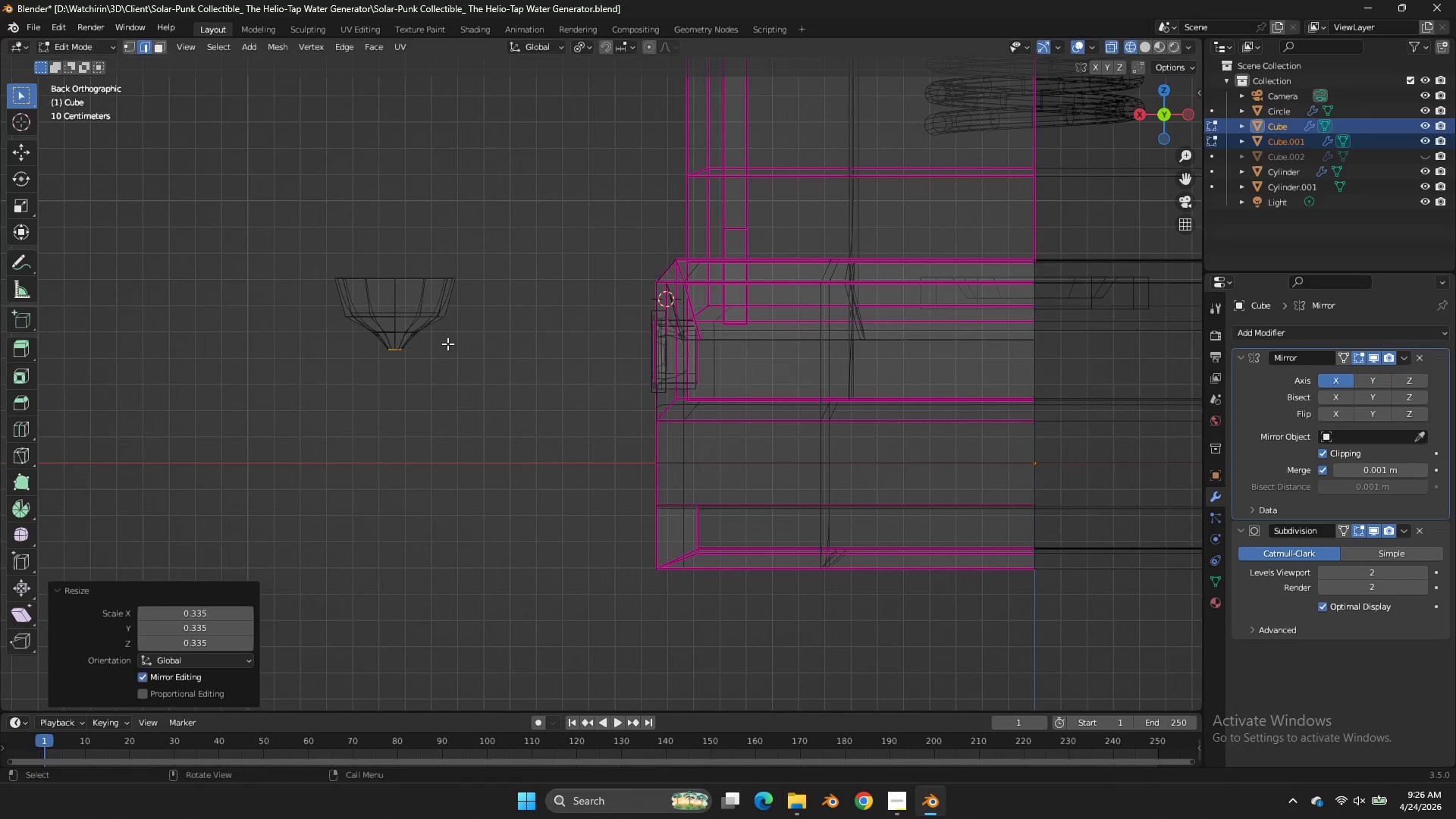 
left_click([447, 344])
 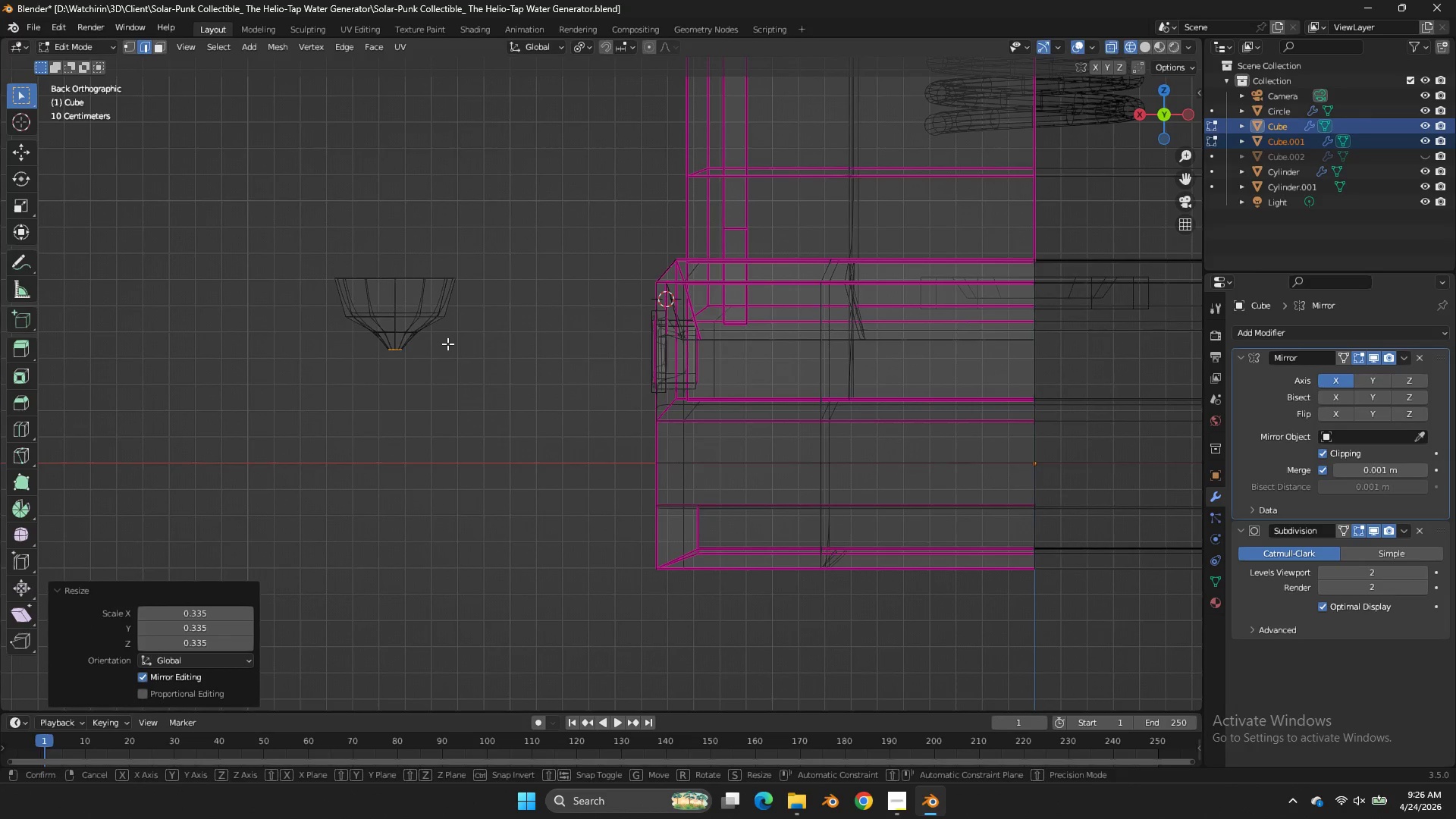 
type(gz)
 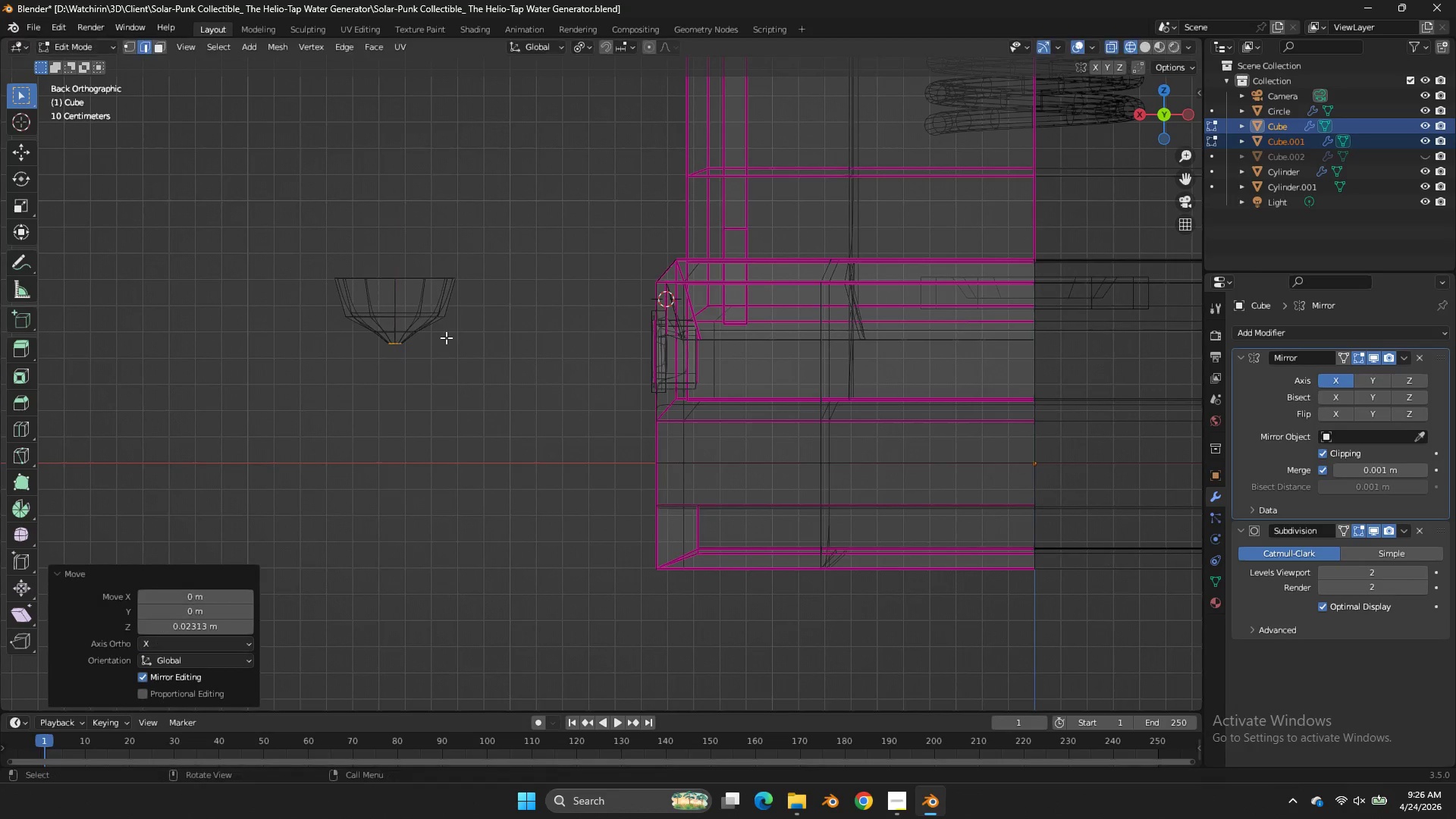 
left_click([446, 337])
 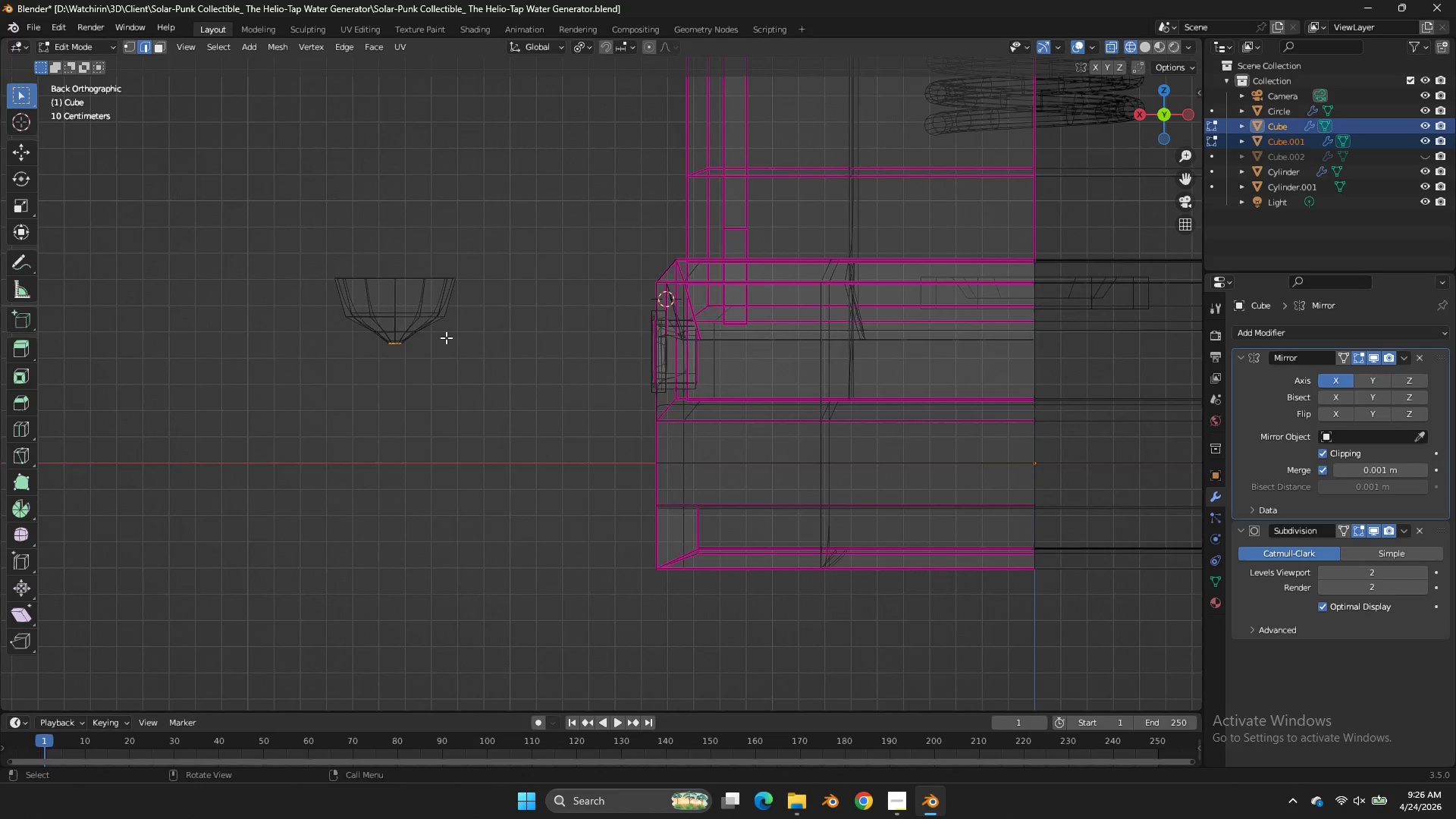 
key(F)
 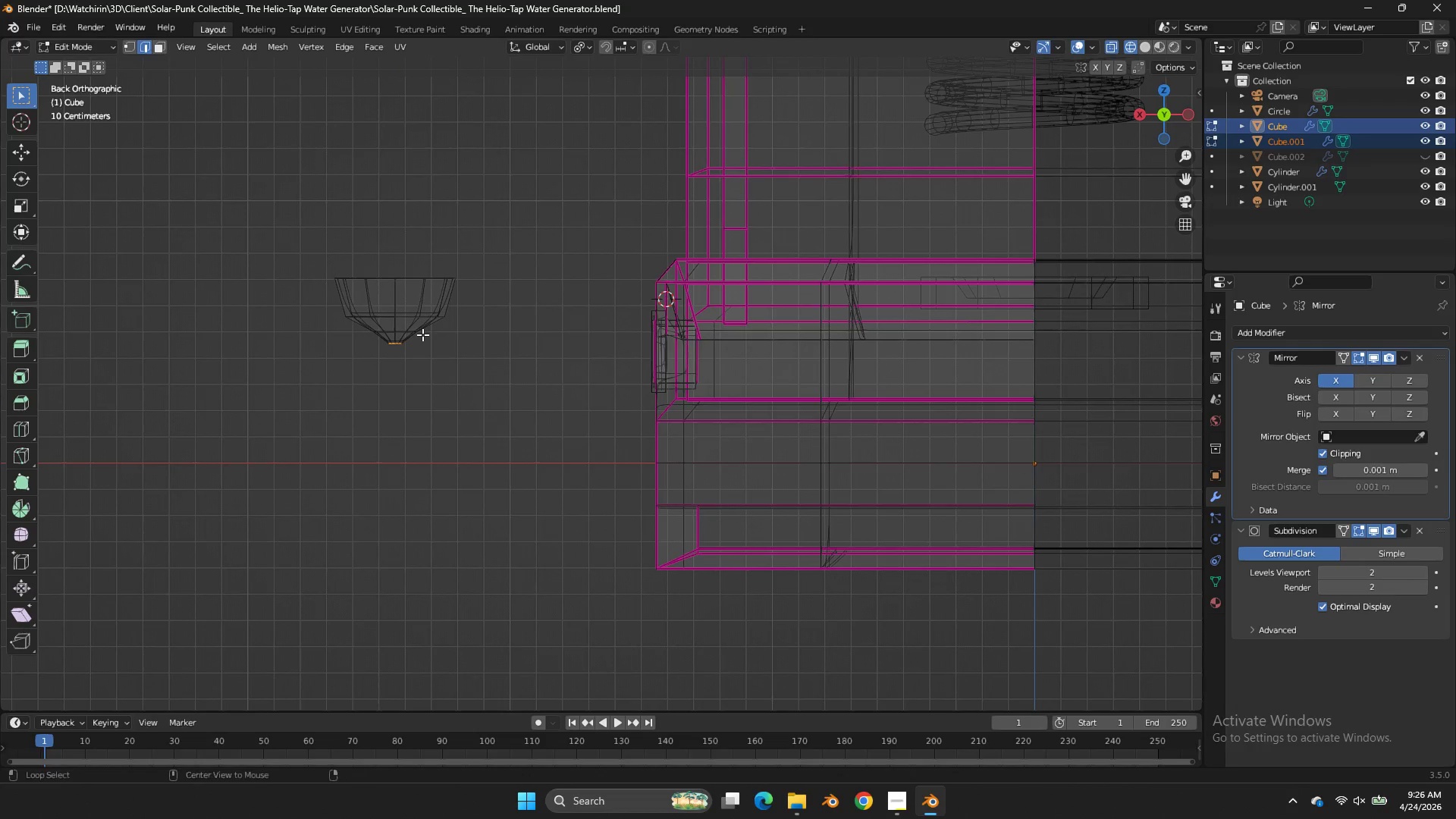 
hold_key(key=AltLeft, duration=0.61)
left_click([401, 333])
 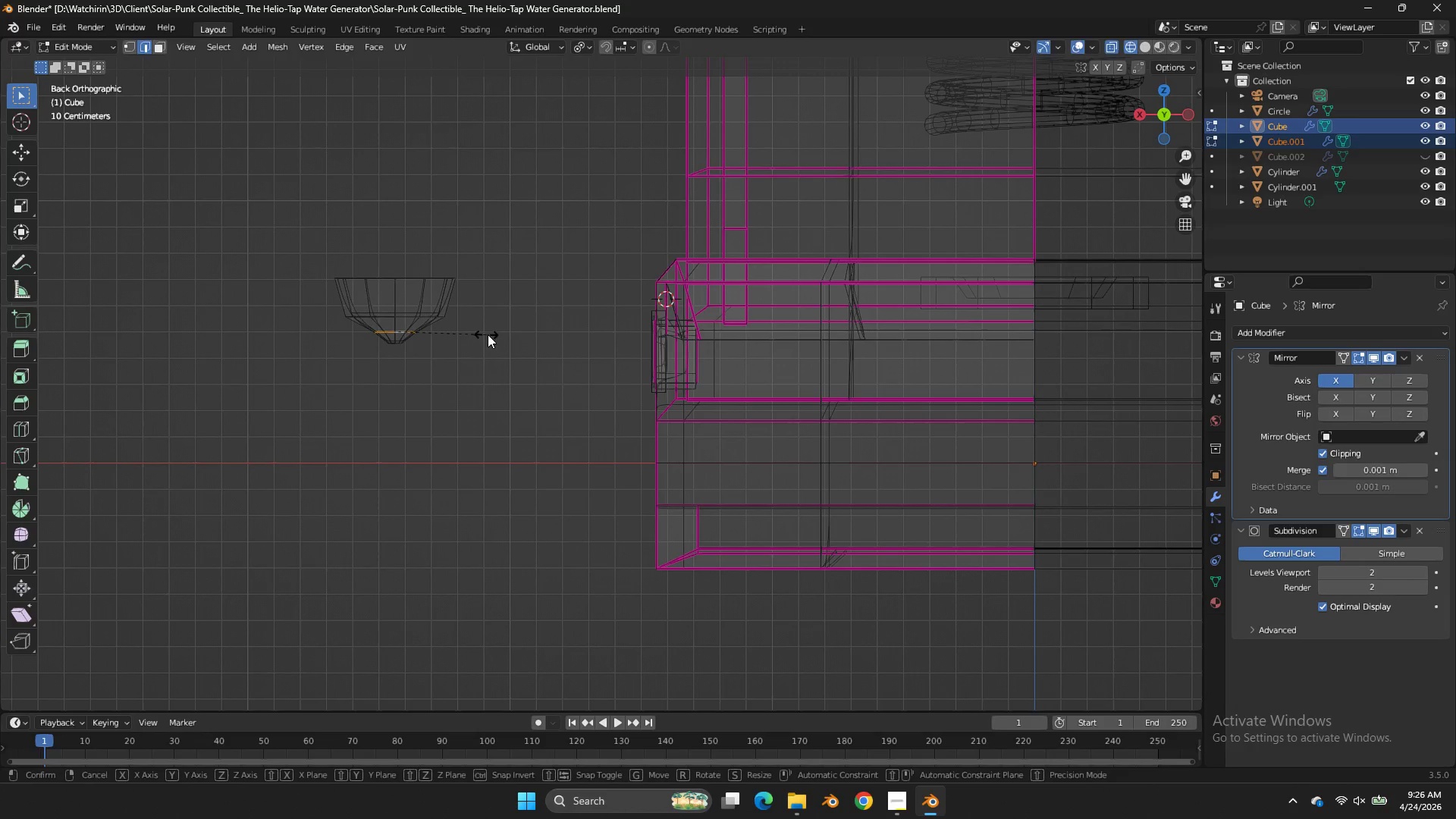 
key(S)
 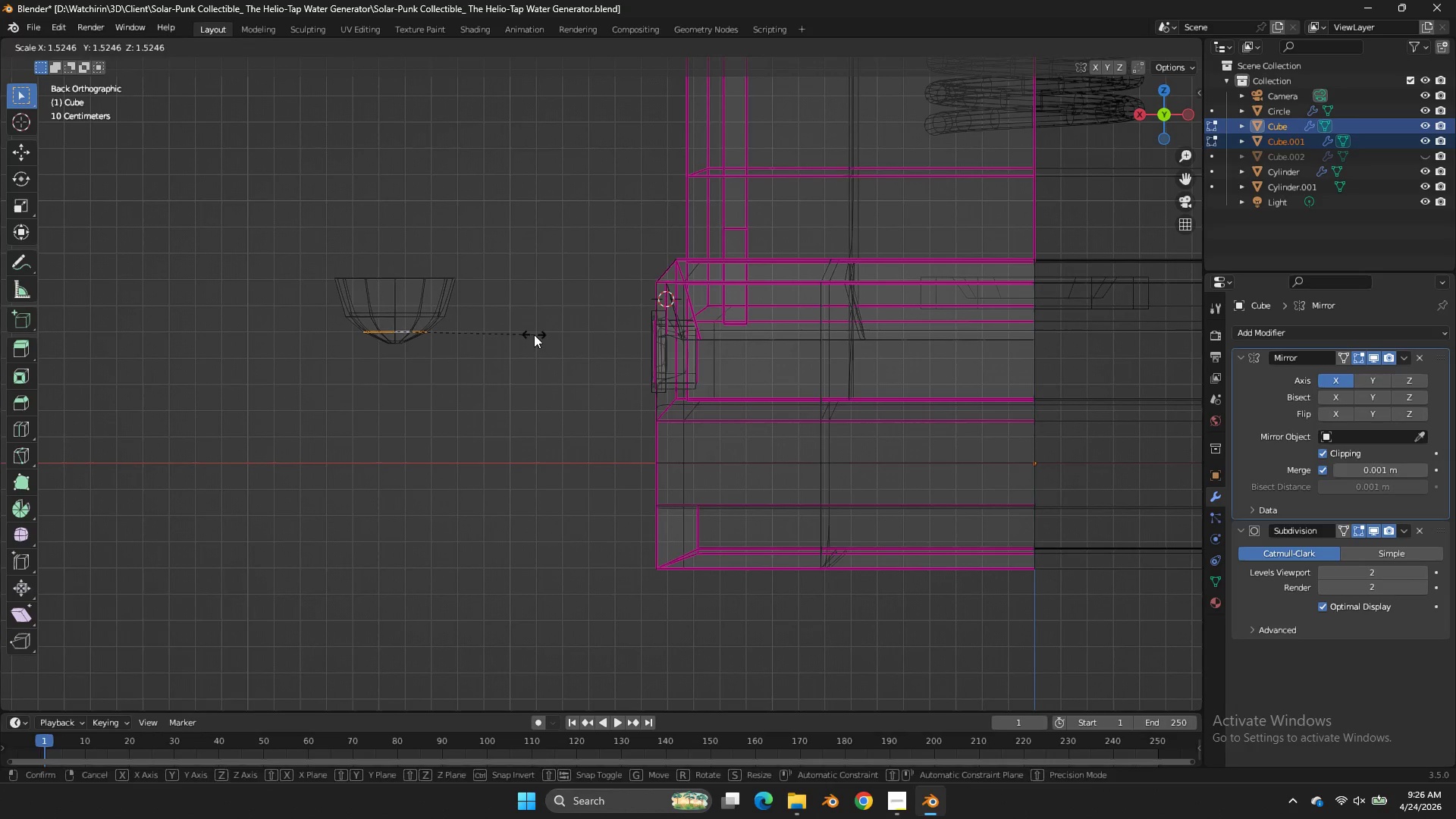 
left_click([534, 334])
 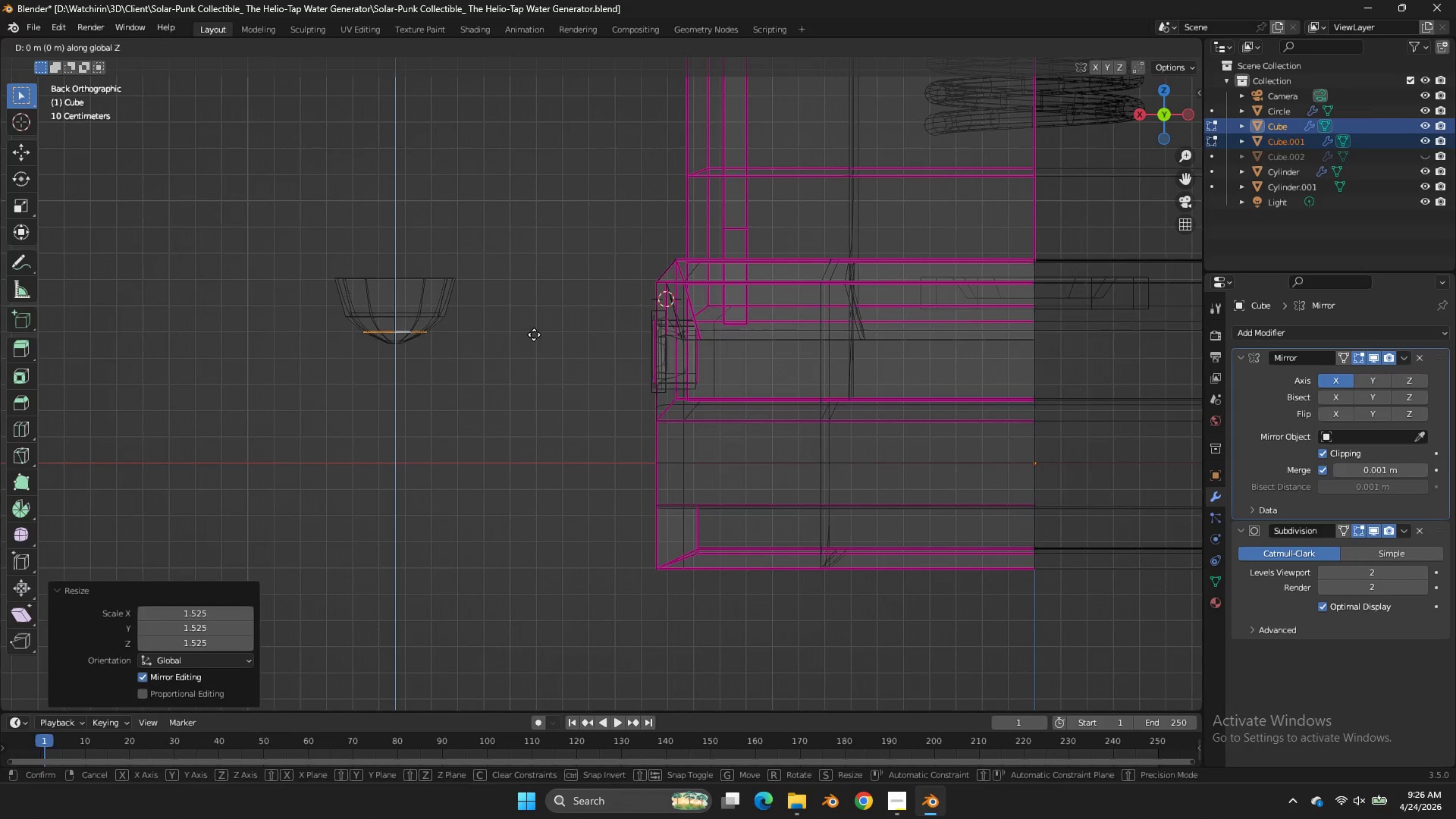 
type(gz)
 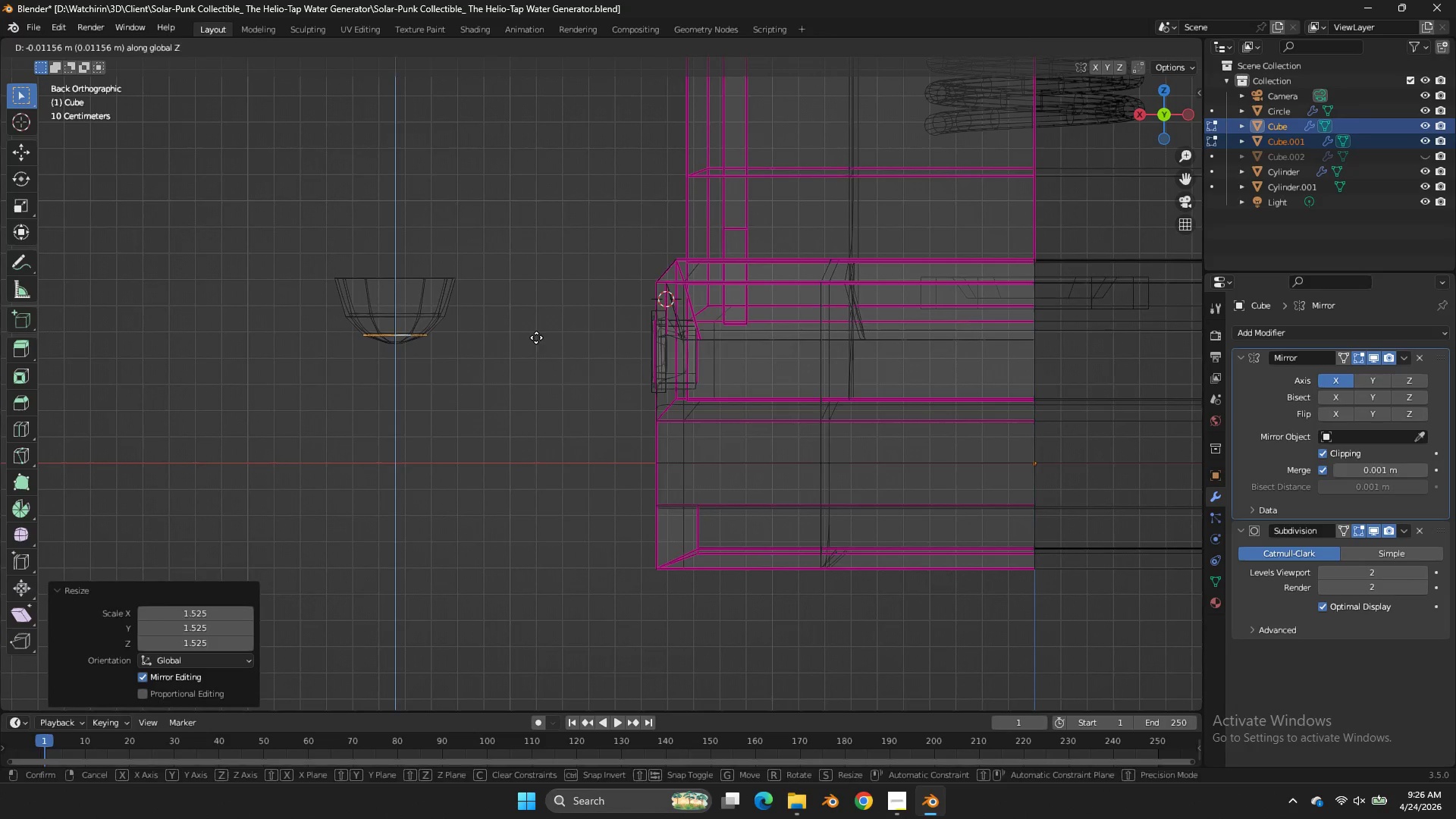 
left_click([536, 337])
 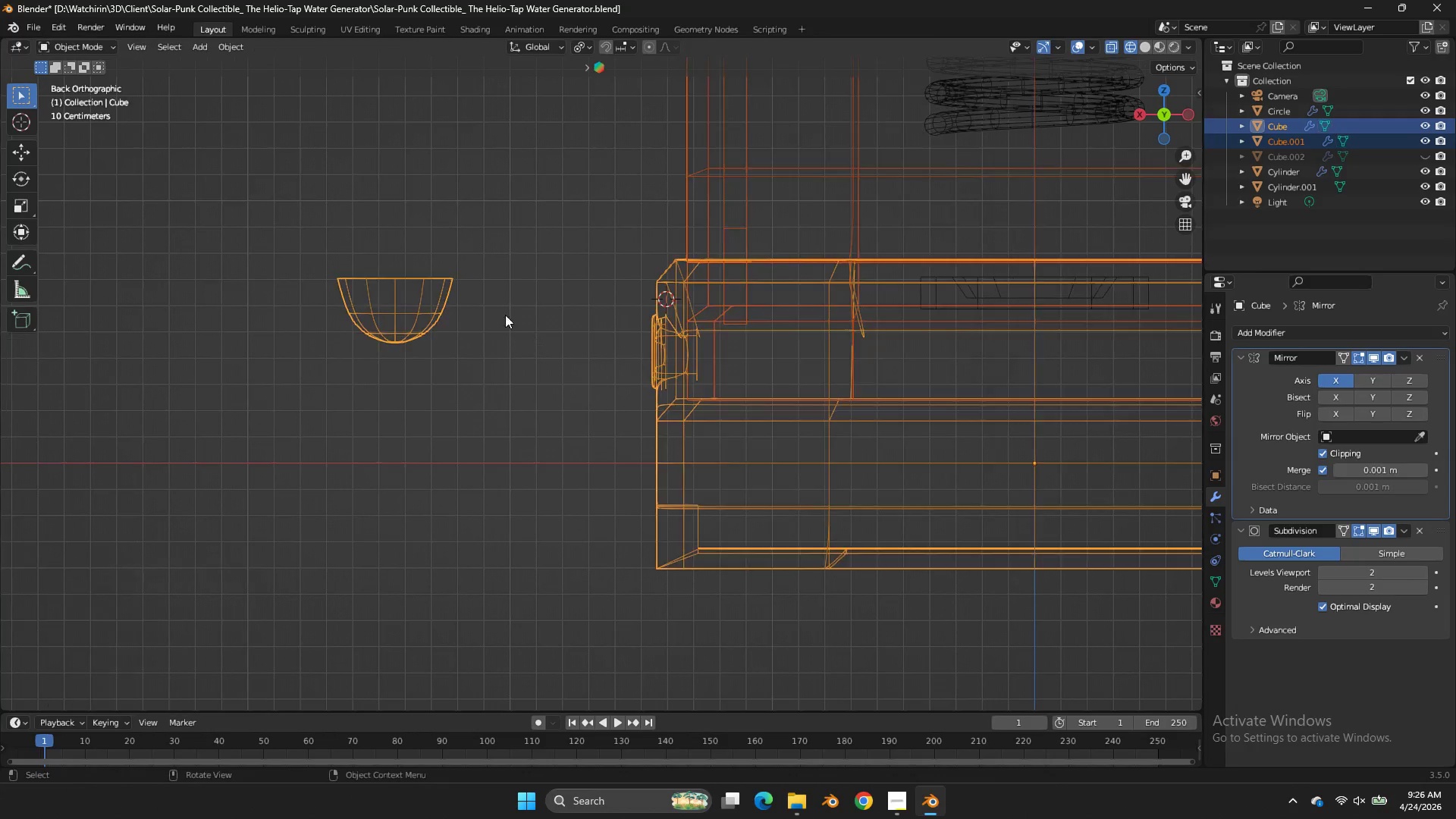 
key(Tab)
 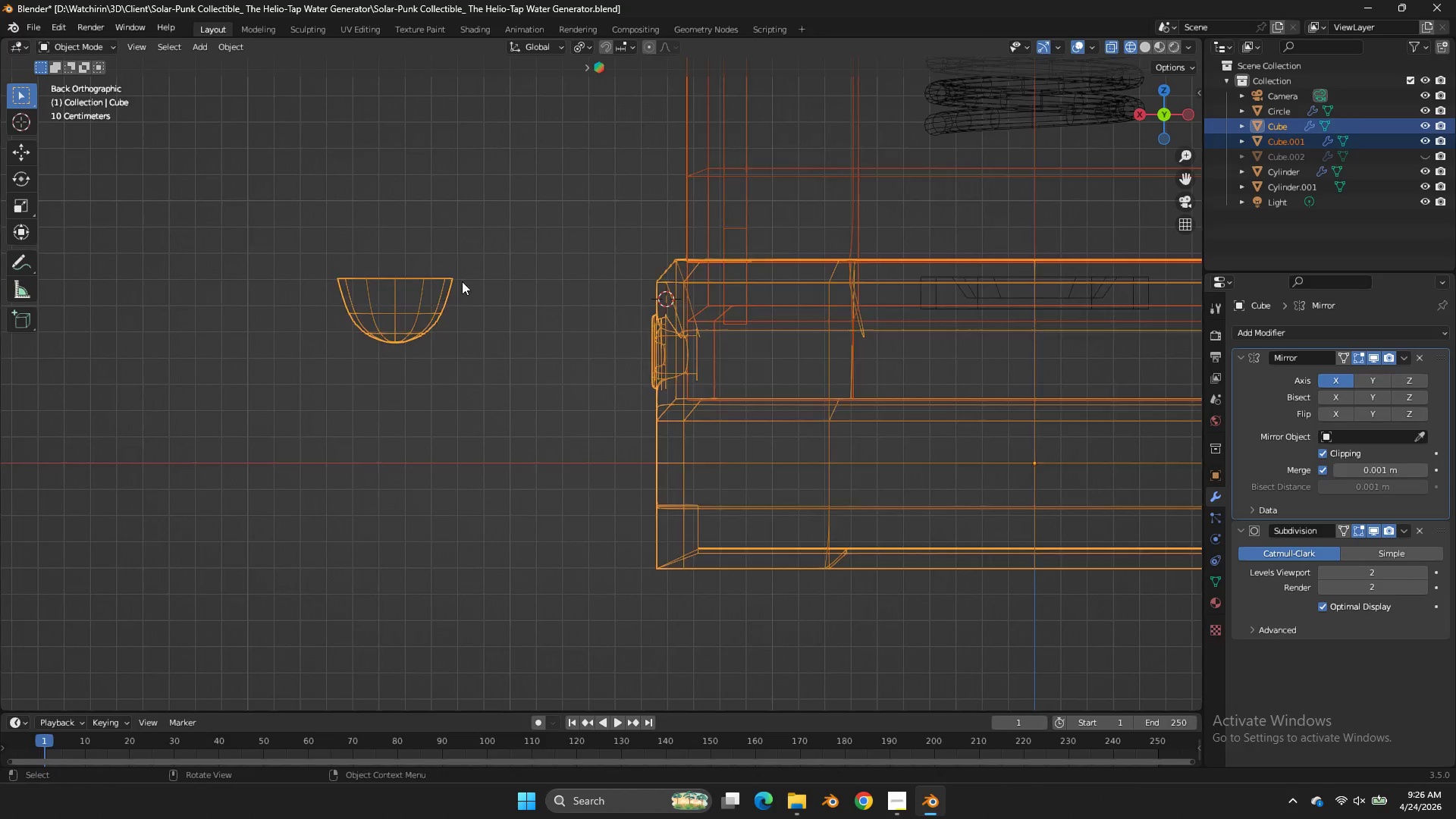 
key(Tab)
 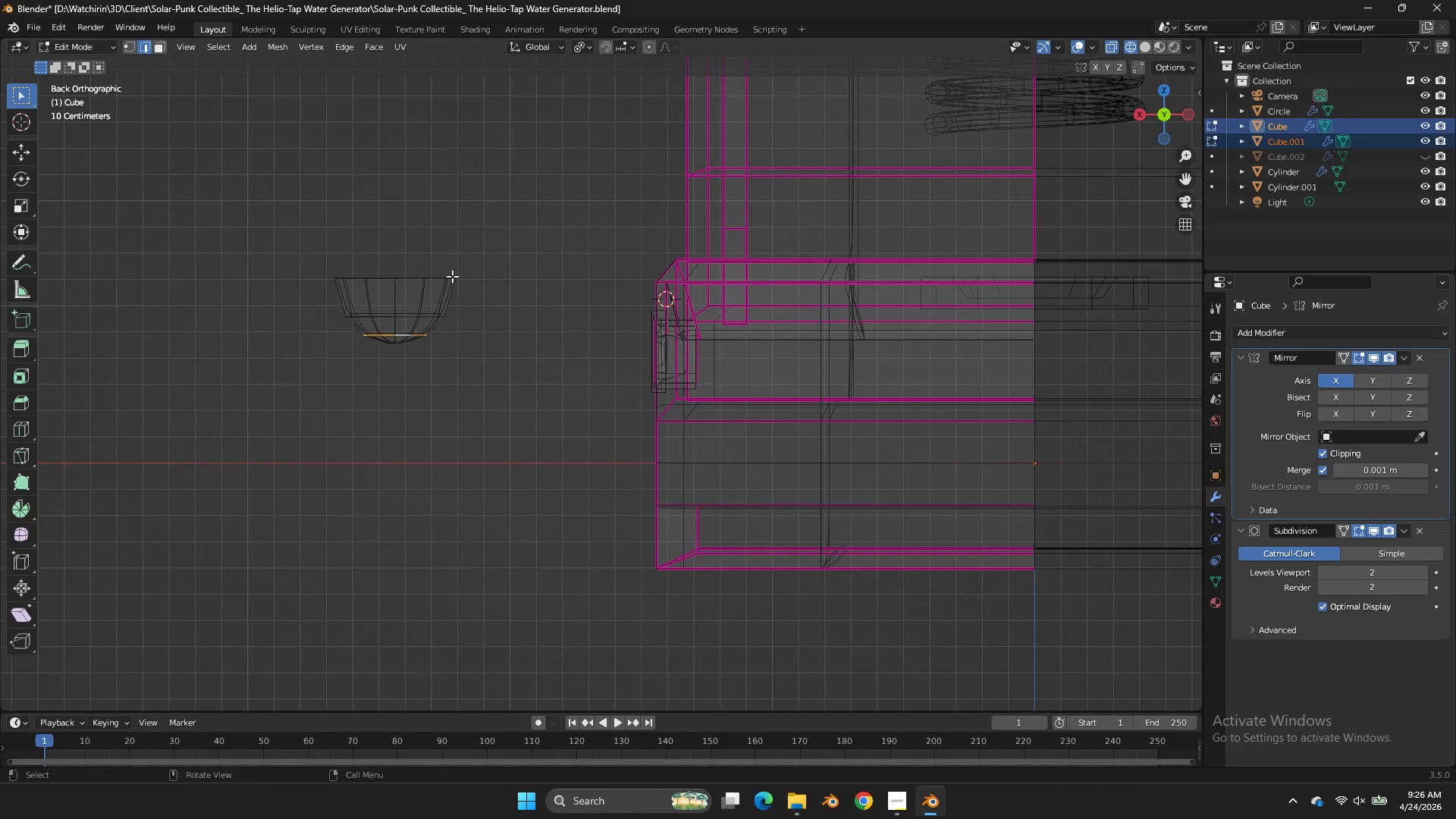 
hold_key(key=AltLeft, duration=0.41)
left_click([436, 276])
 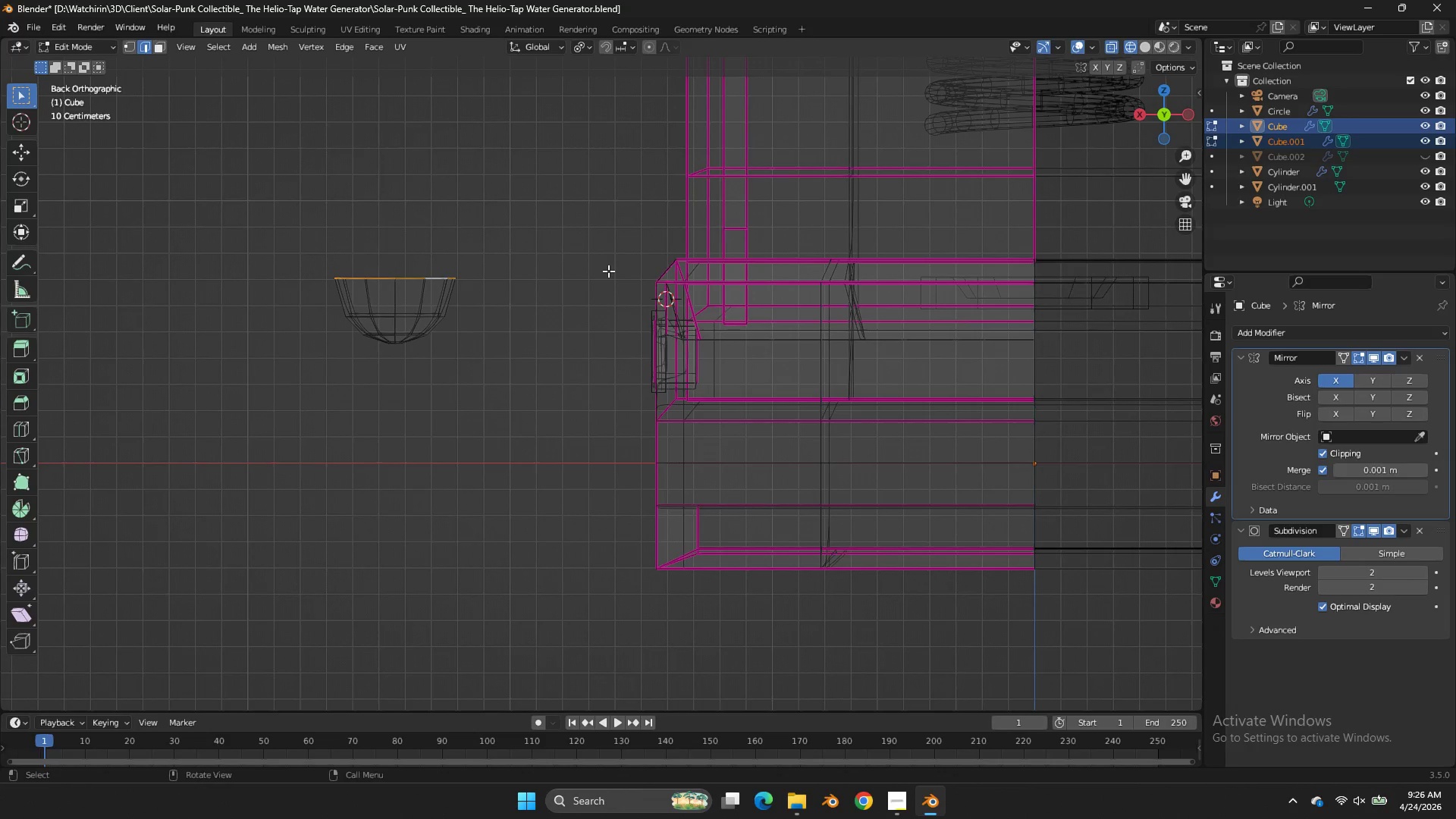 
key(E)
 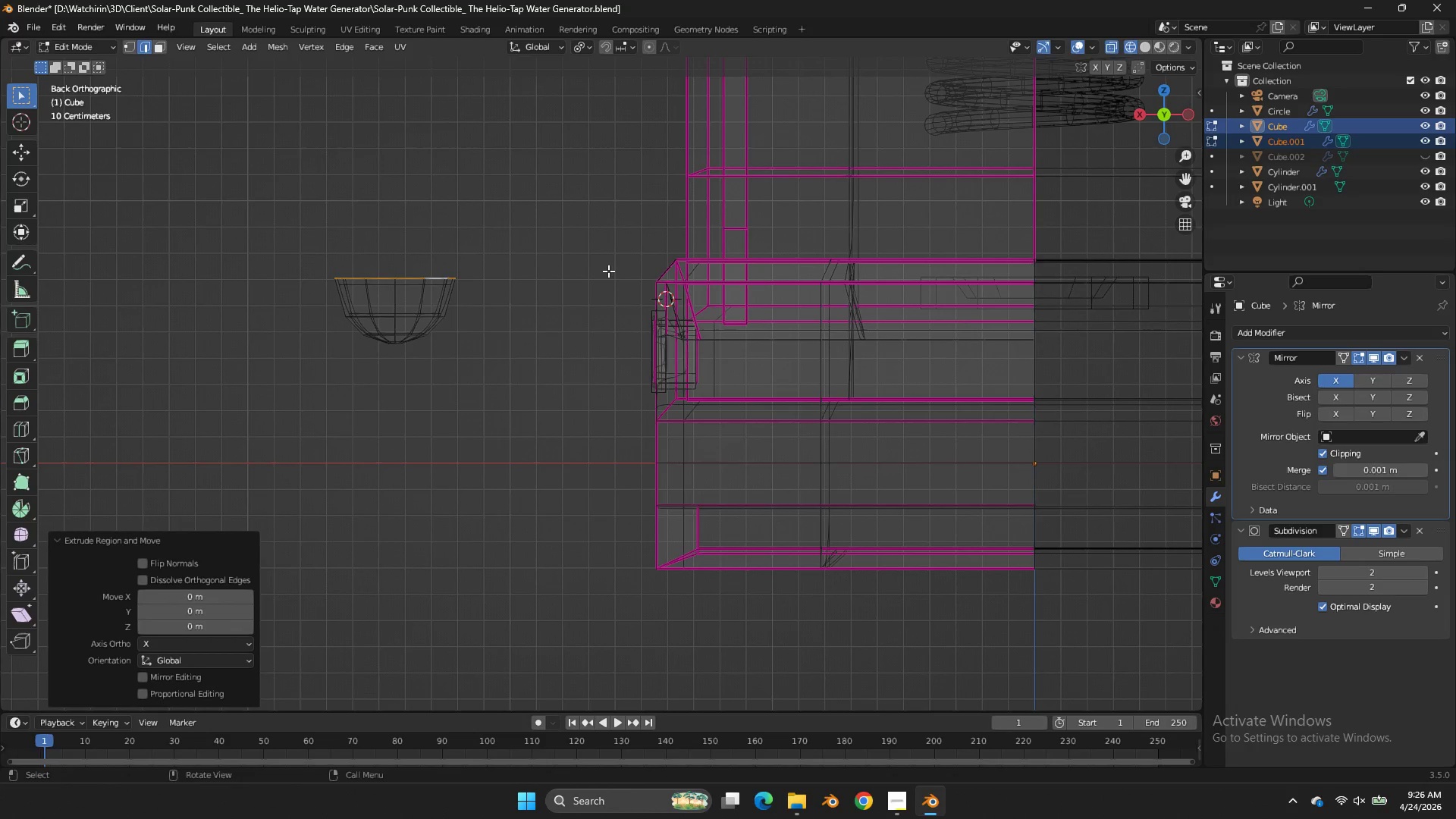 
right_click([608, 271])
 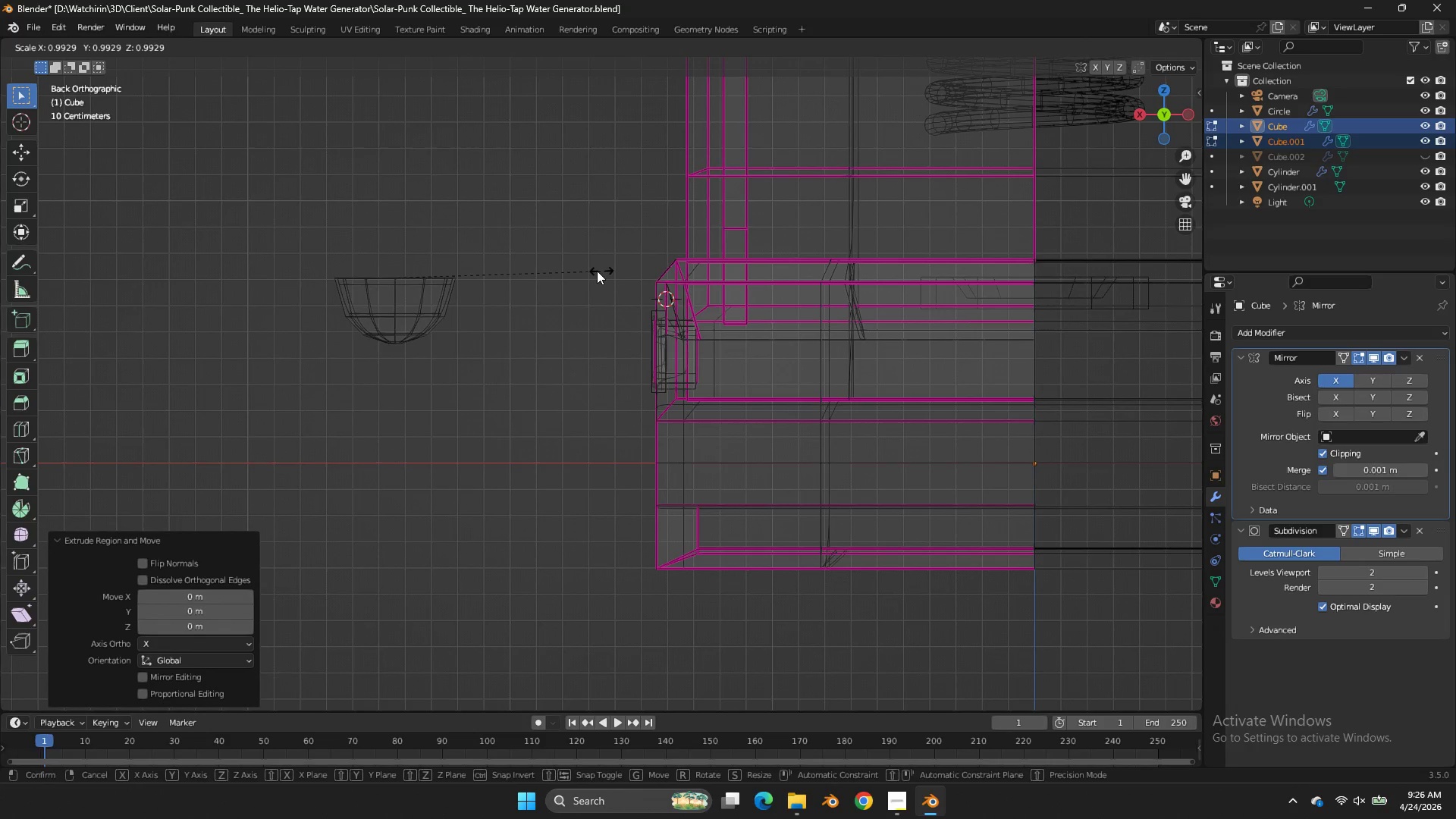 
key(S)
 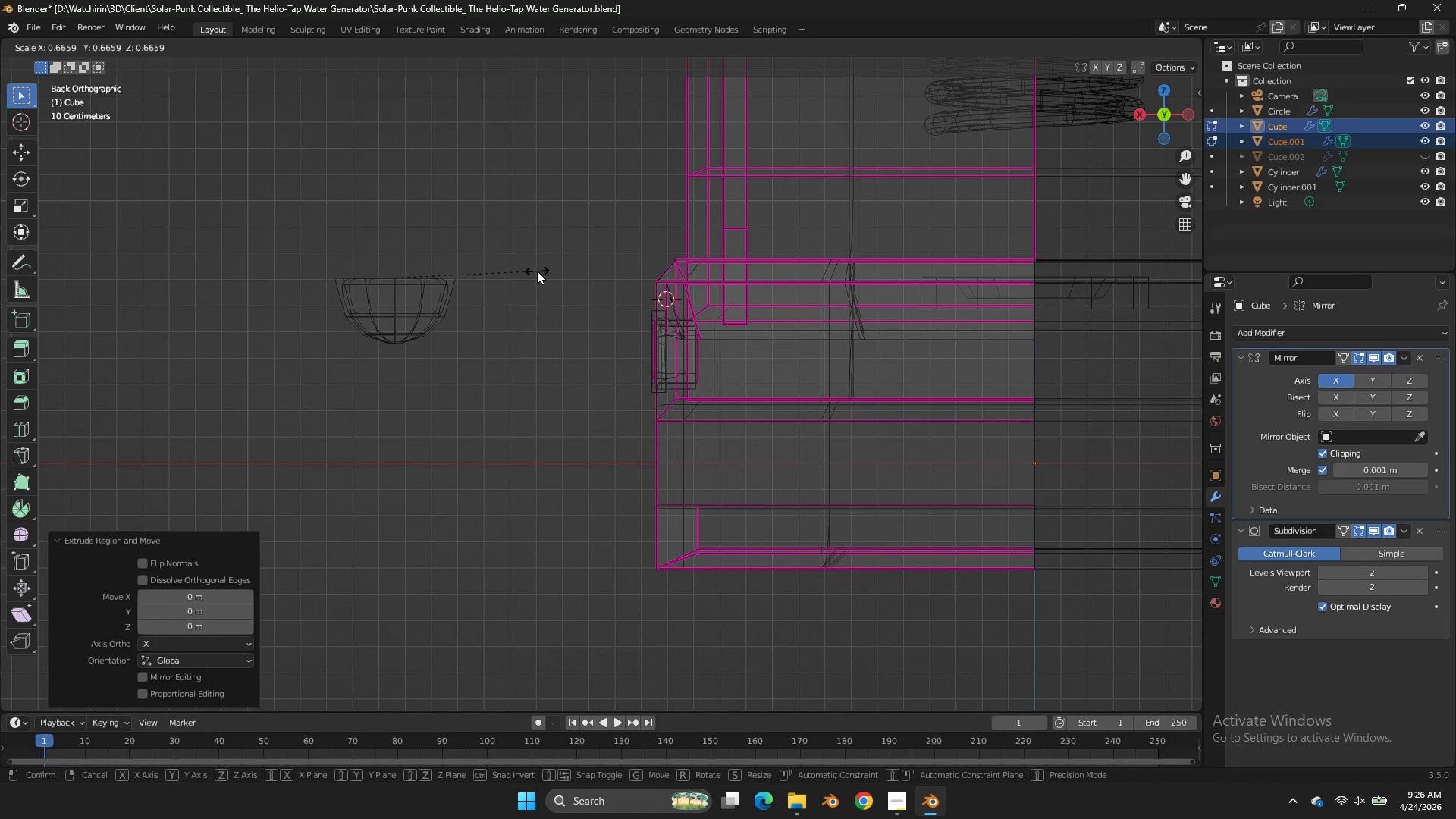 
left_click([537, 271])
 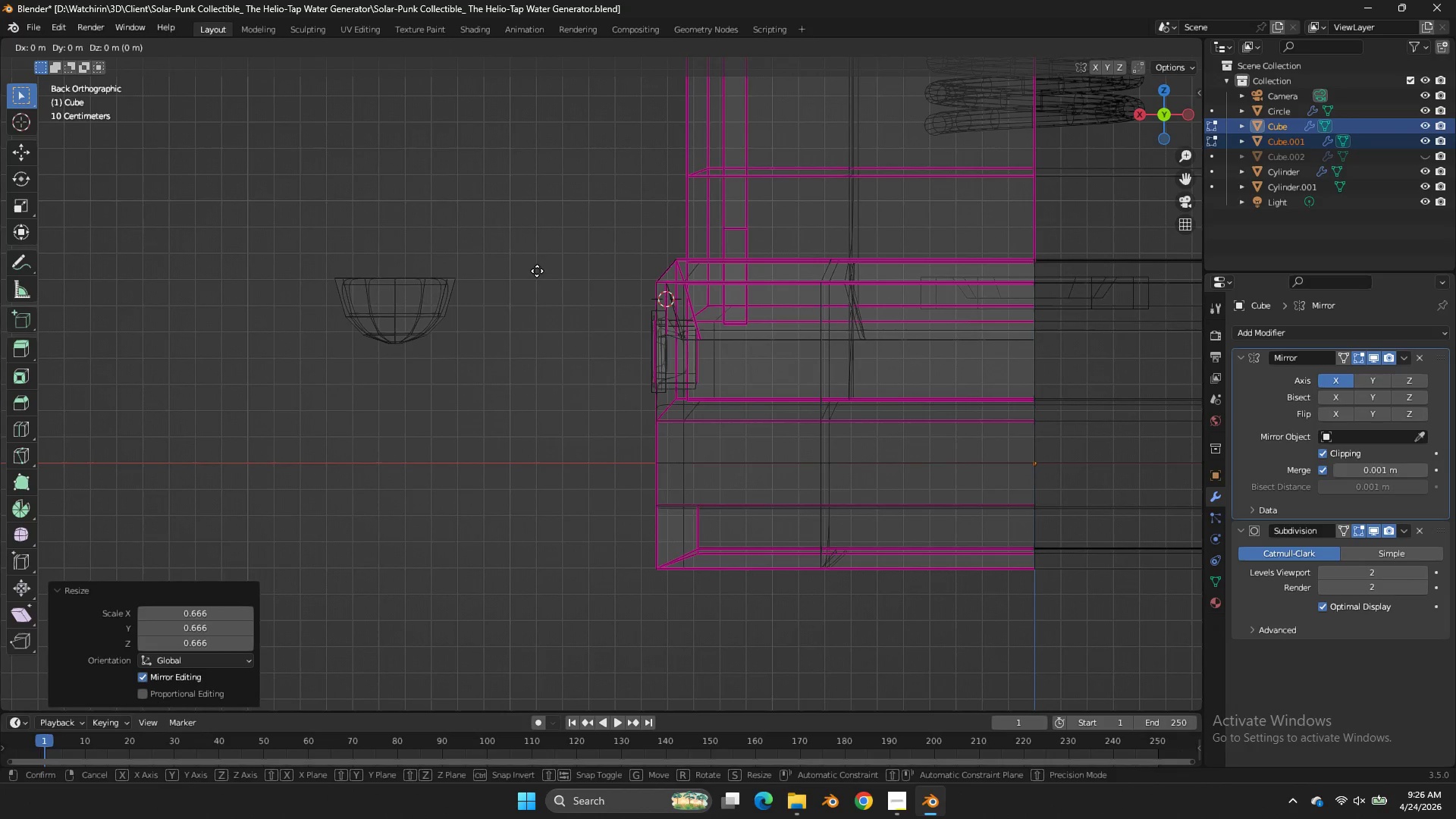 
type(gz)
 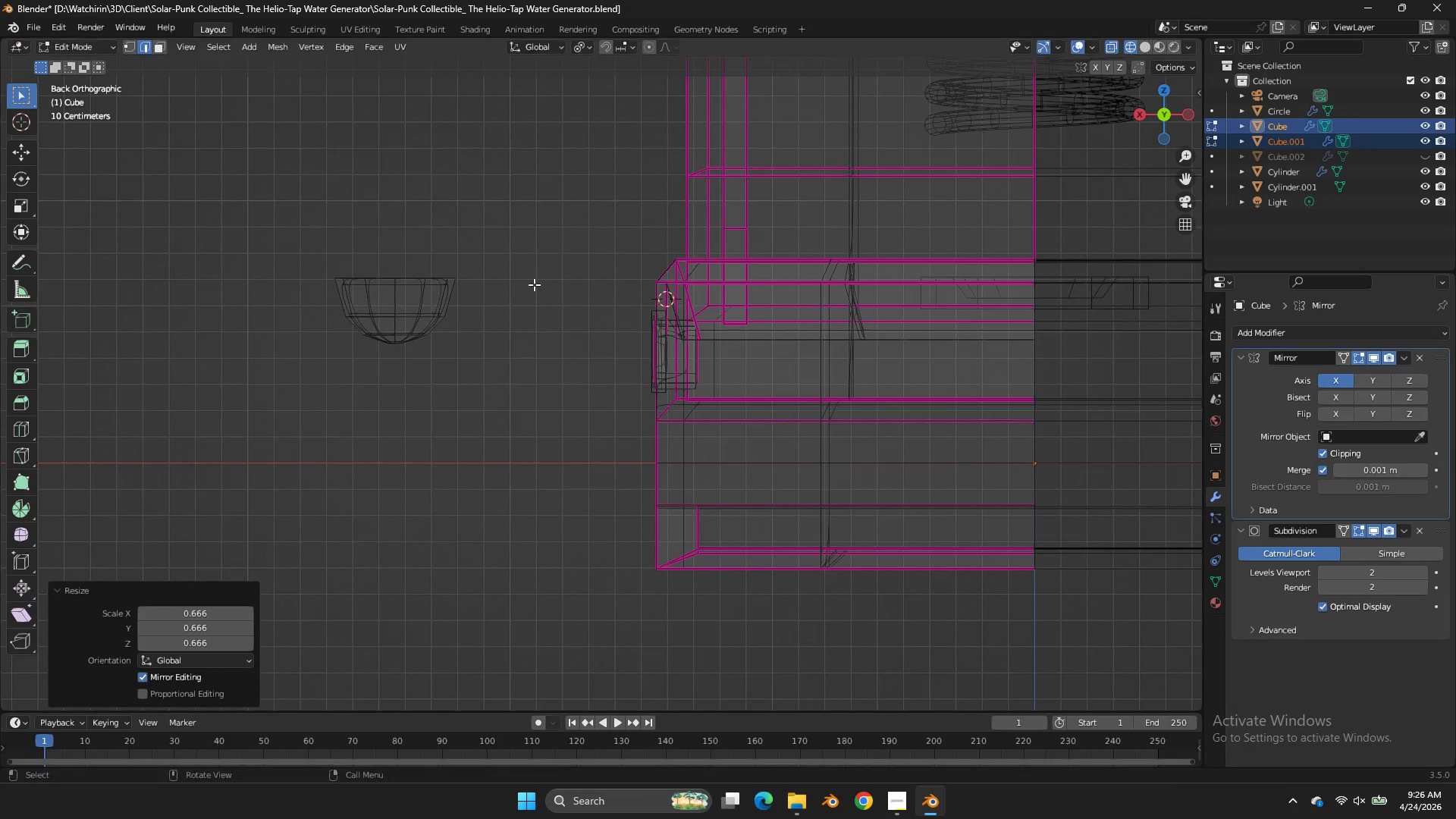 
right_click([534, 284])
 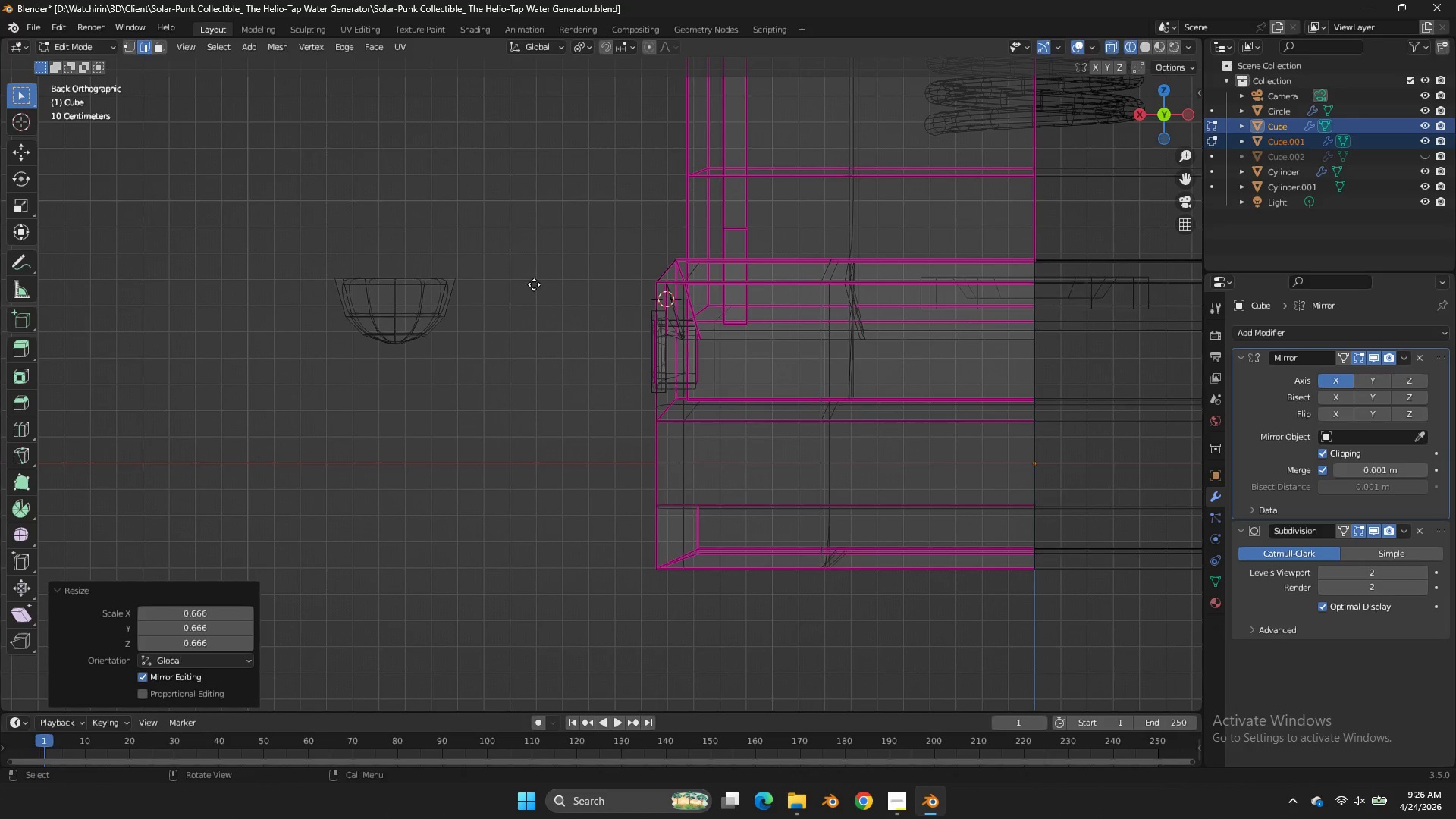 
type(ez)
 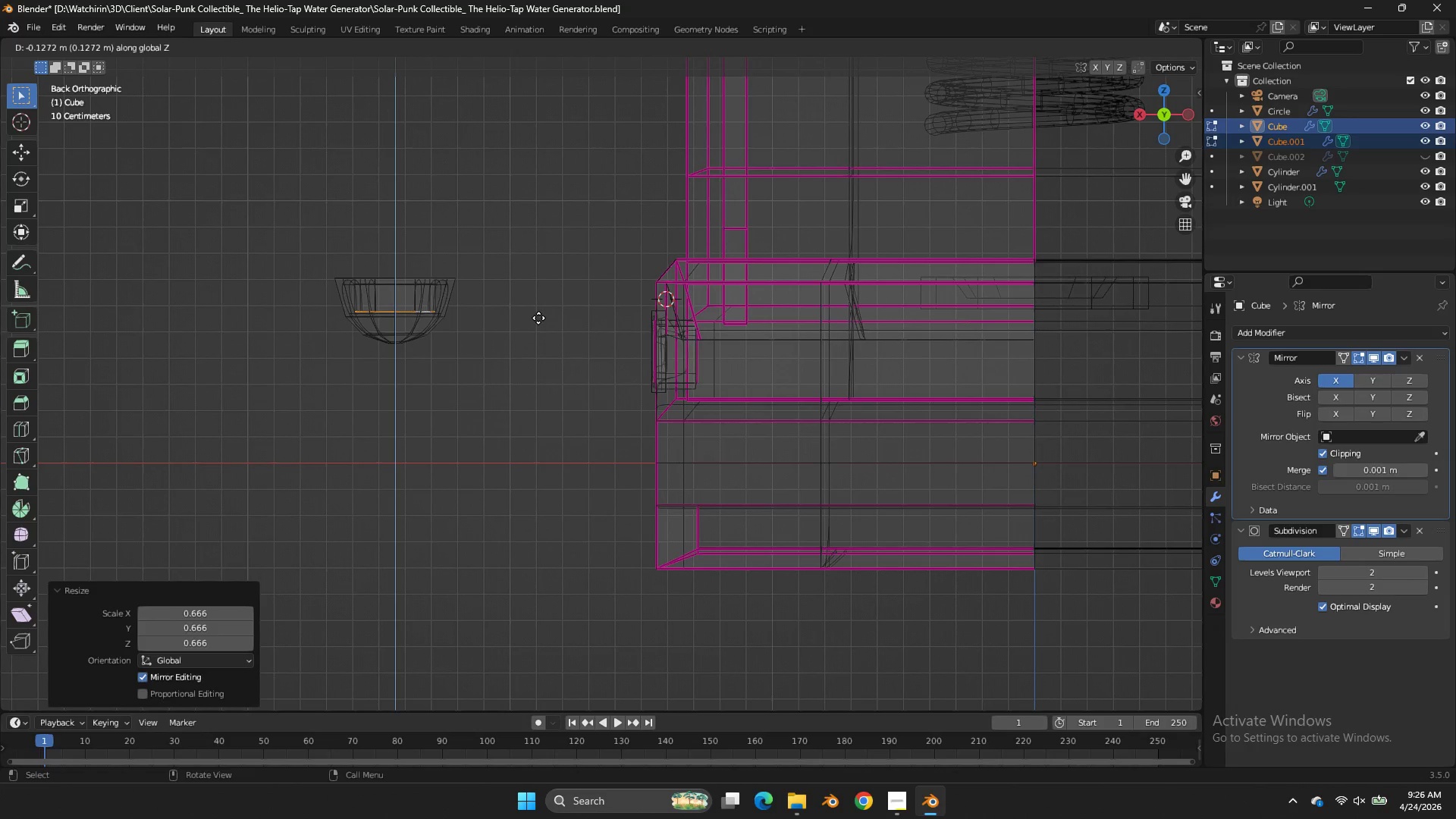 
left_click([538, 318])
 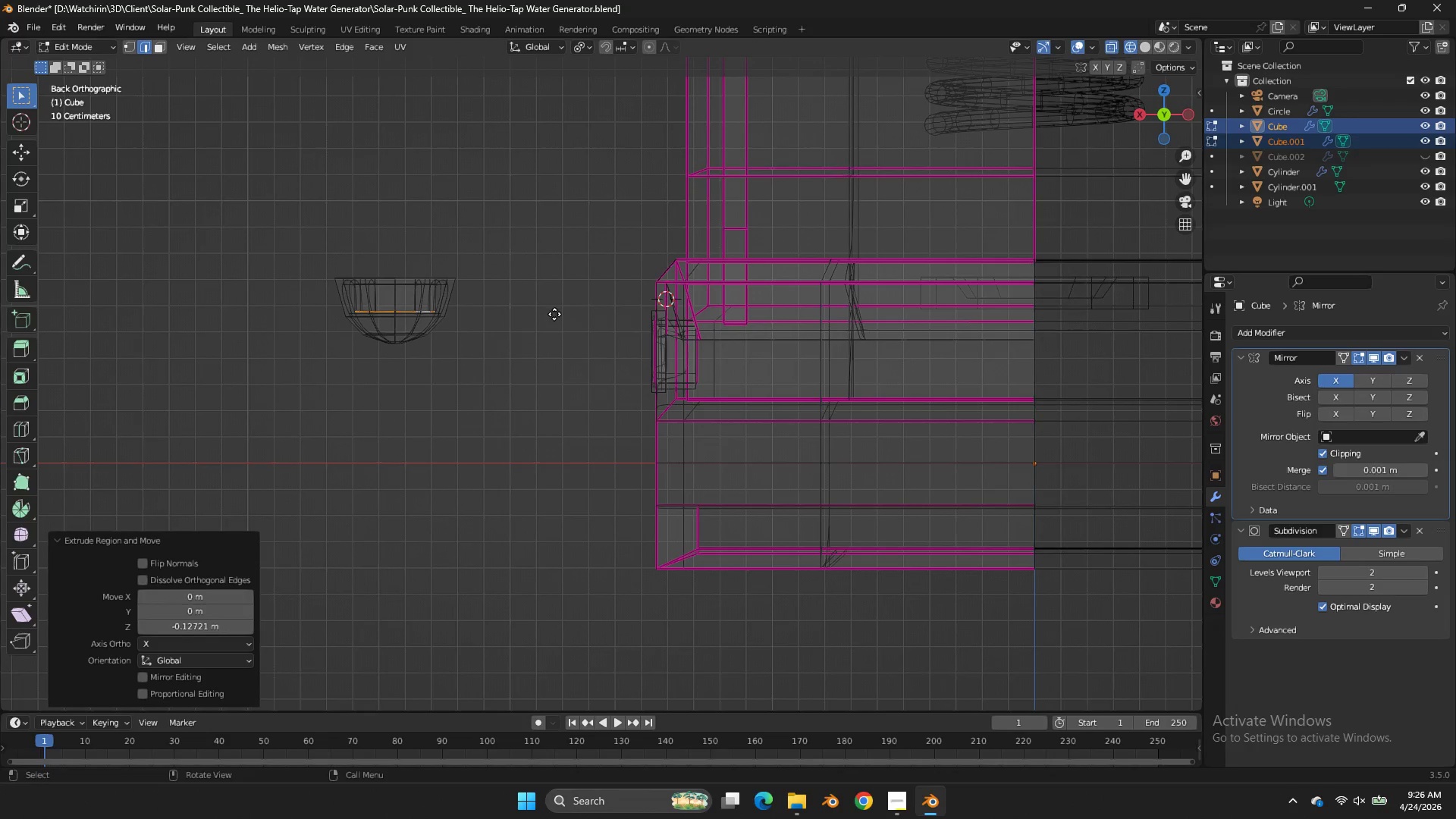 
key(E)
 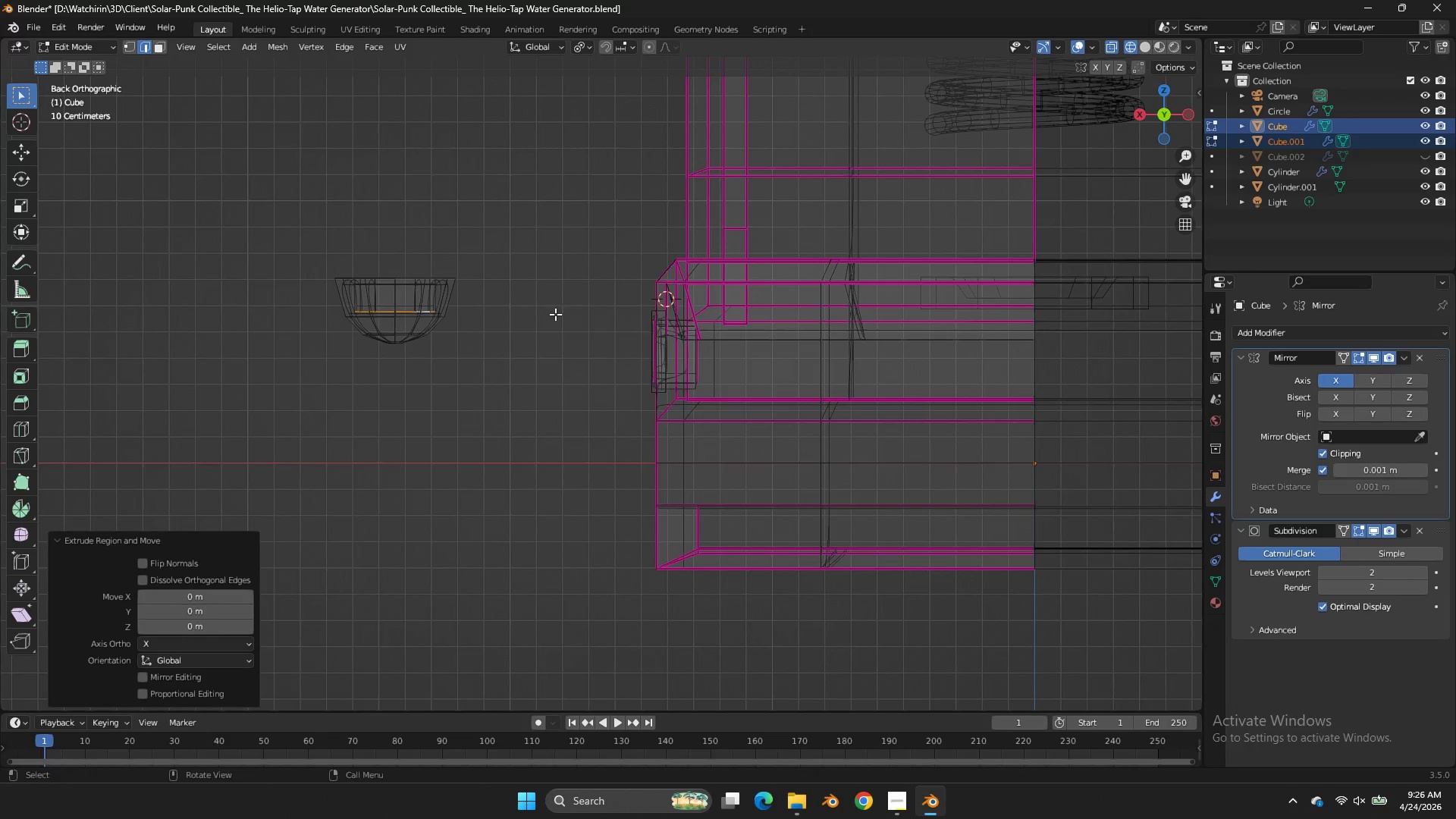 
right_click([555, 314])
 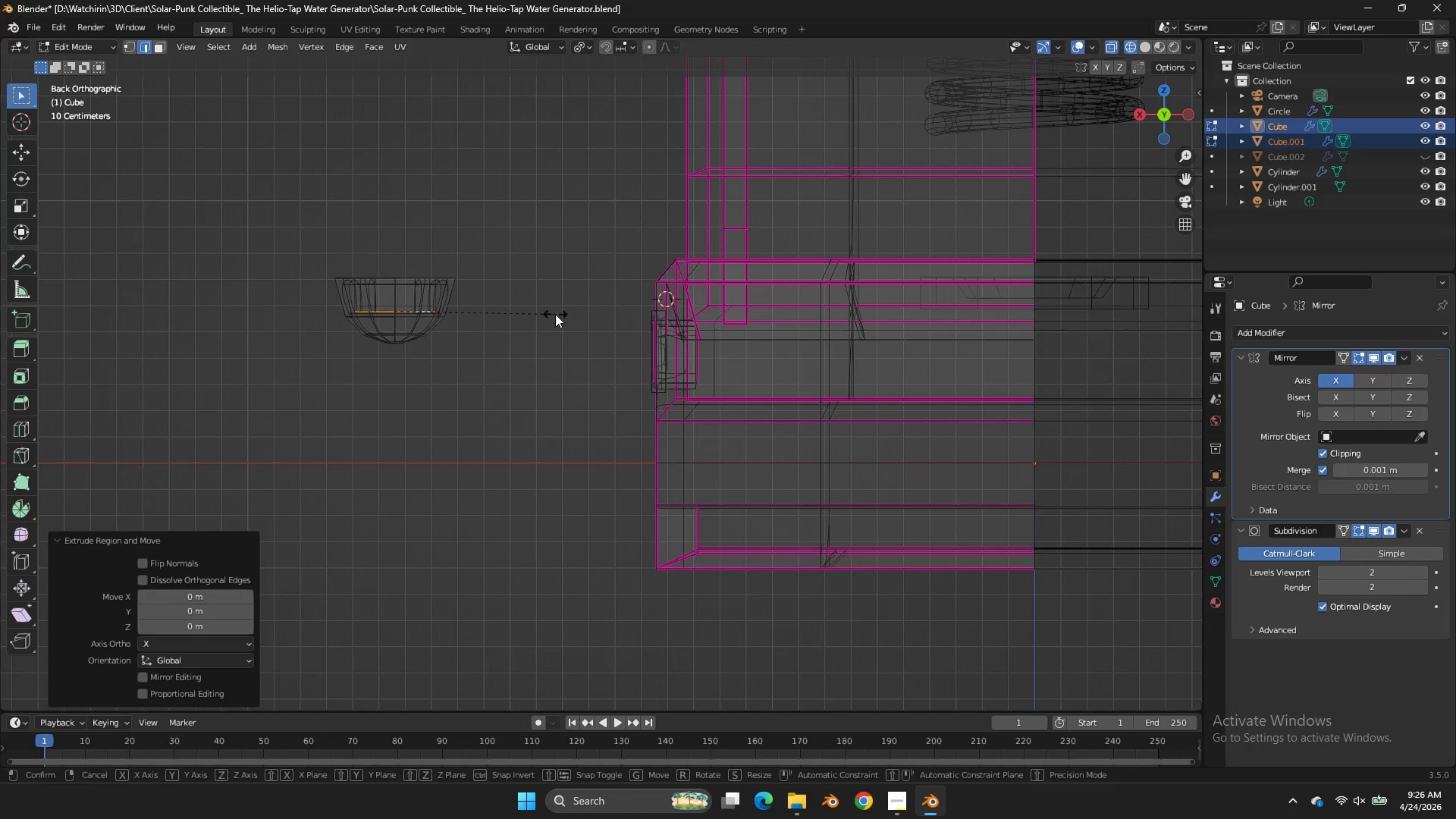 
key(S)
 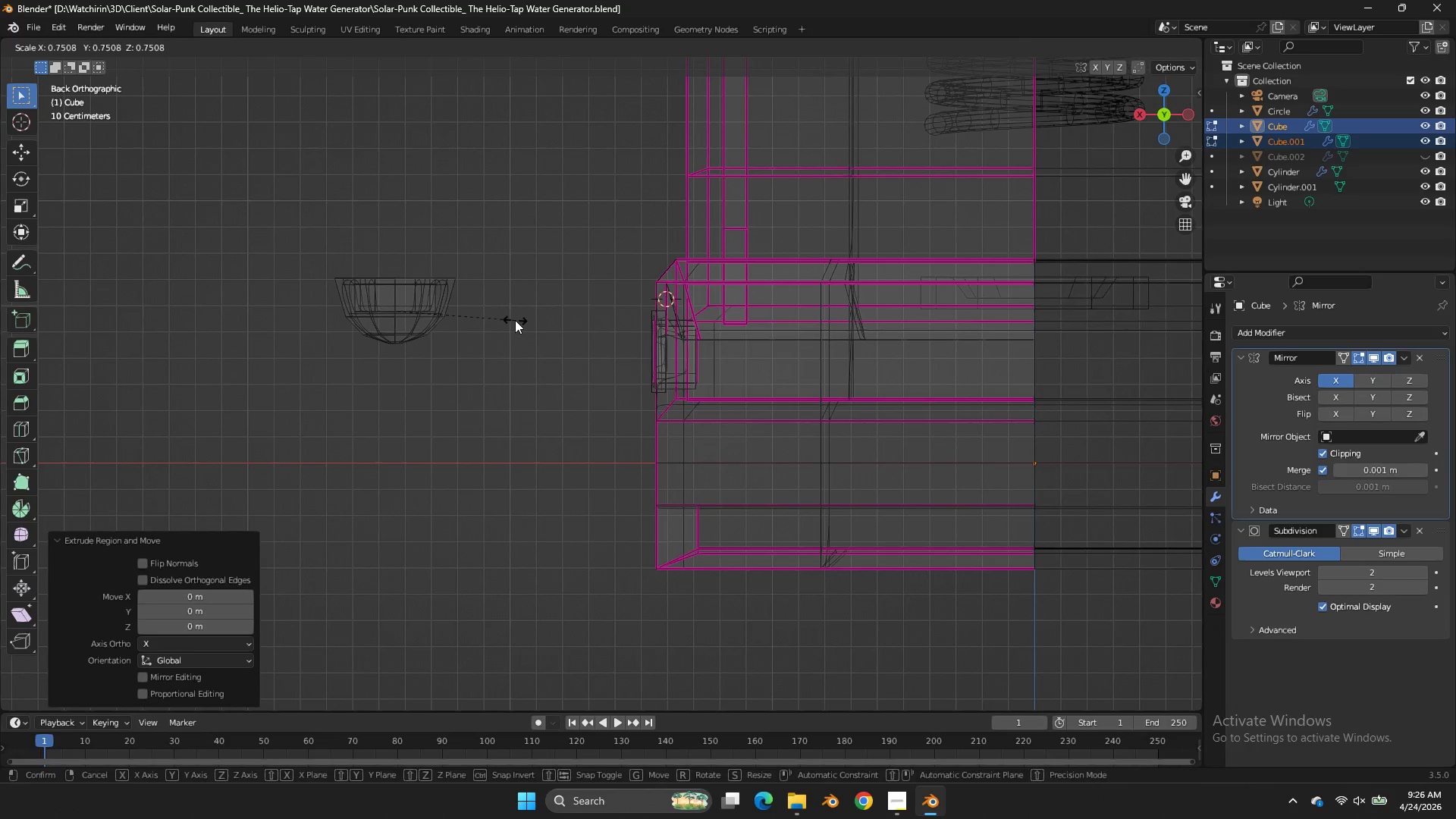 
left_click([515, 320])
 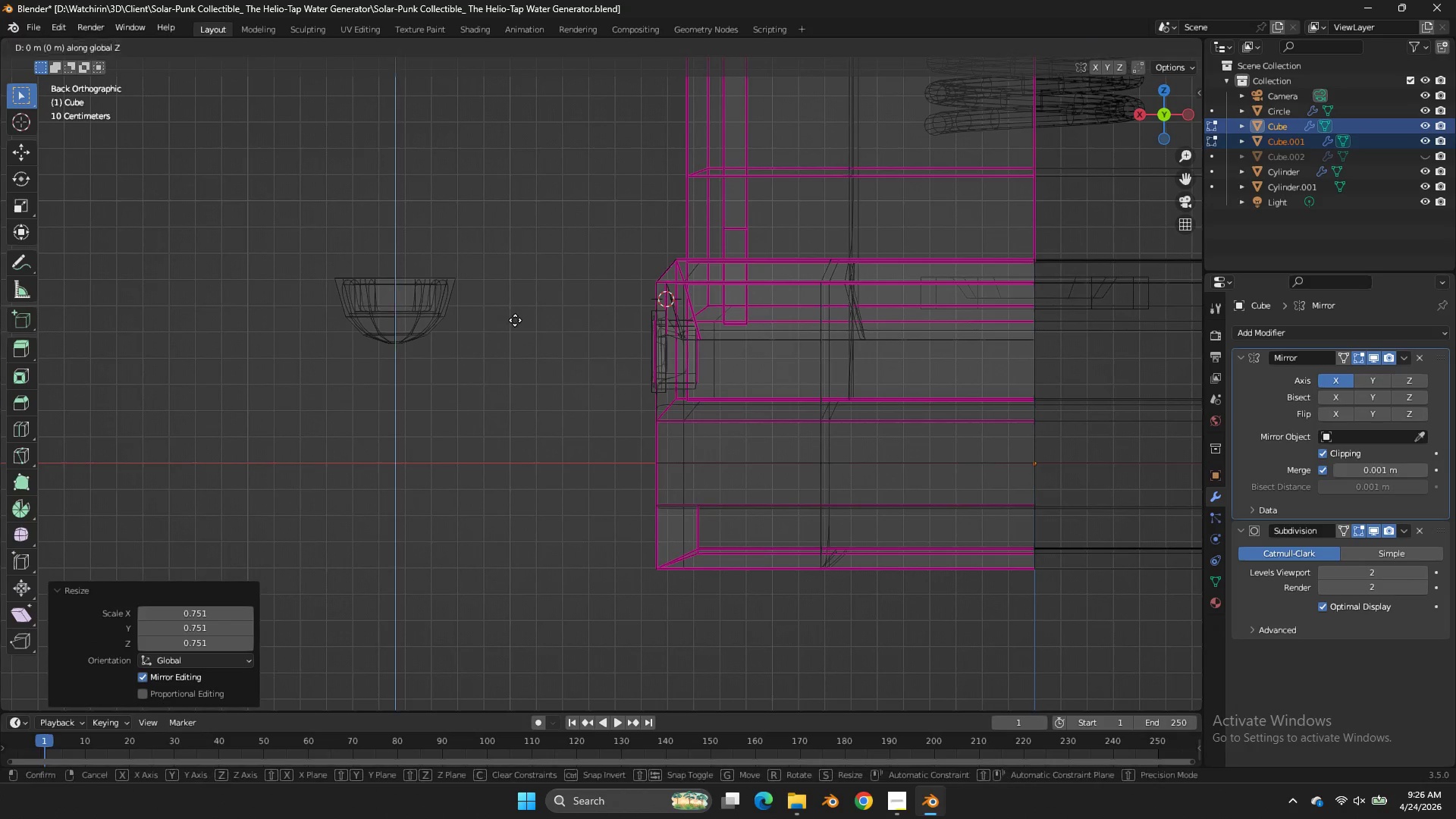 
type(gz)
 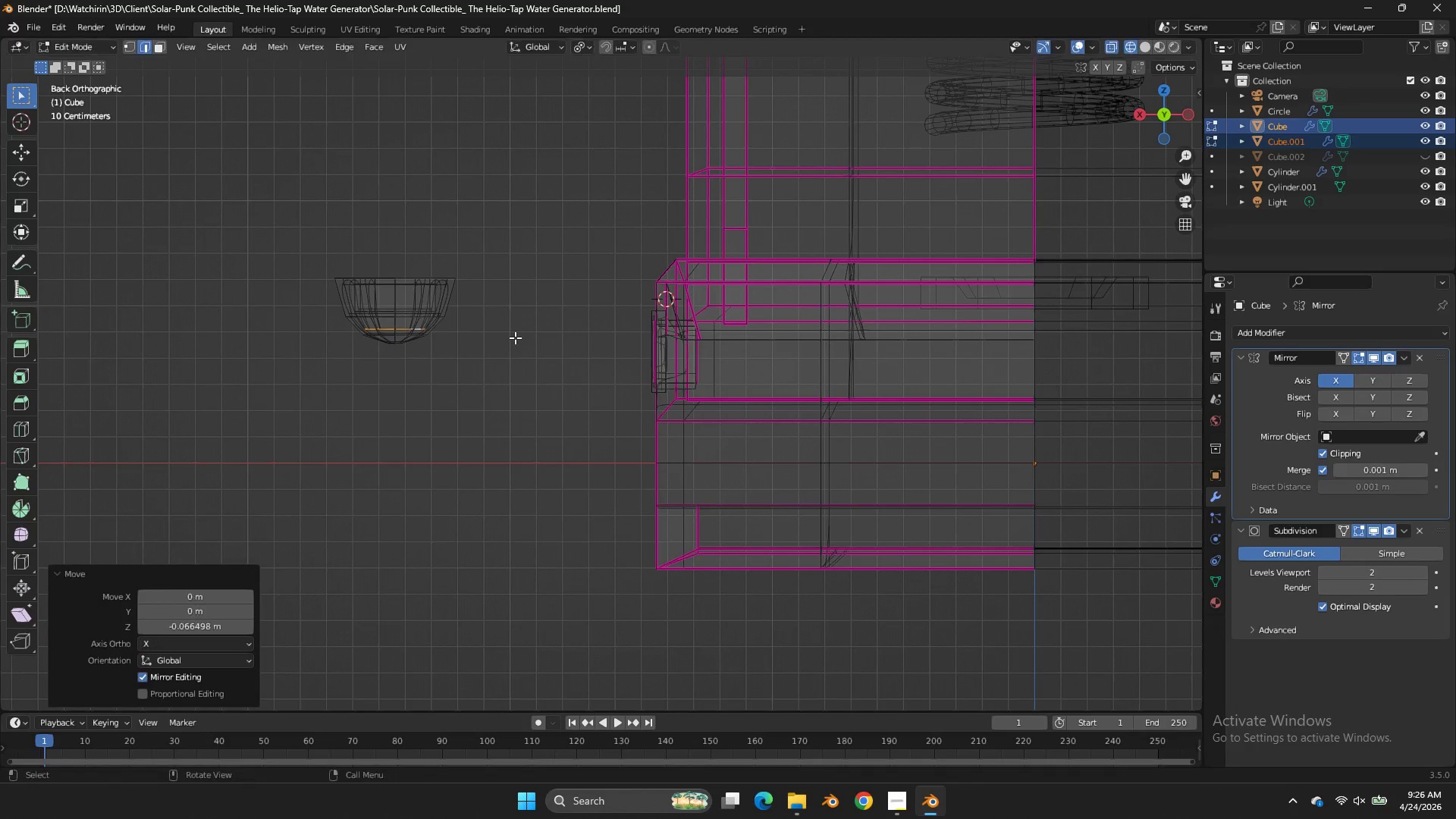 
left_click([515, 337])
 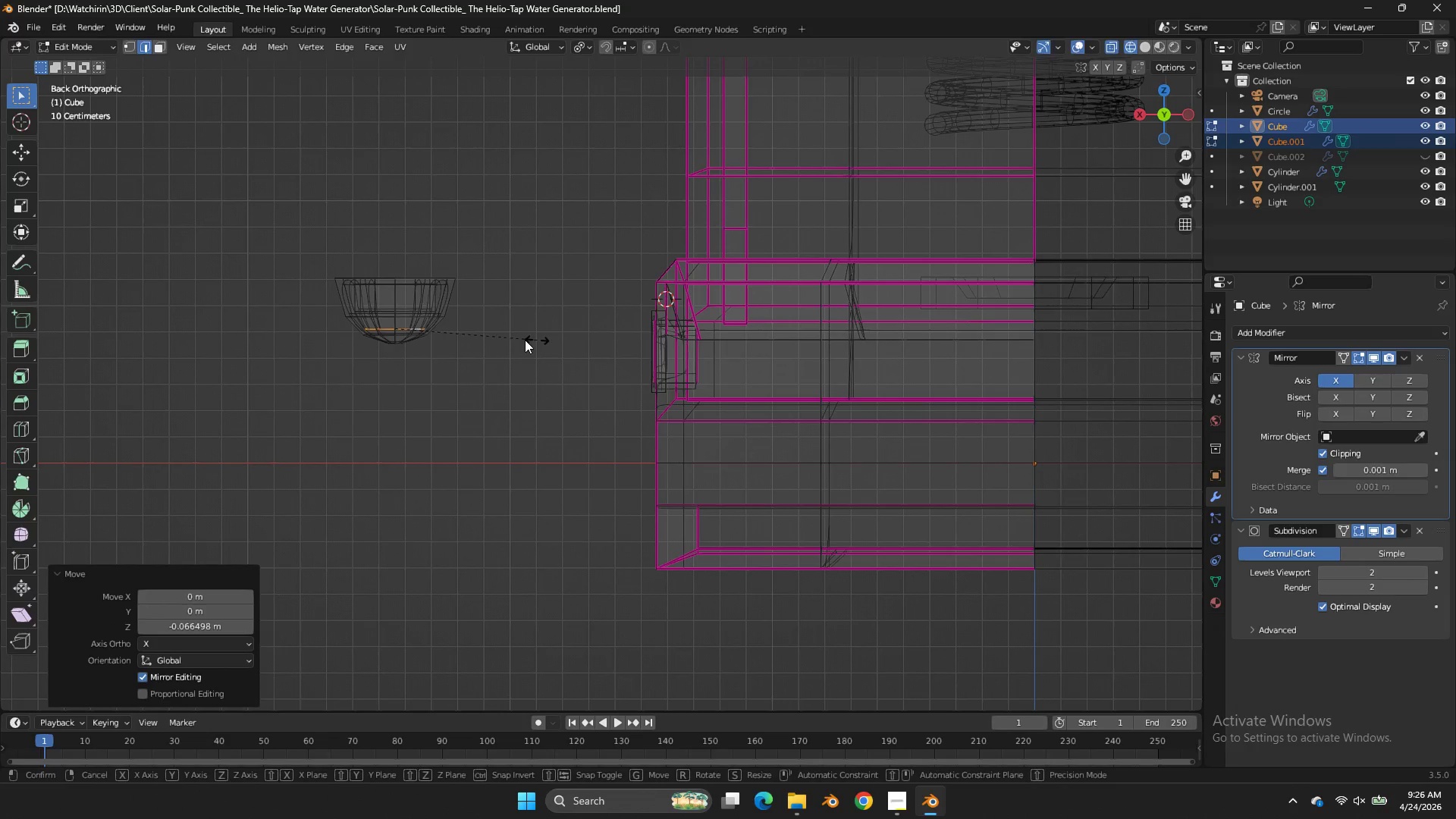 
key(S)
 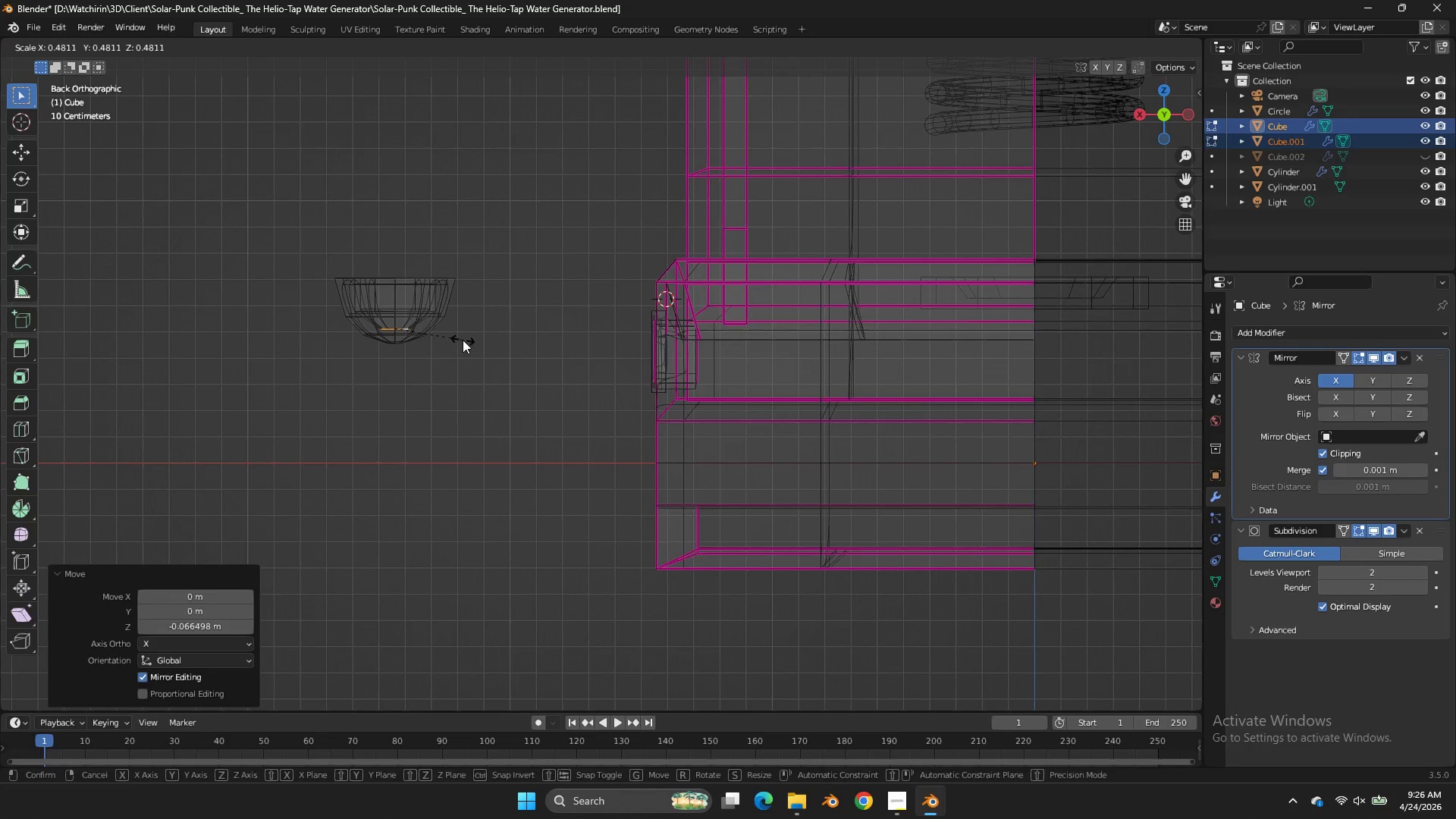 
left_click([463, 340])
 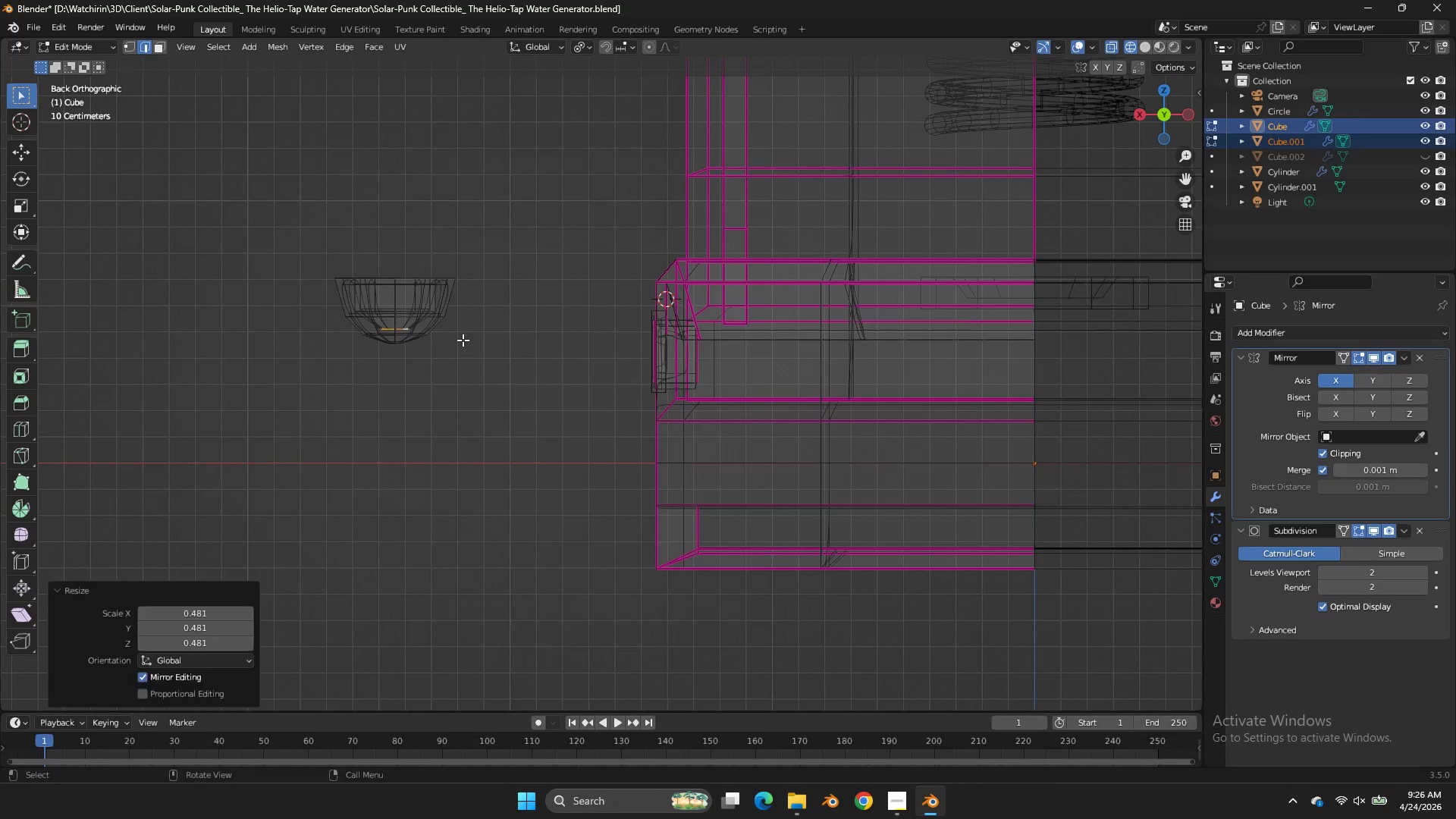 
key(F)
 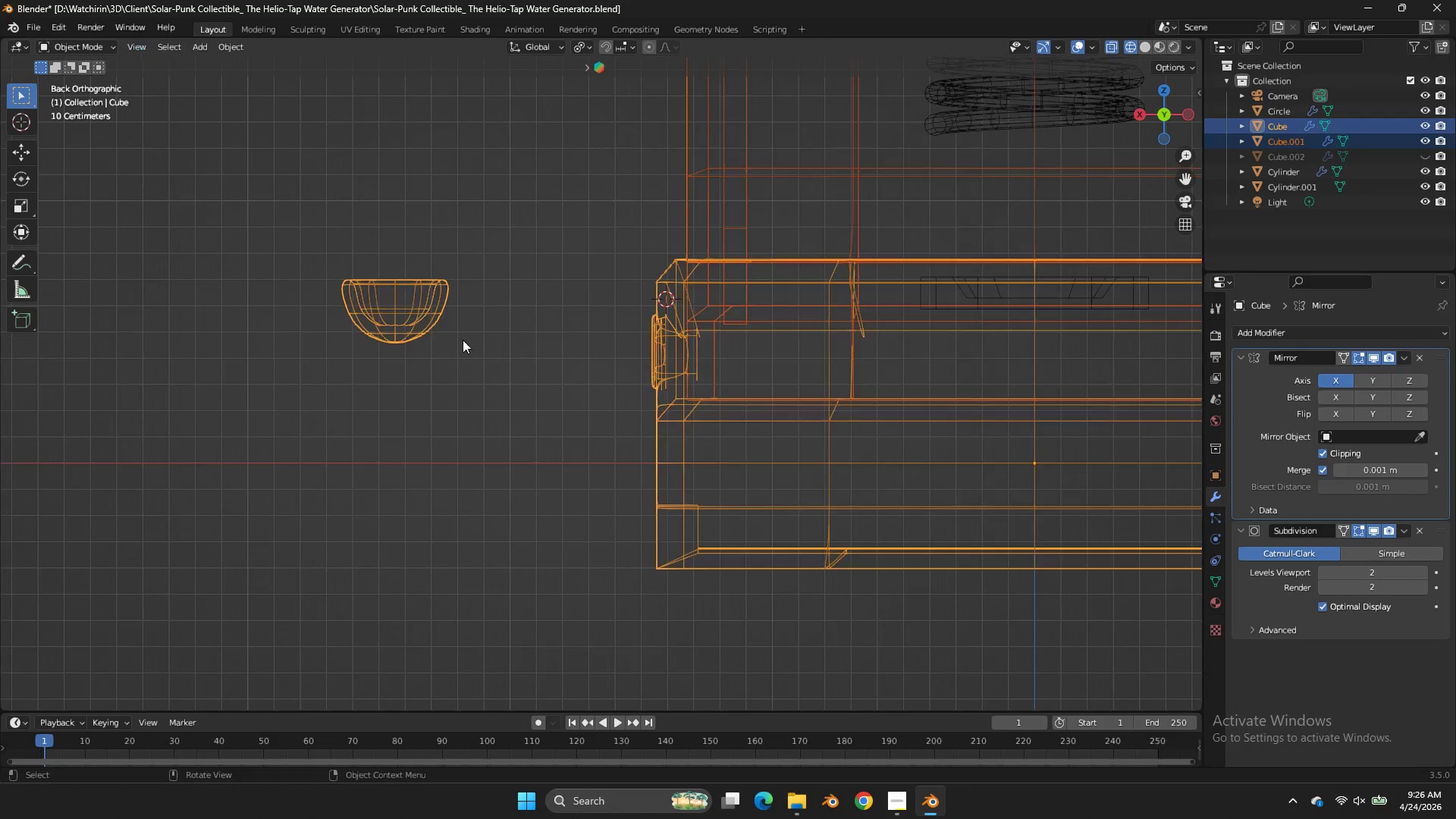 
key(Tab)
 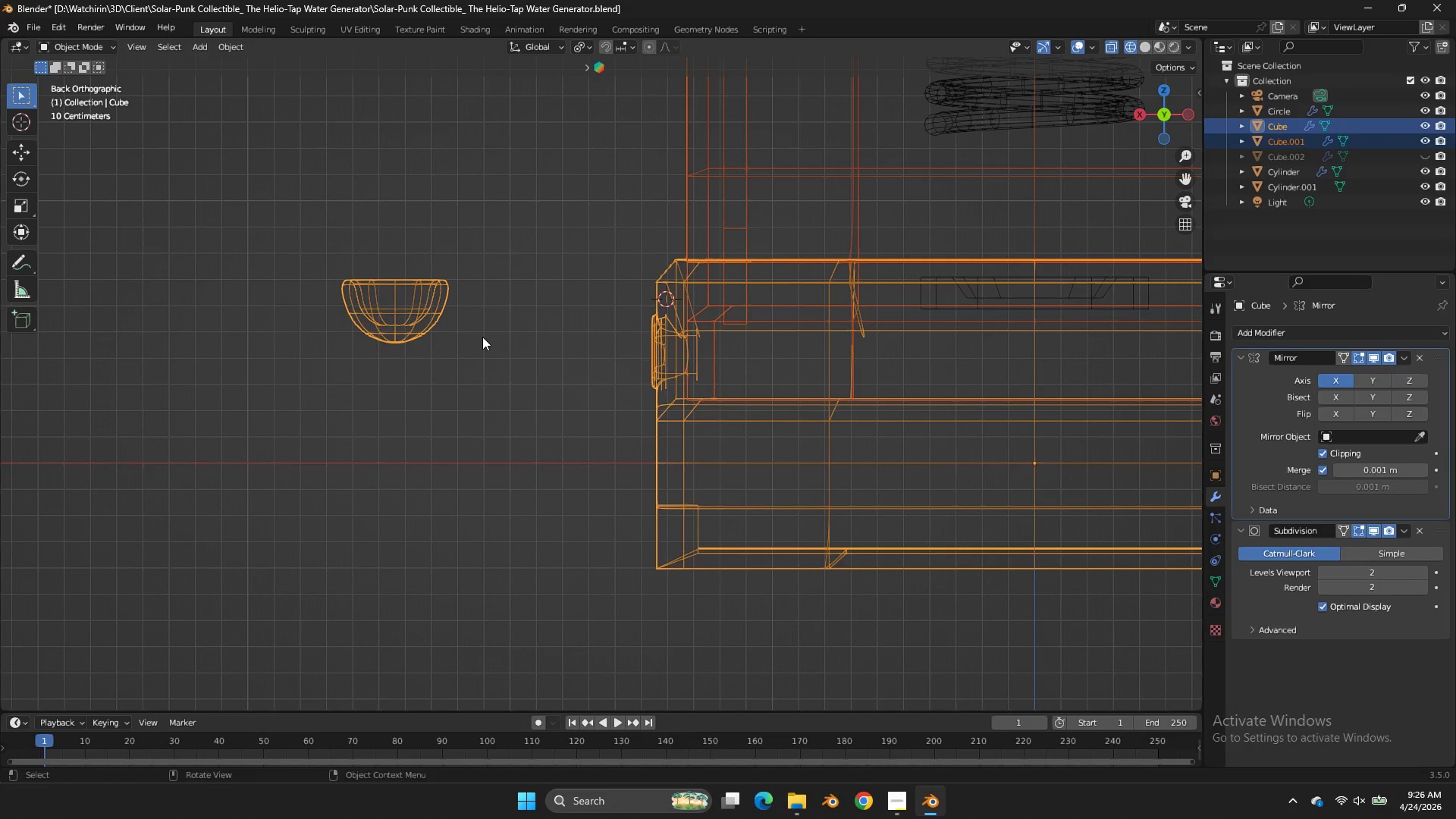 
key(Z)
 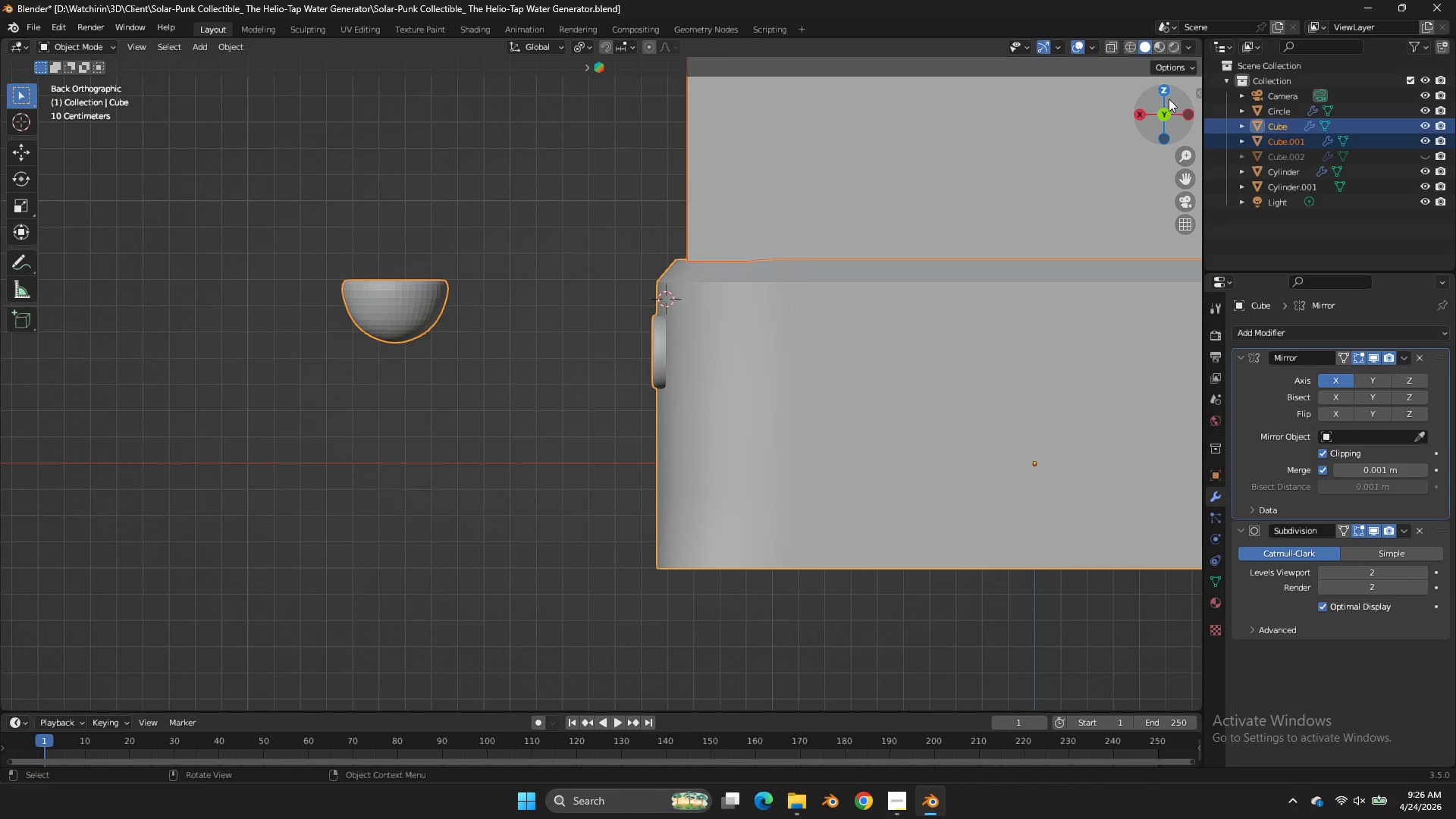 
left_click_drag(start_coordinate=[1177, 115], to_coordinate=[82, 160])
 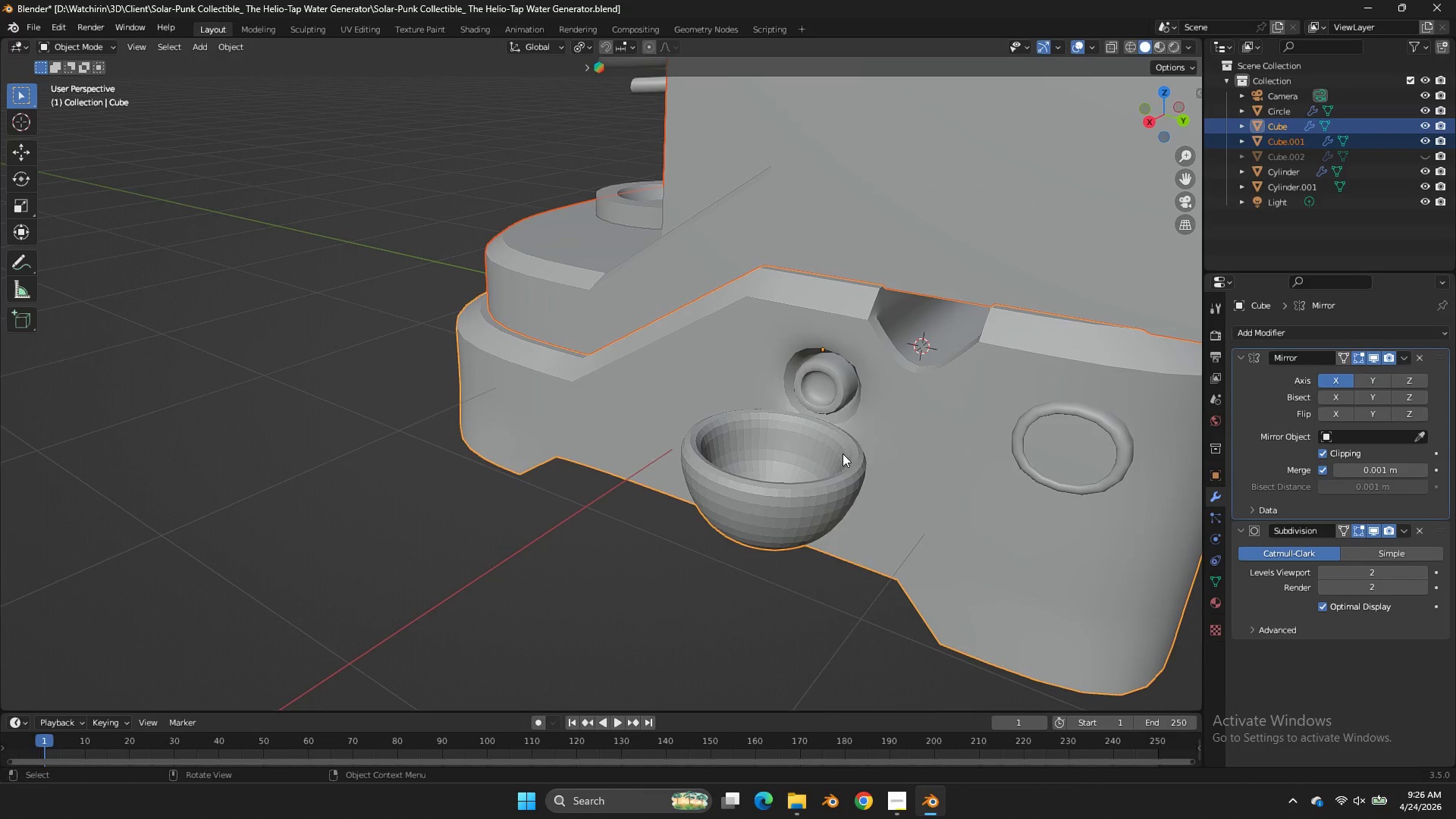 
right_click([843, 453])
 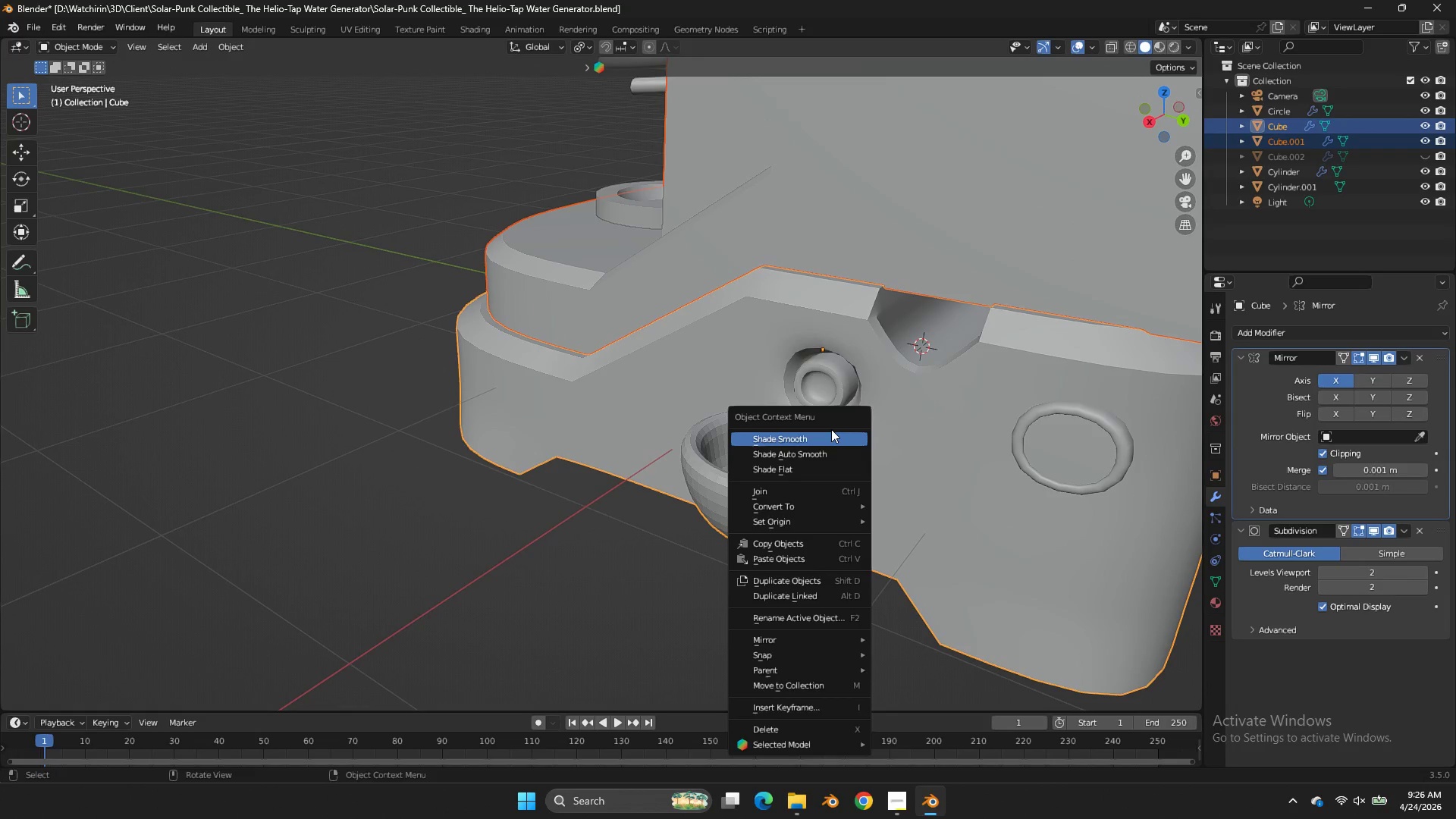 
left_click([831, 429])
 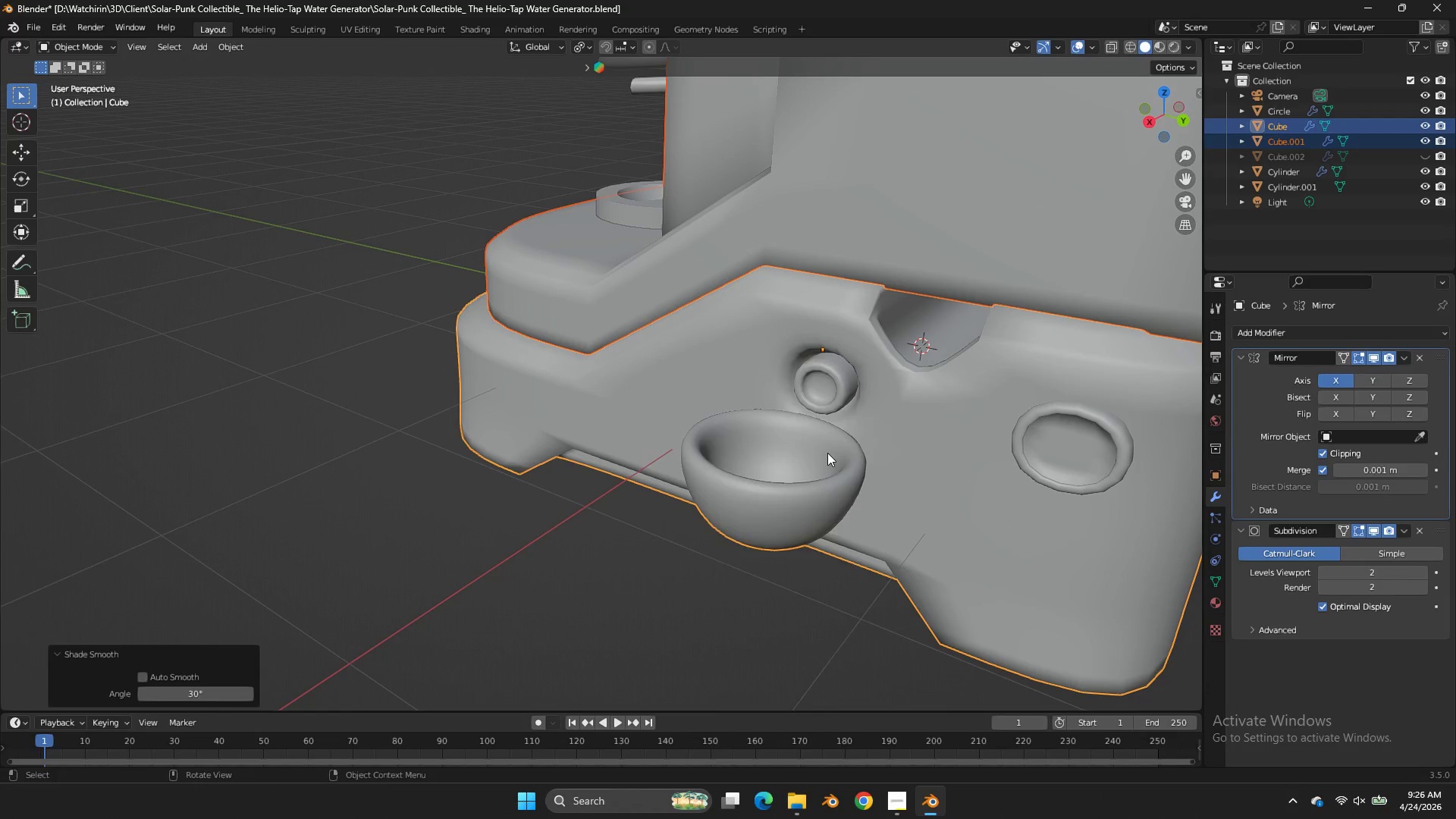 
right_click([827, 453])
 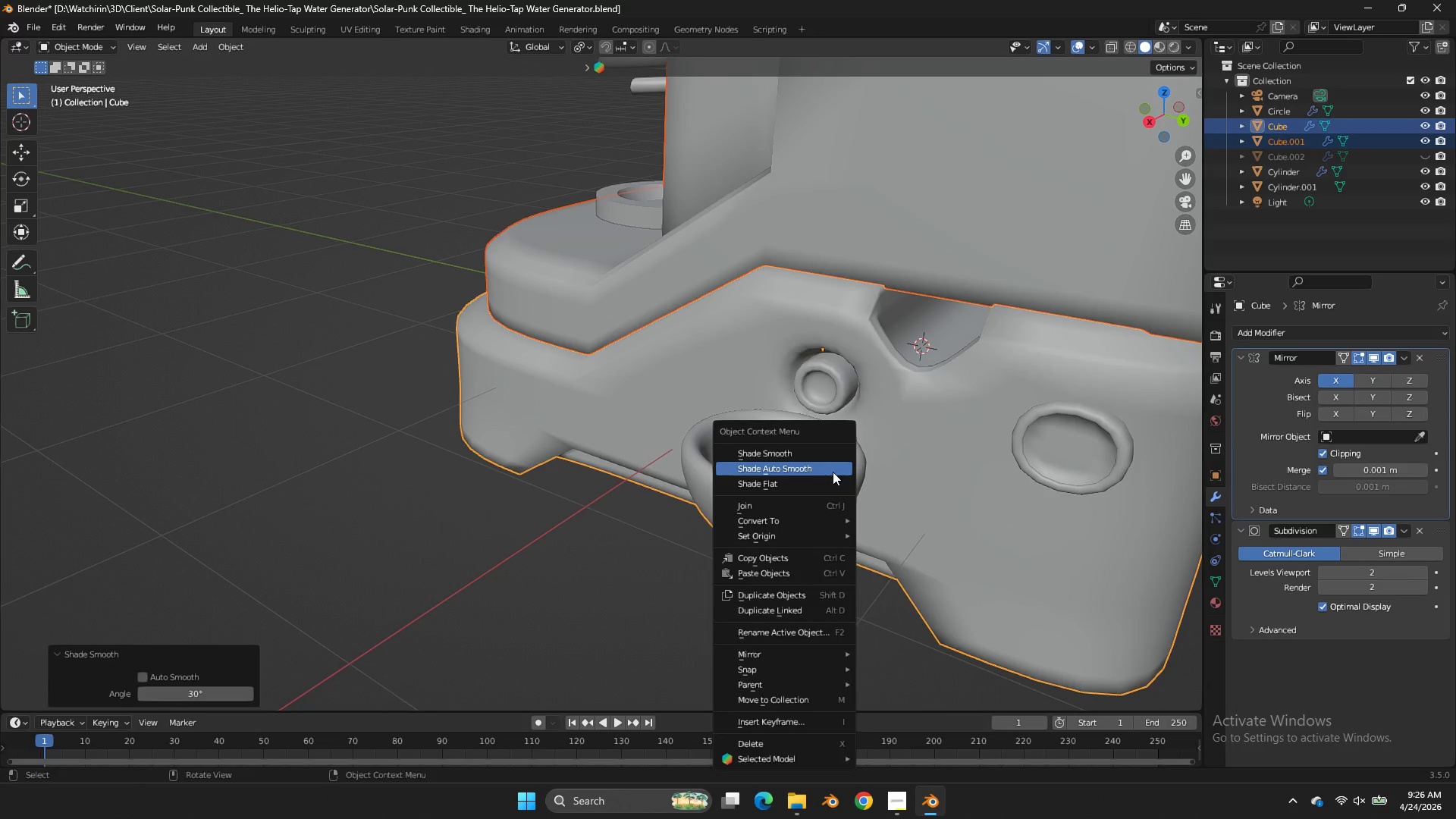 
left_click([833, 472])
 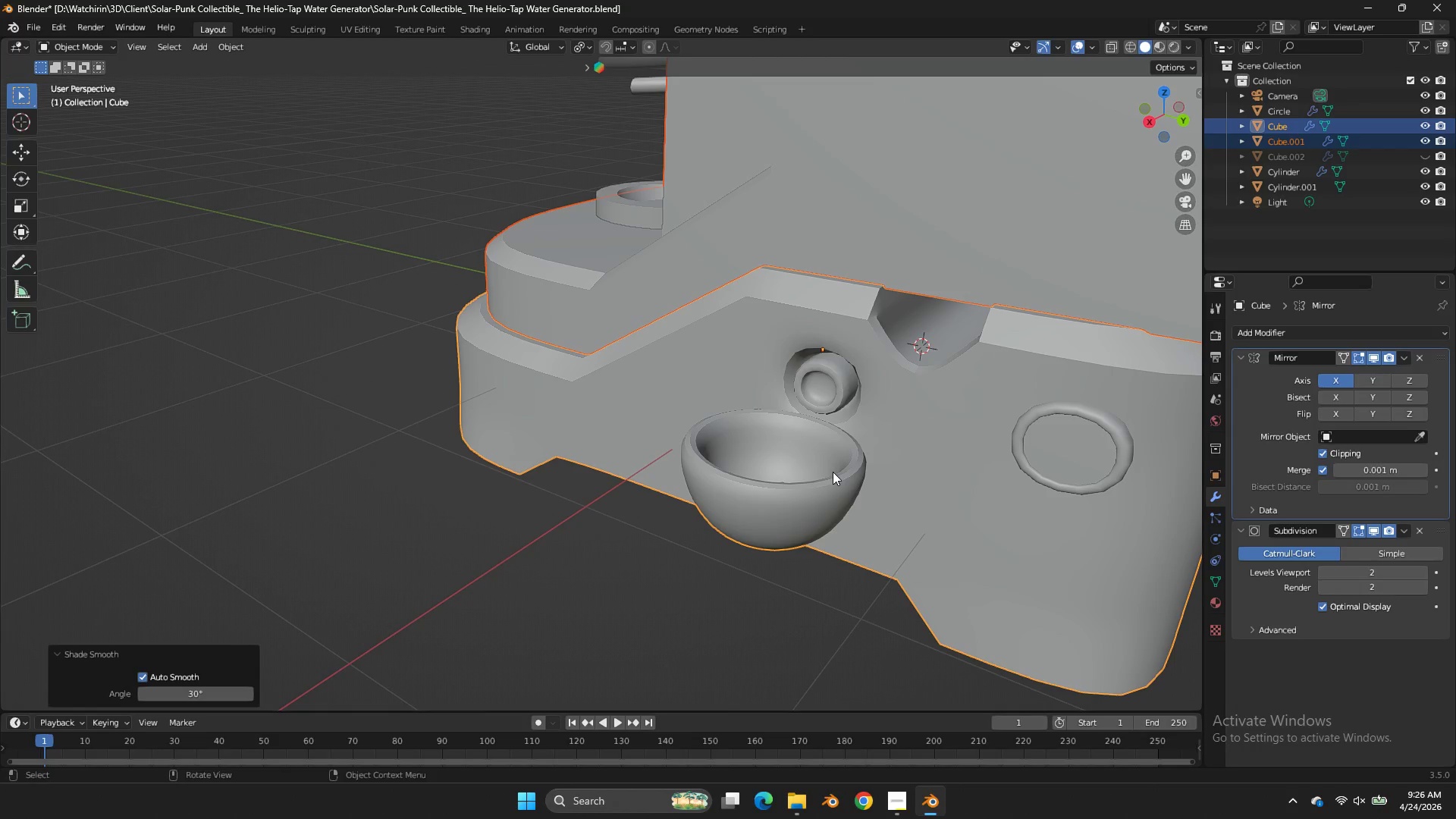 
wait(7.48)
 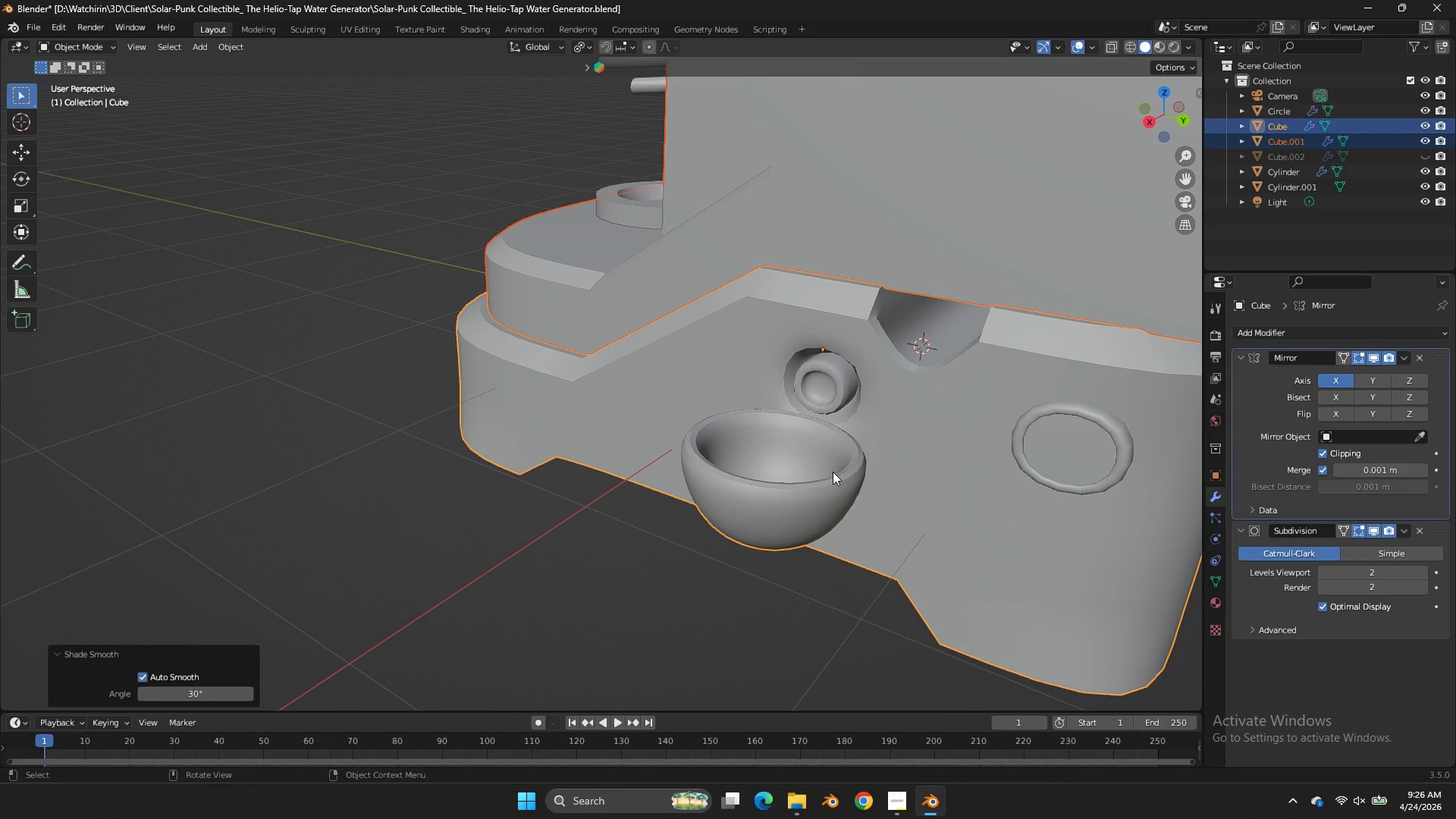 
key(Tab)
 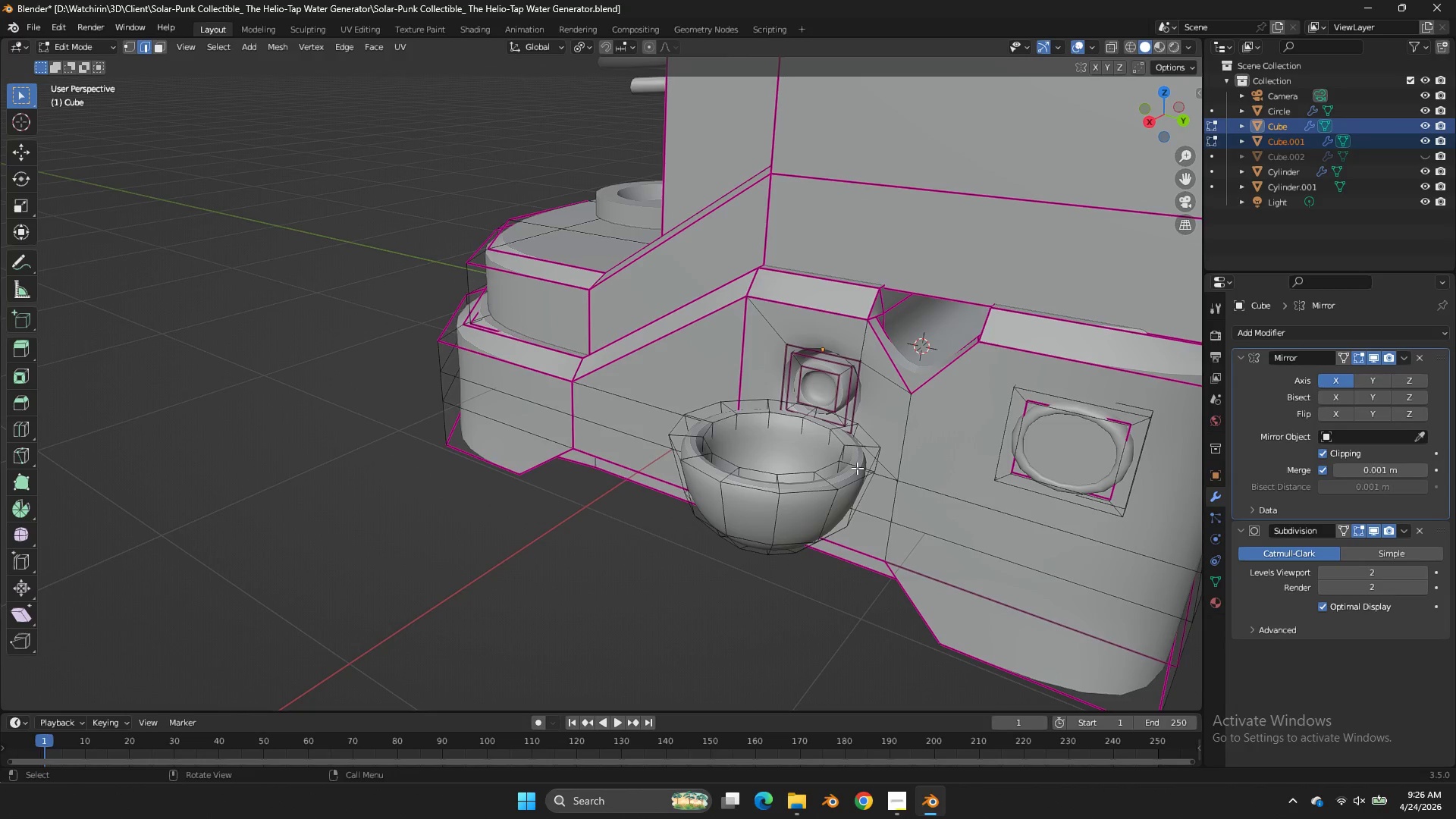 
left_click([857, 468])
 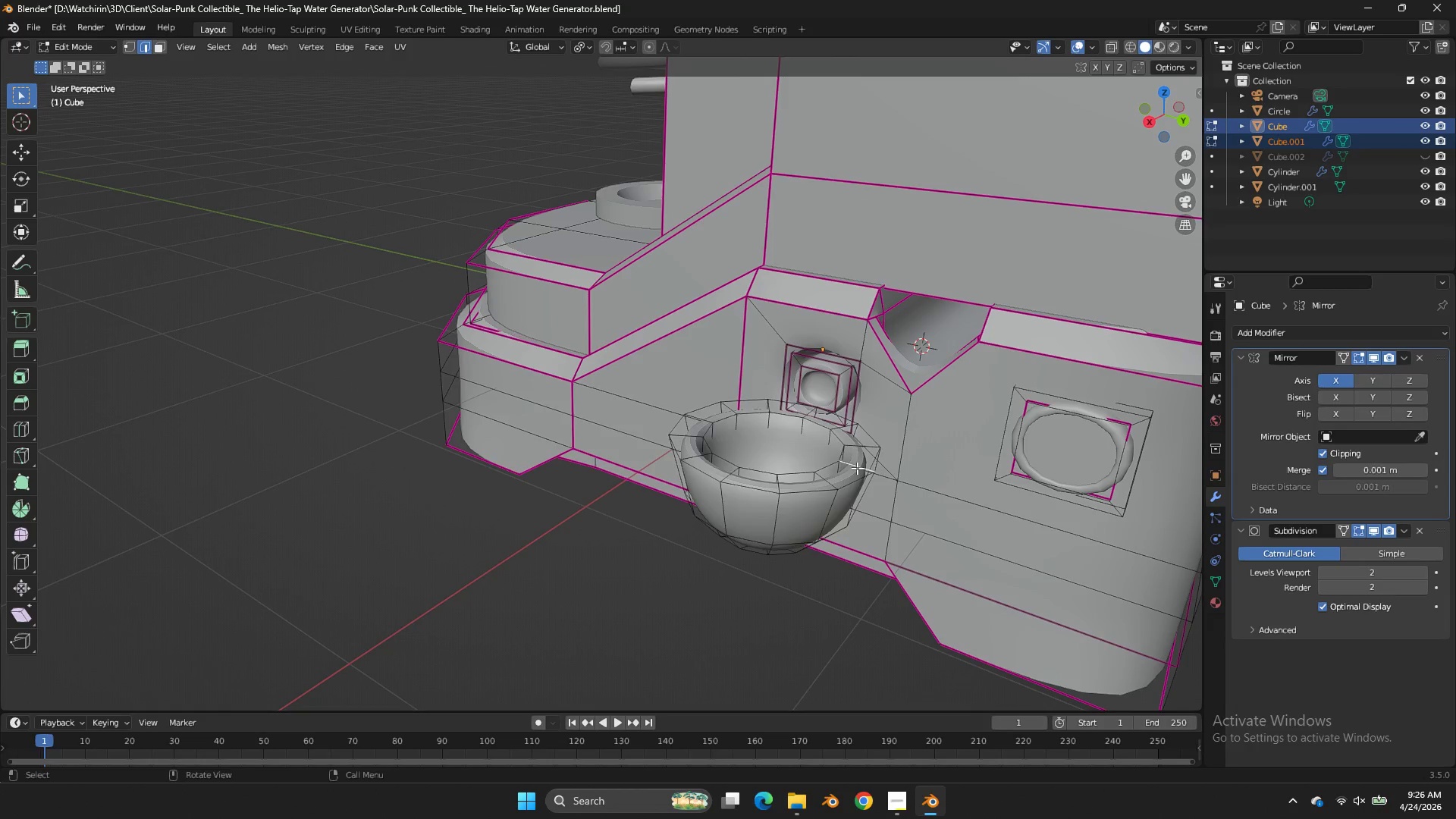 
key(L)
 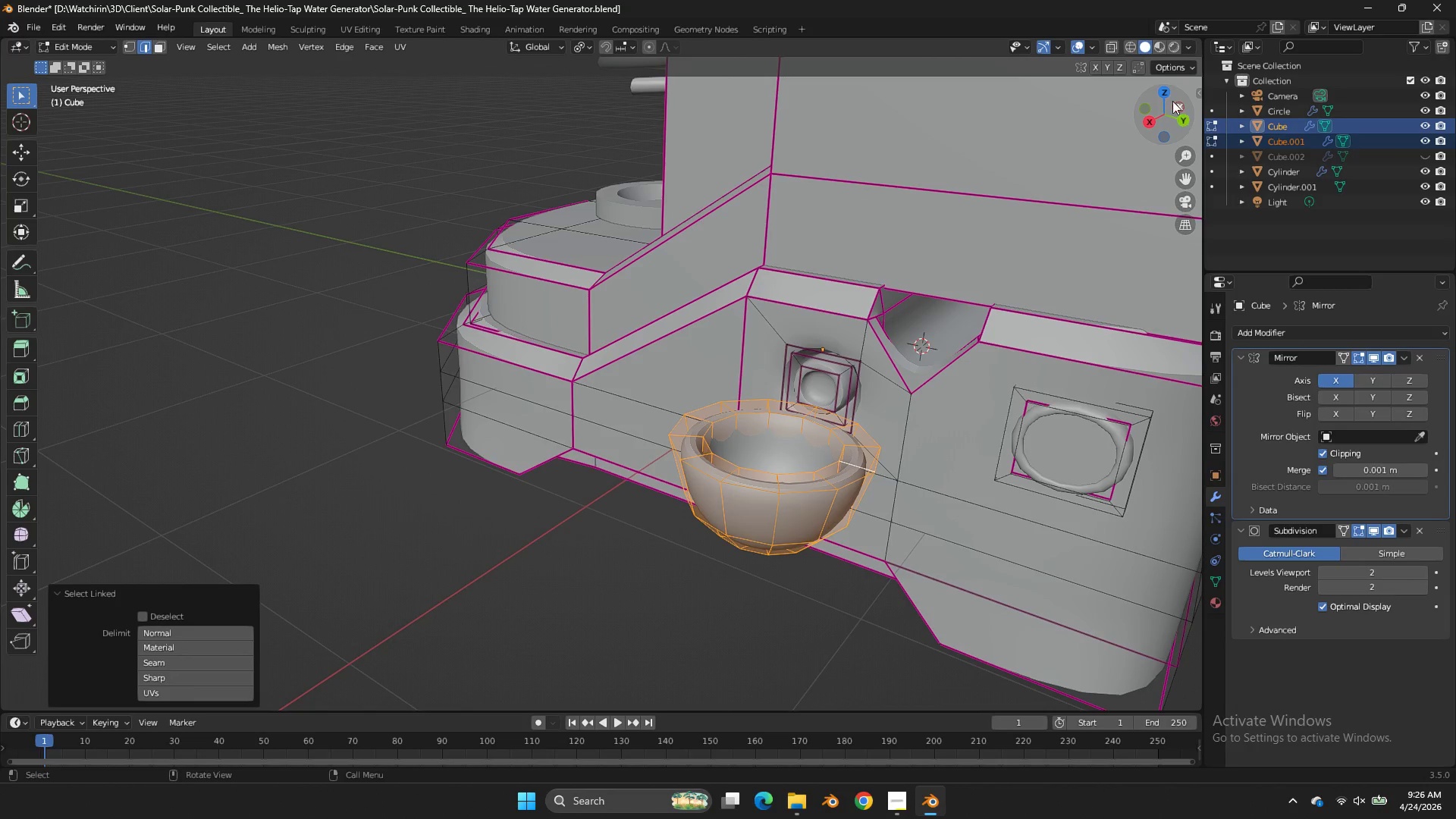 
left_click([1162, 93])
 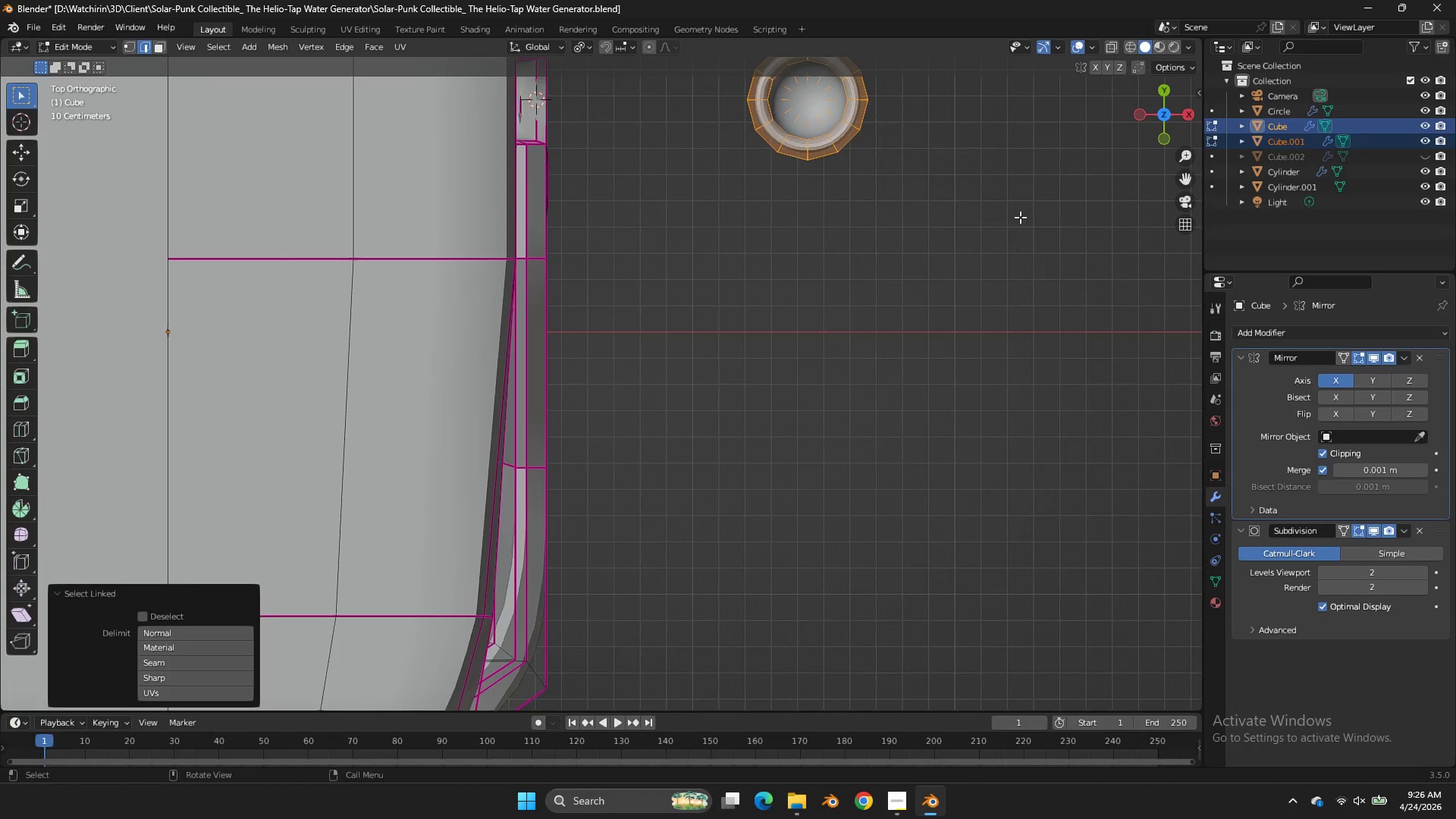 
key(S)
 